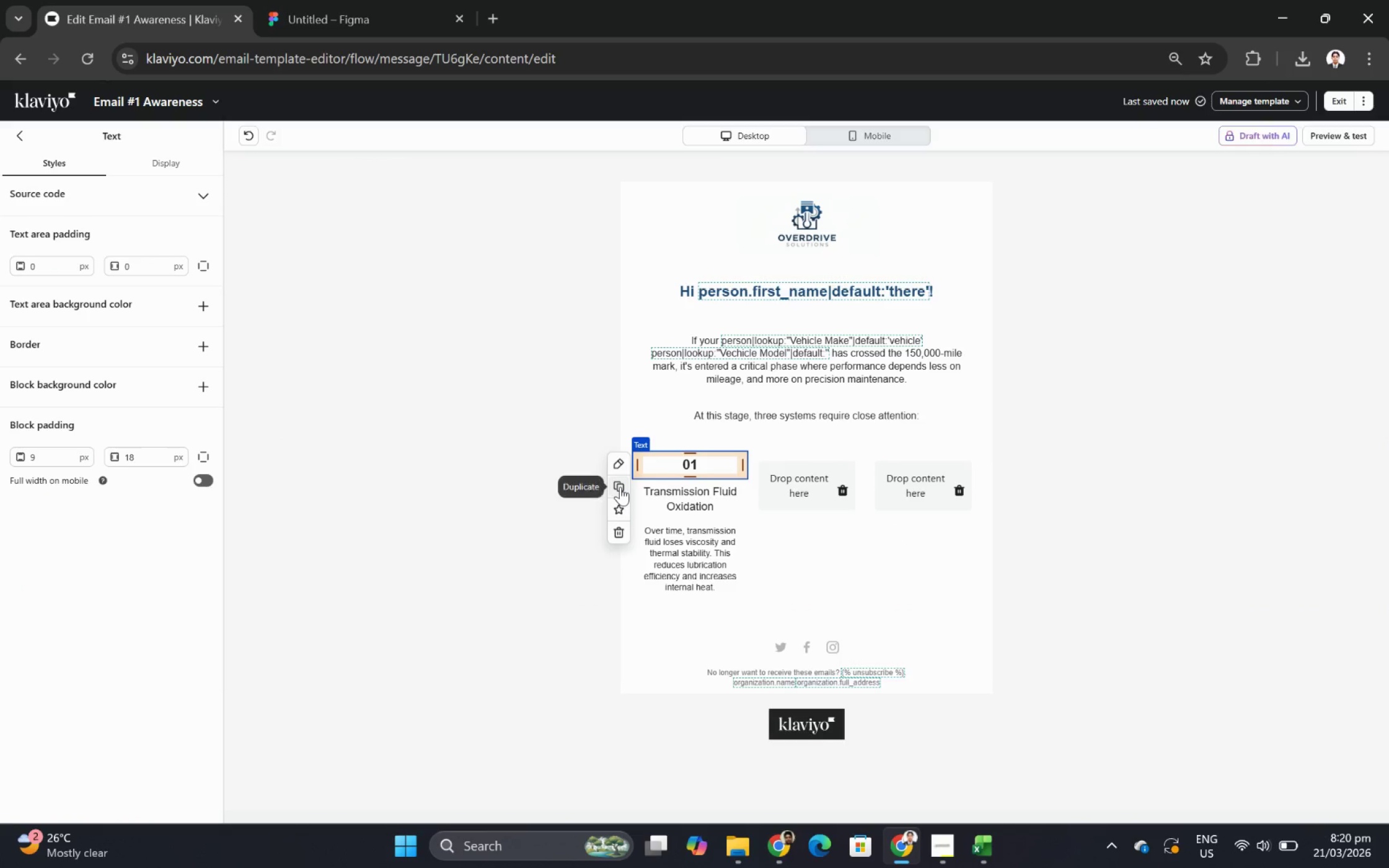 
left_click([620, 486])
 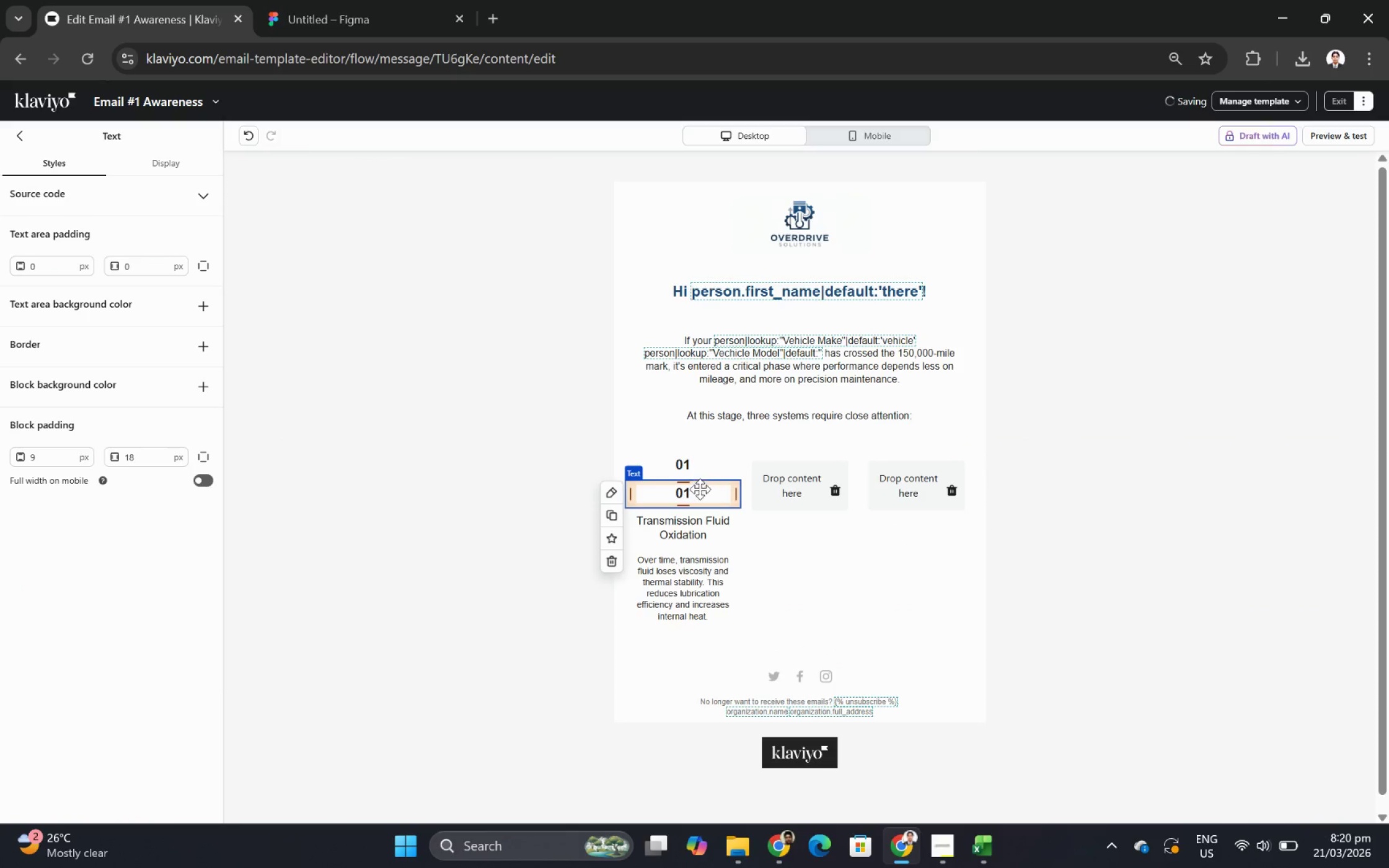 
left_click_drag(start_coordinate=[694, 491], to_coordinate=[809, 476])
 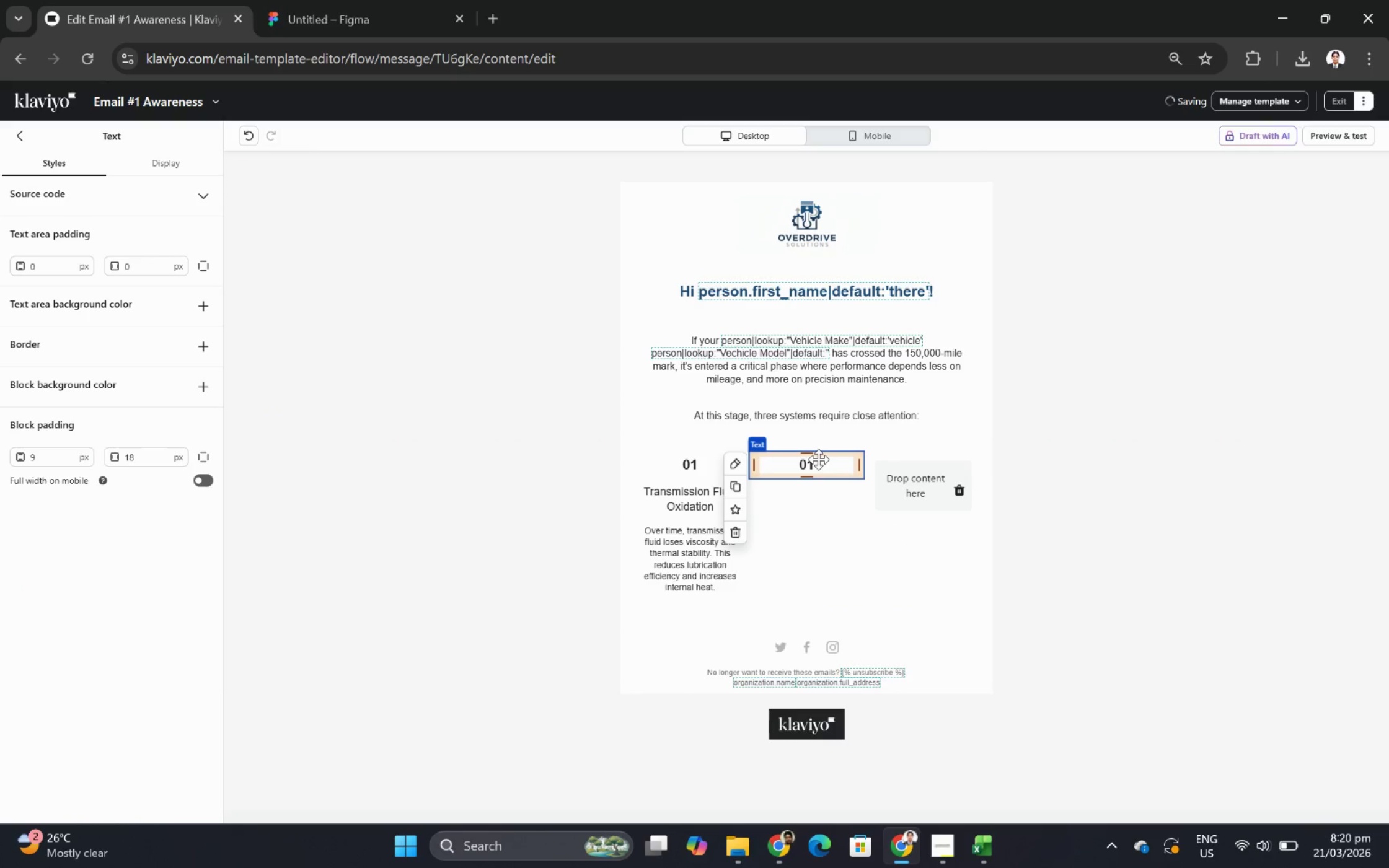 
double_click([819, 459])
 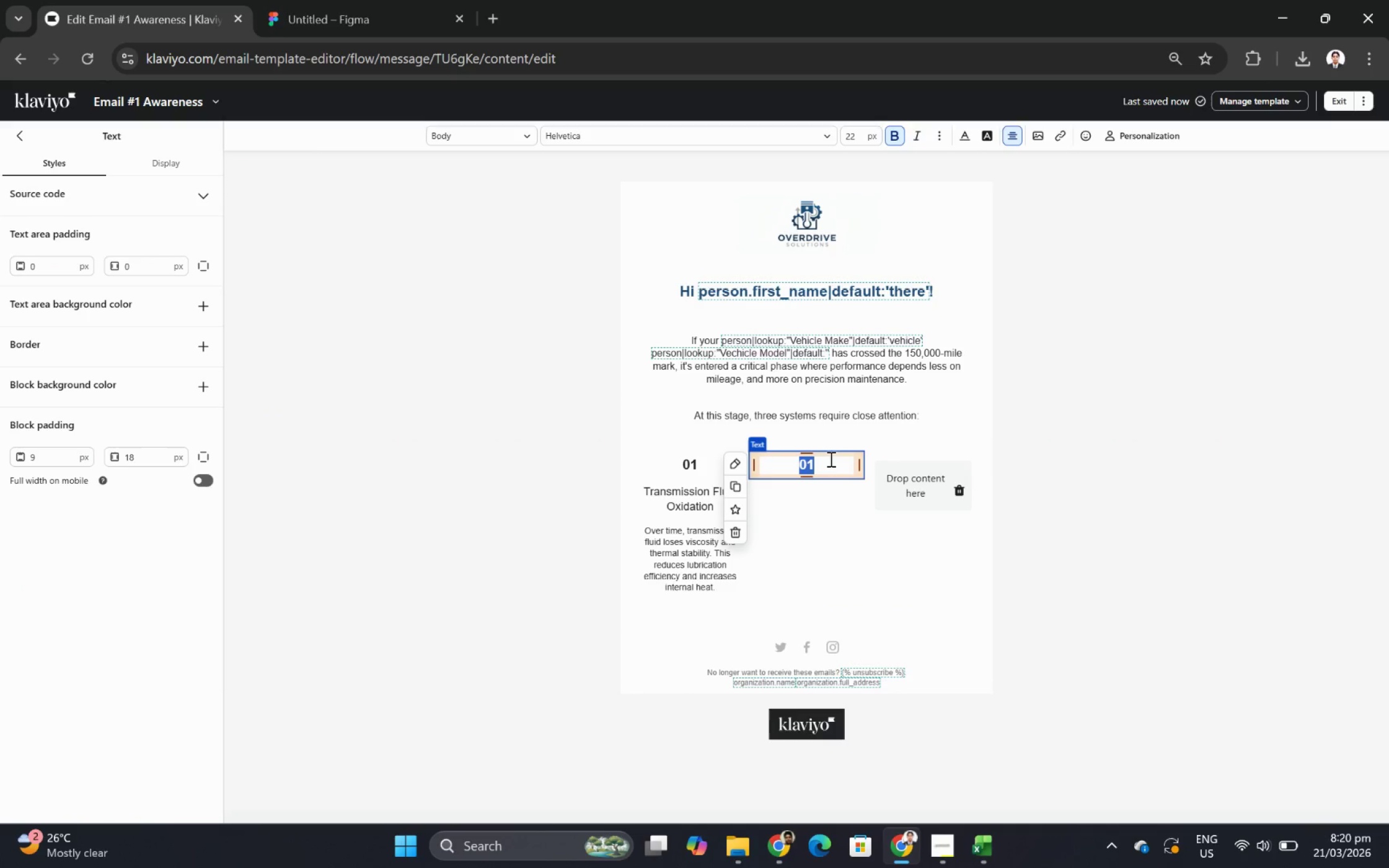 
left_click([829, 458])
 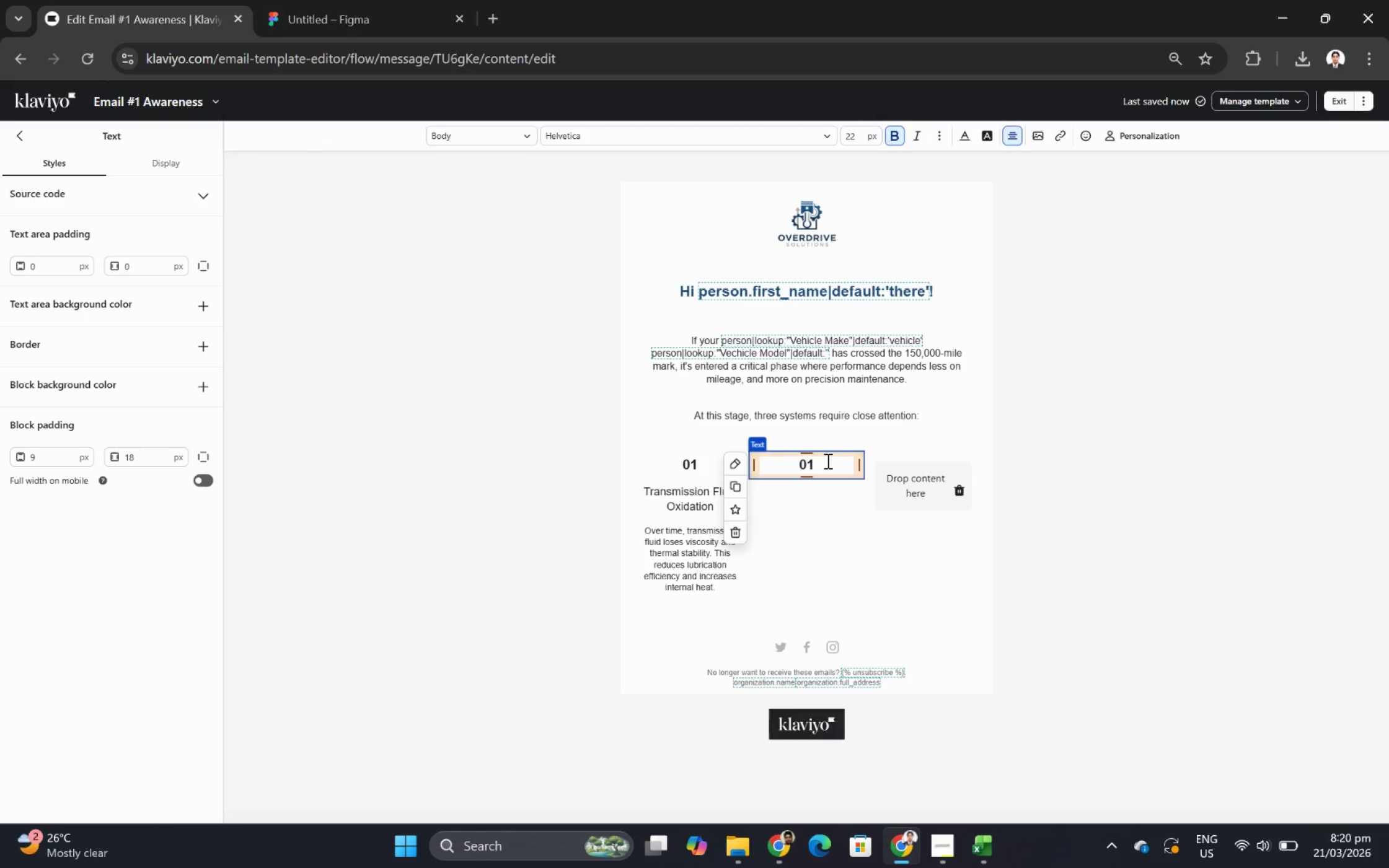 
key(Backspace)
 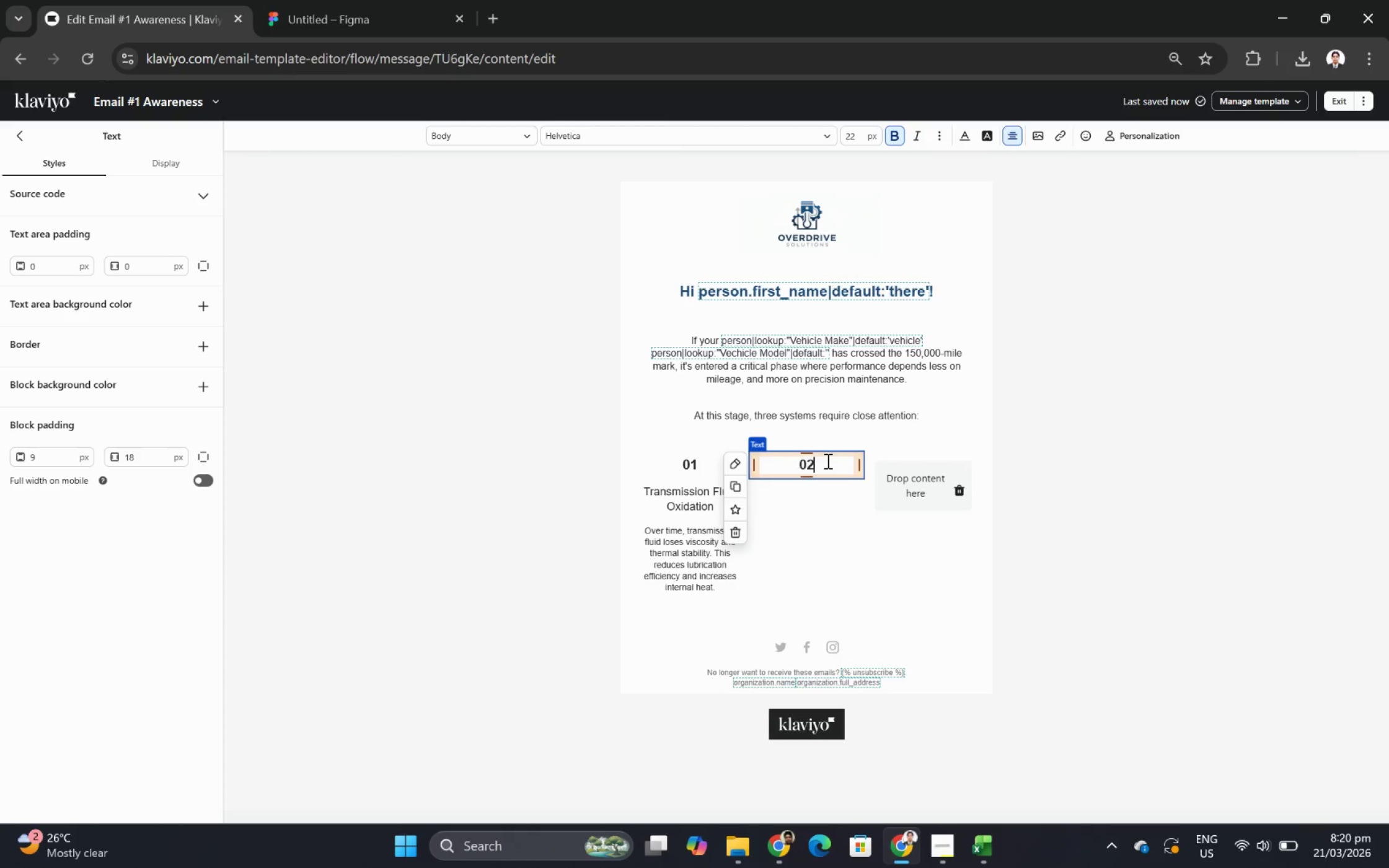 
key(2)
 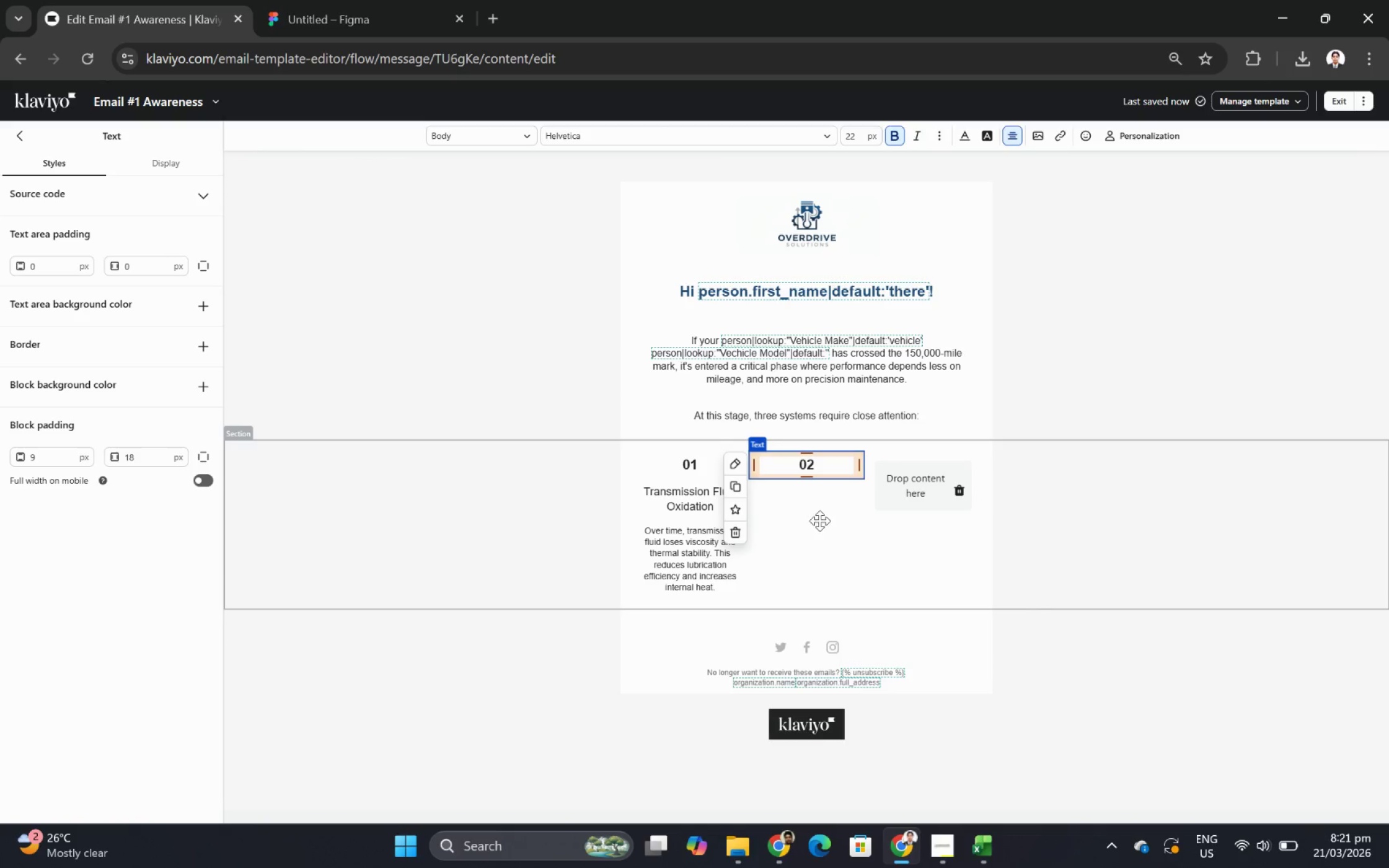 
left_click([819, 520])
 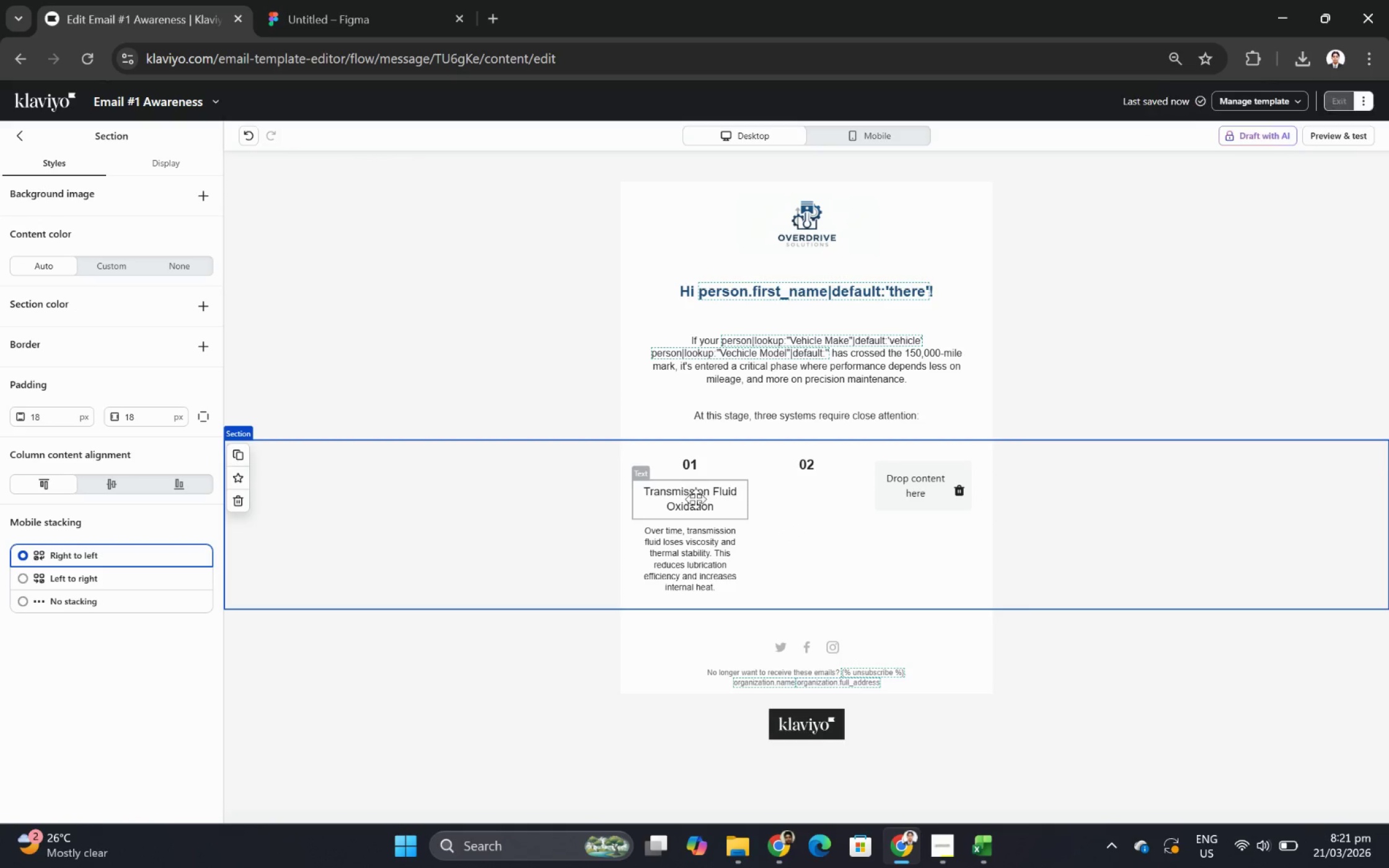 
left_click([699, 505])
 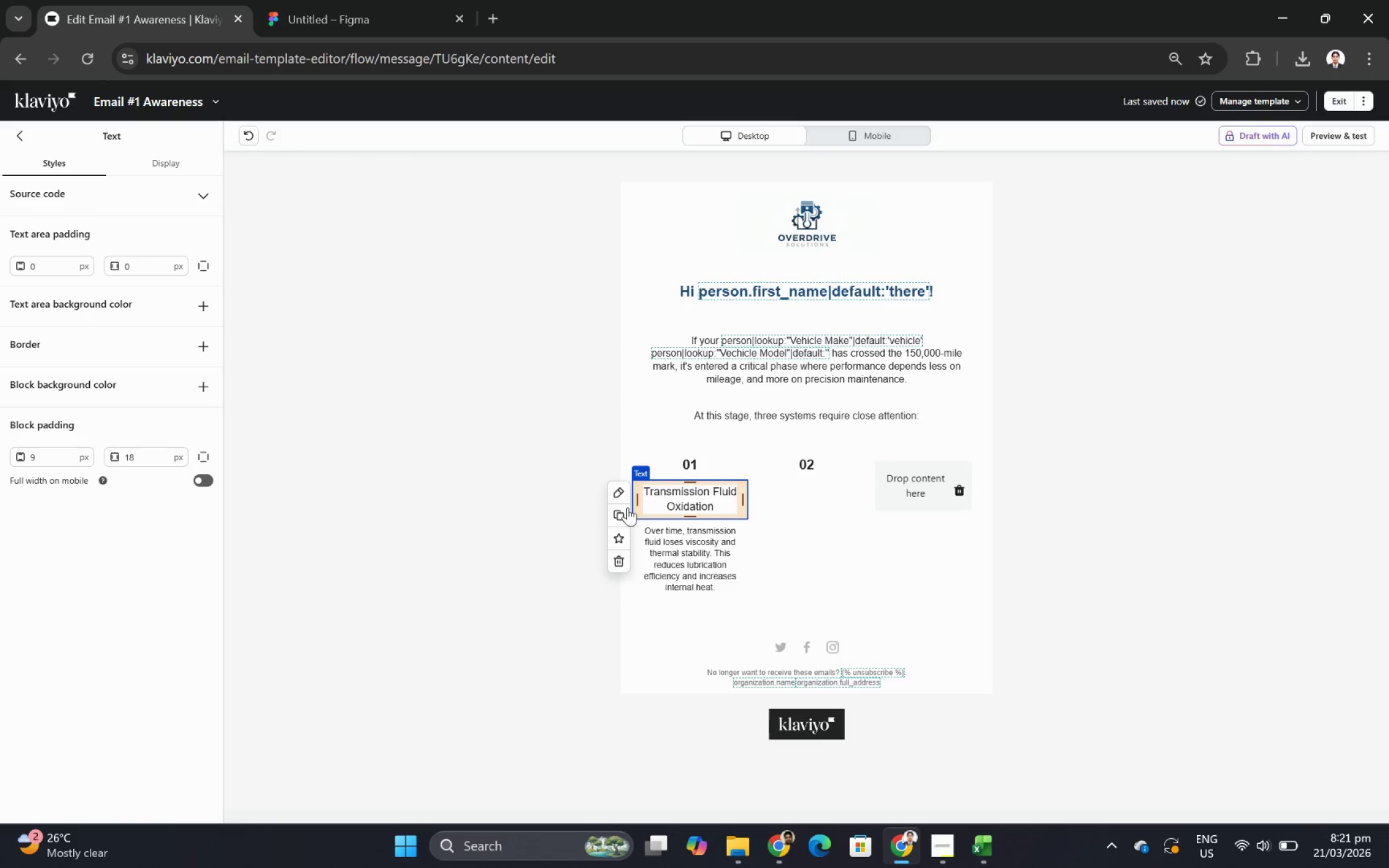 
left_click([623, 512])
 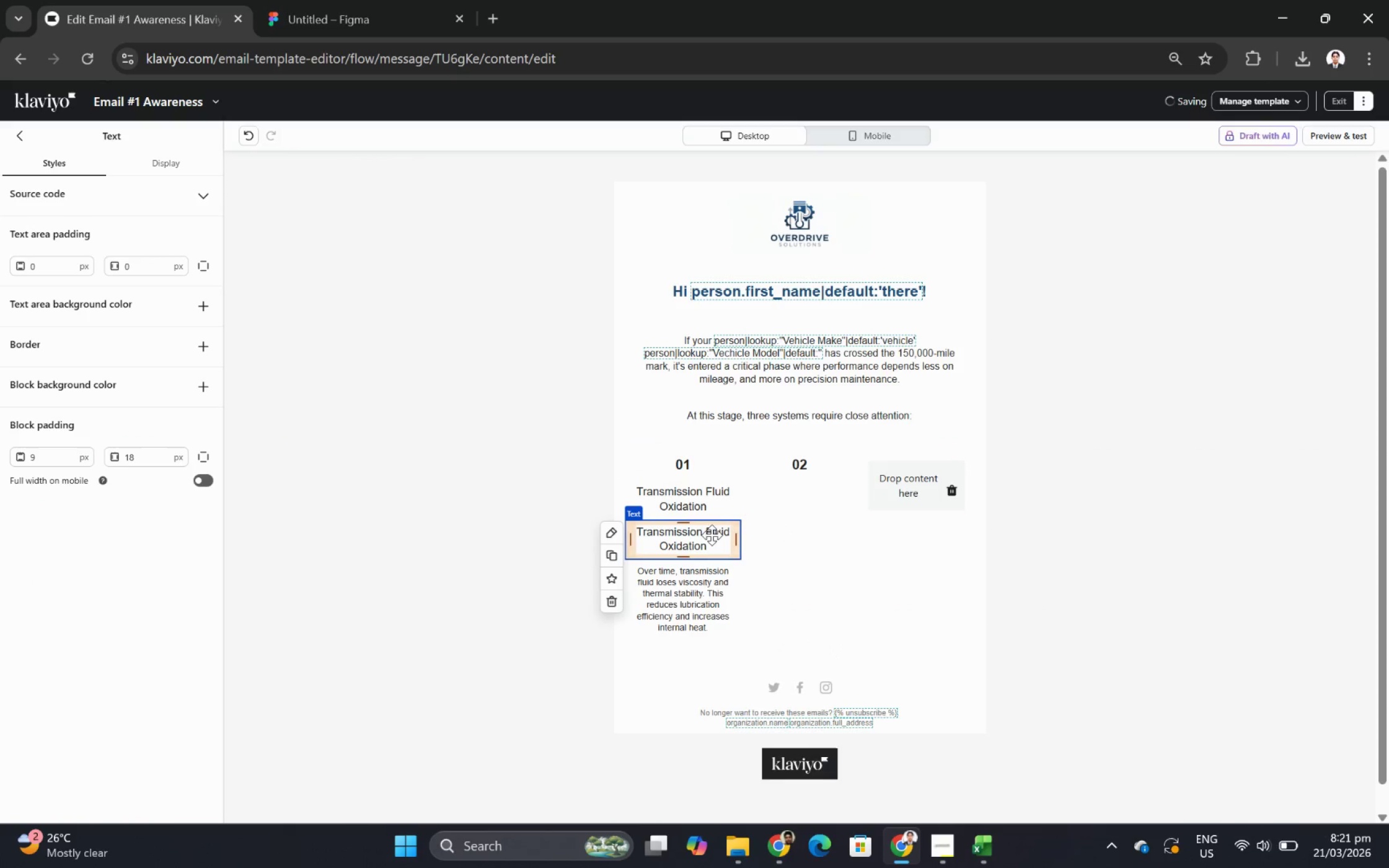 
left_click_drag(start_coordinate=[707, 540], to_coordinate=[830, 504])
 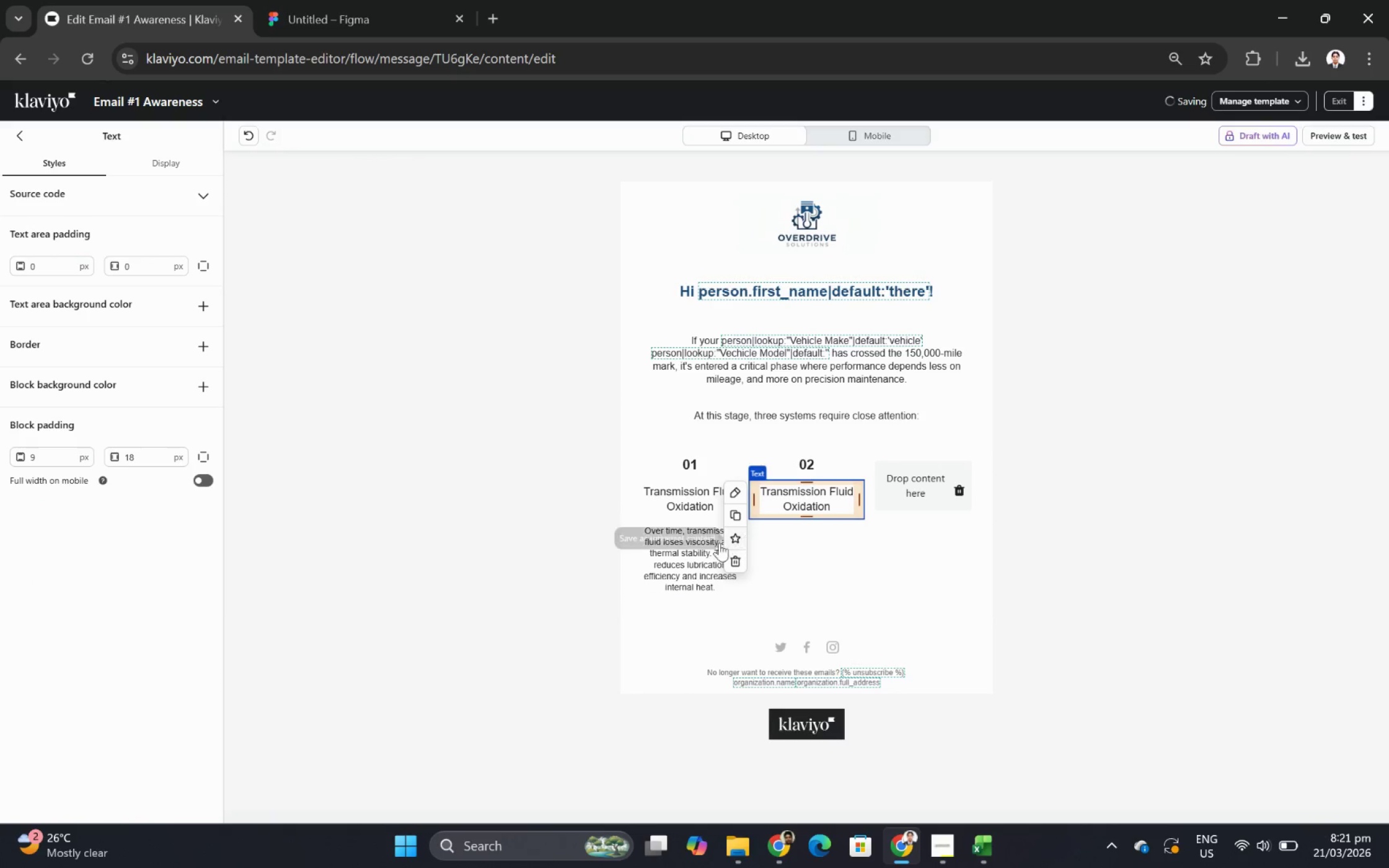 
left_click([696, 543])
 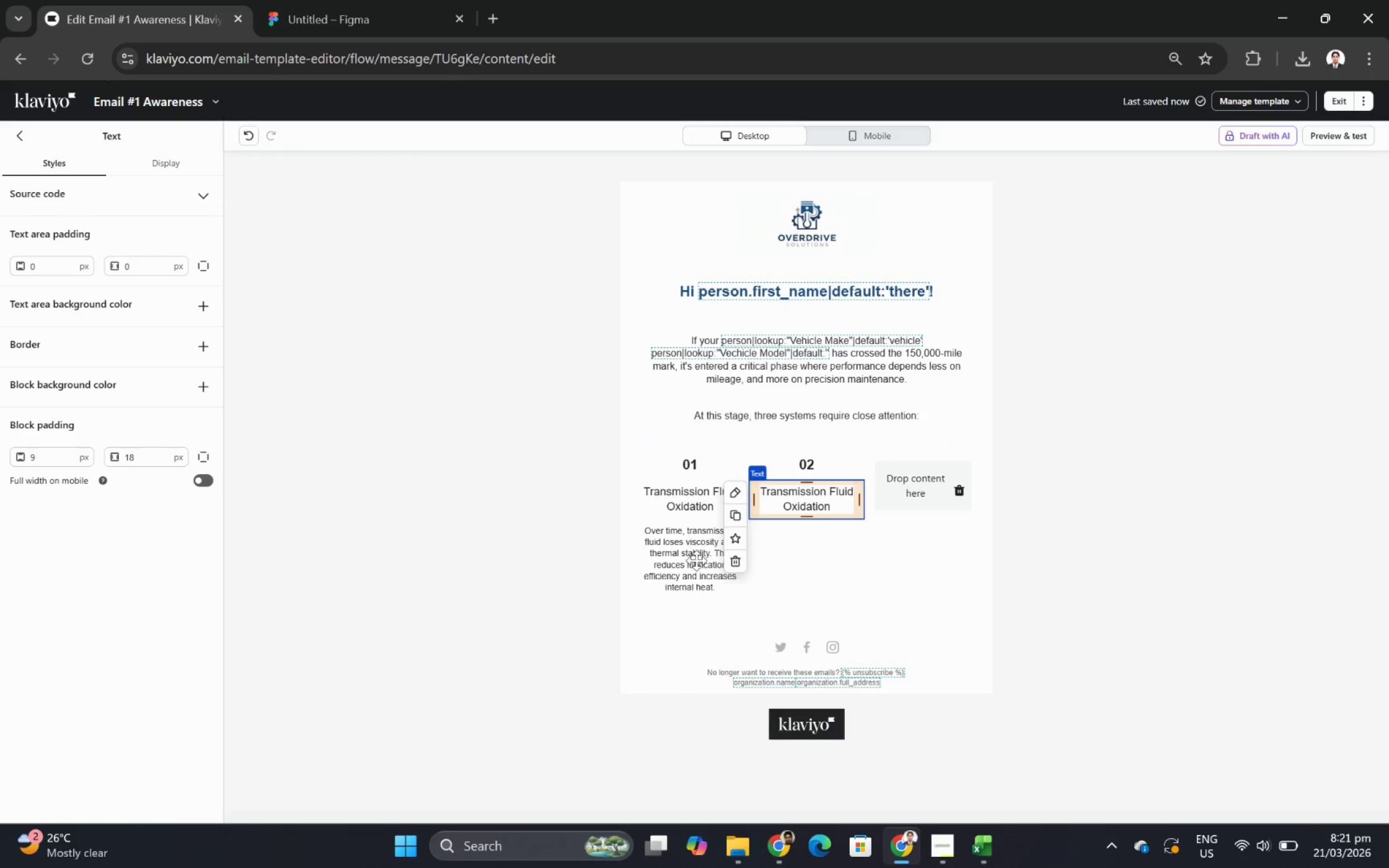 
left_click([696, 563])
 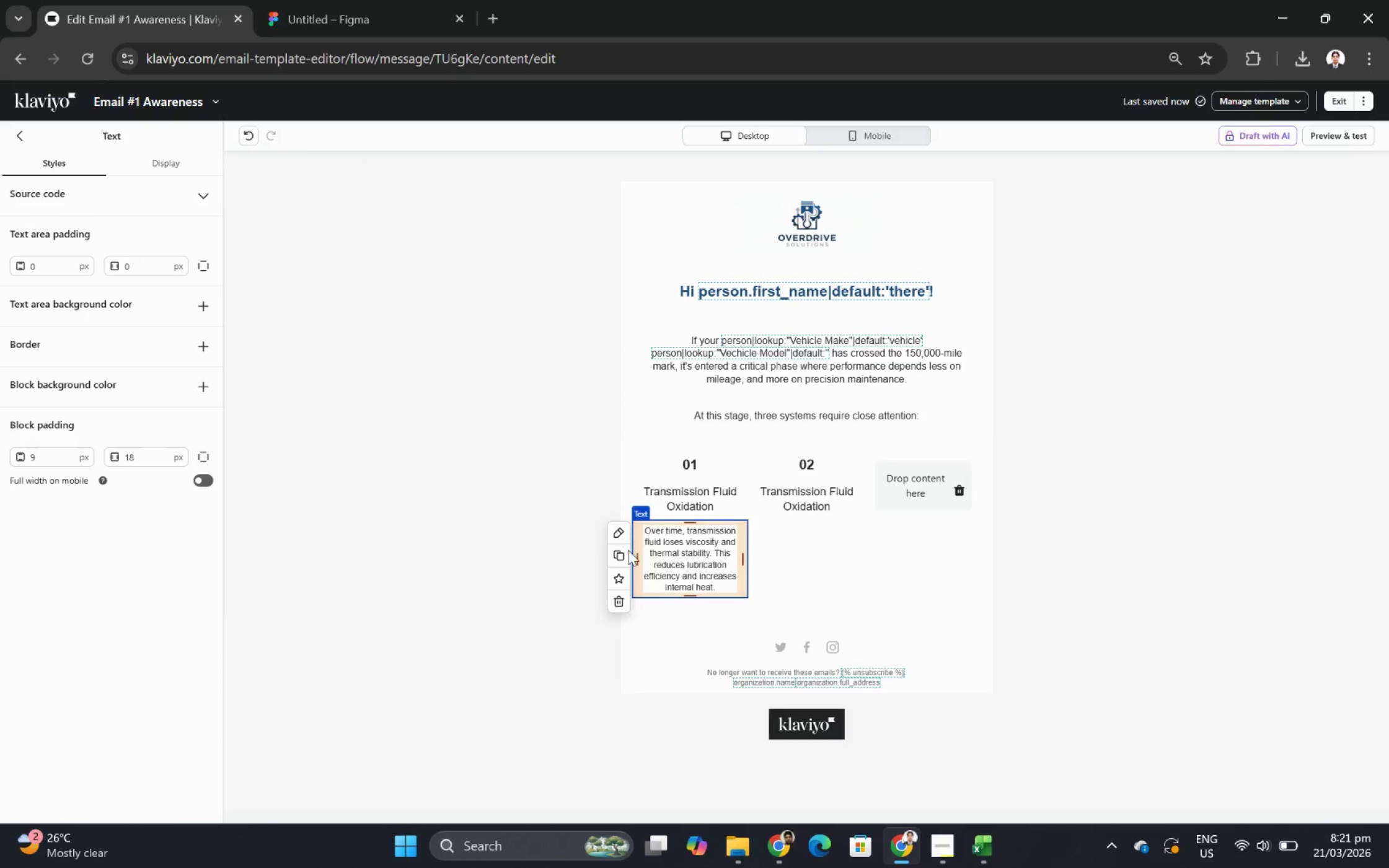 
left_click([626, 553])
 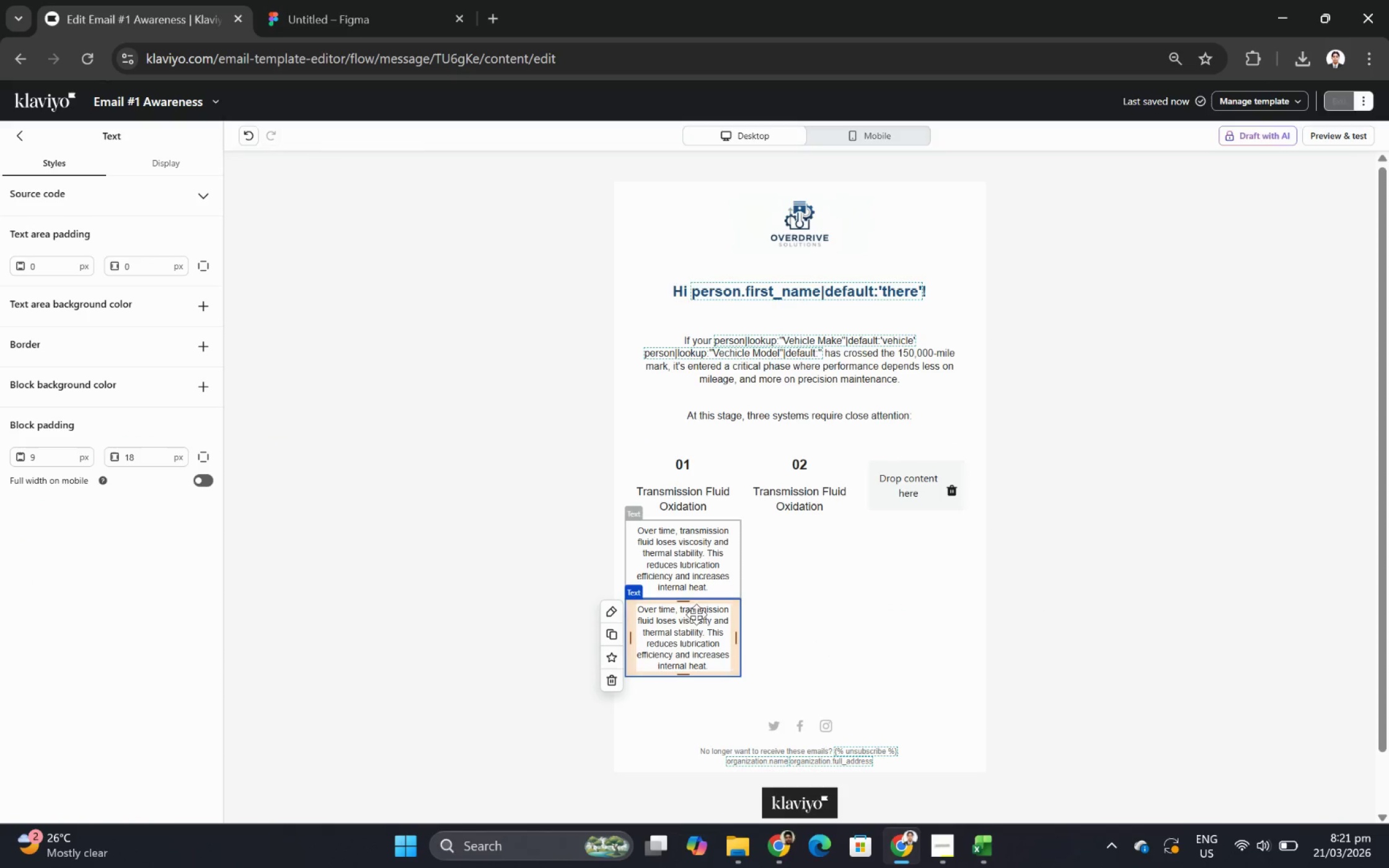 
left_click_drag(start_coordinate=[694, 629], to_coordinate=[815, 546])
 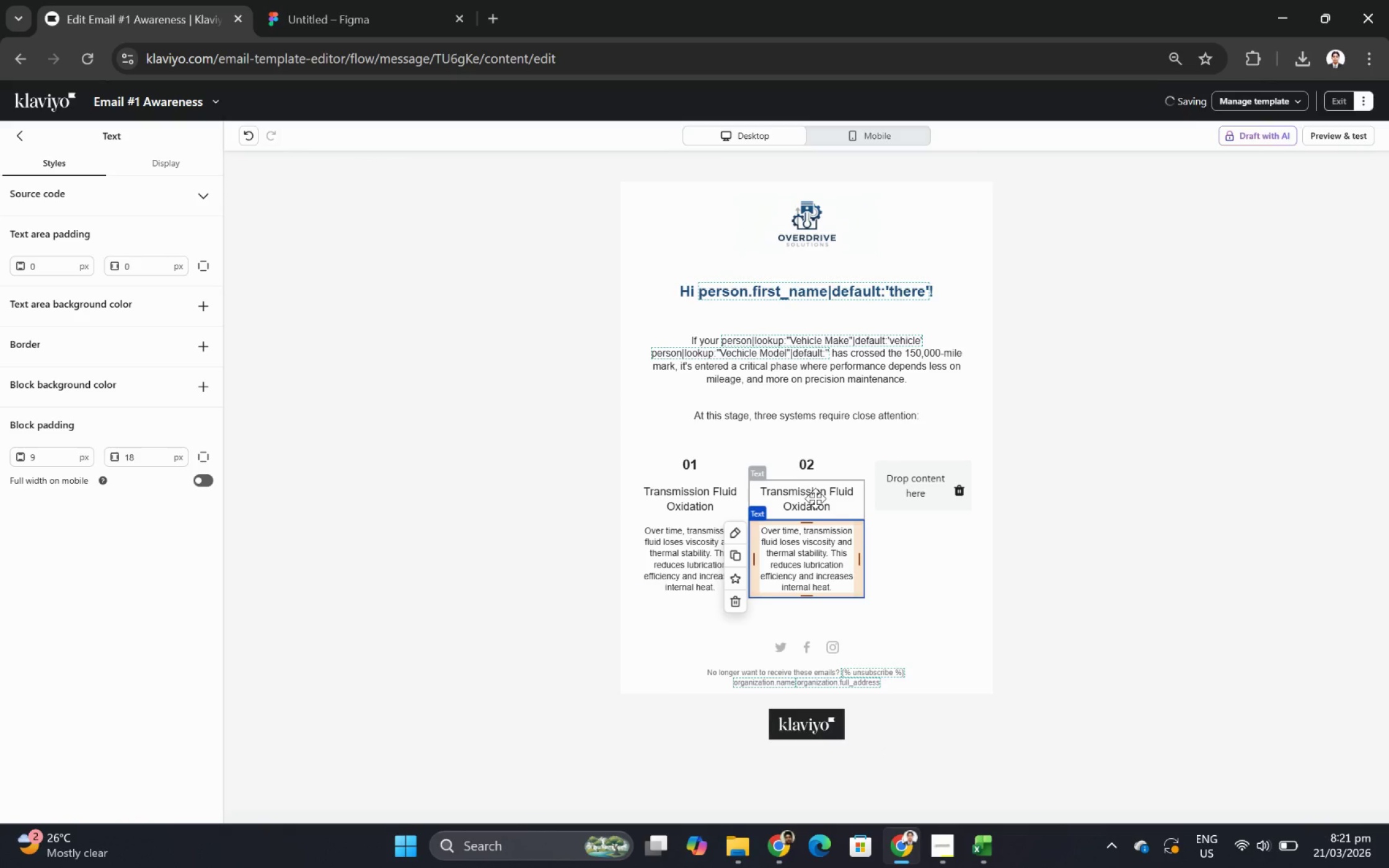 
double_click([815, 498])
 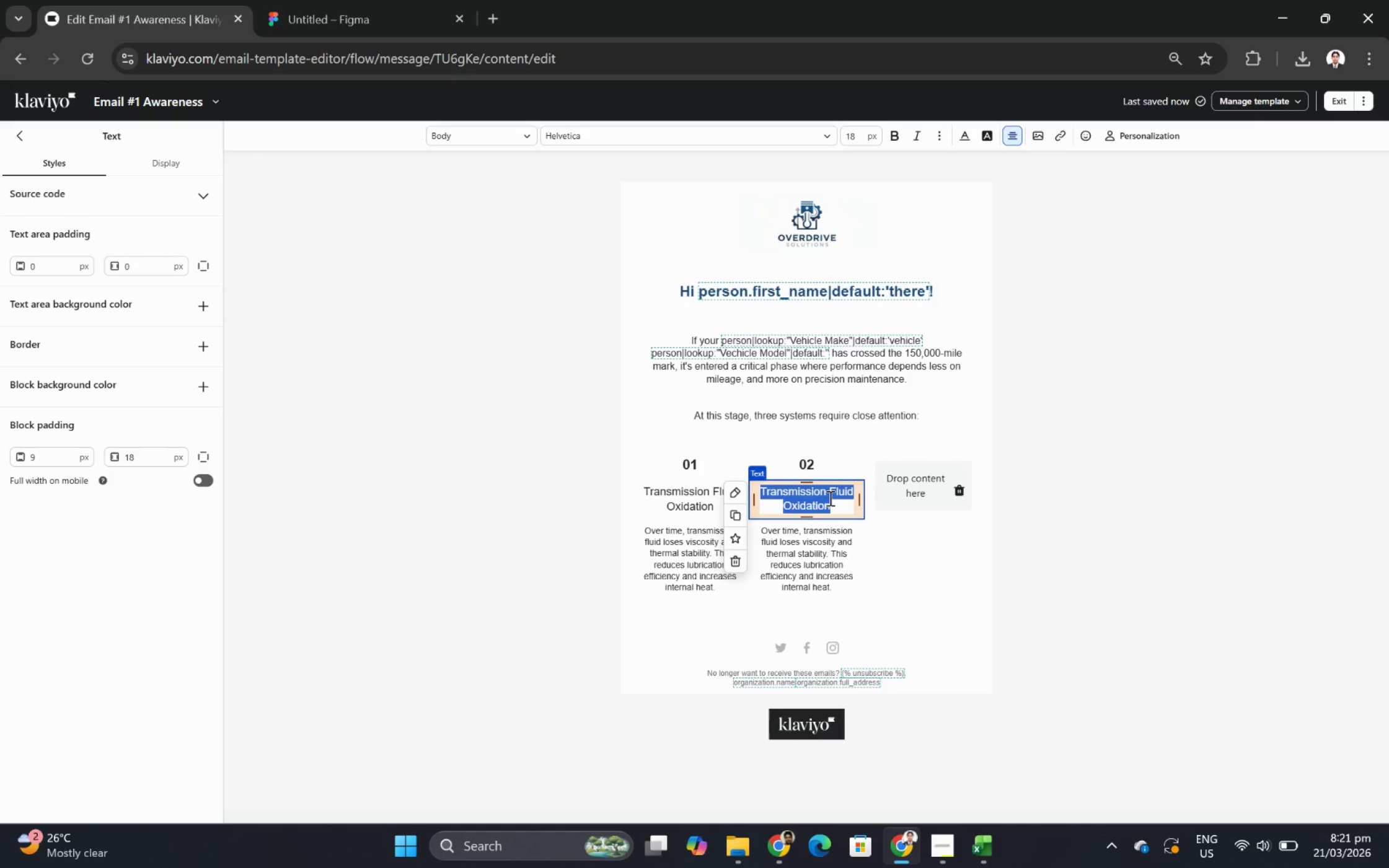 
type(Timing Belt Fatigue)
 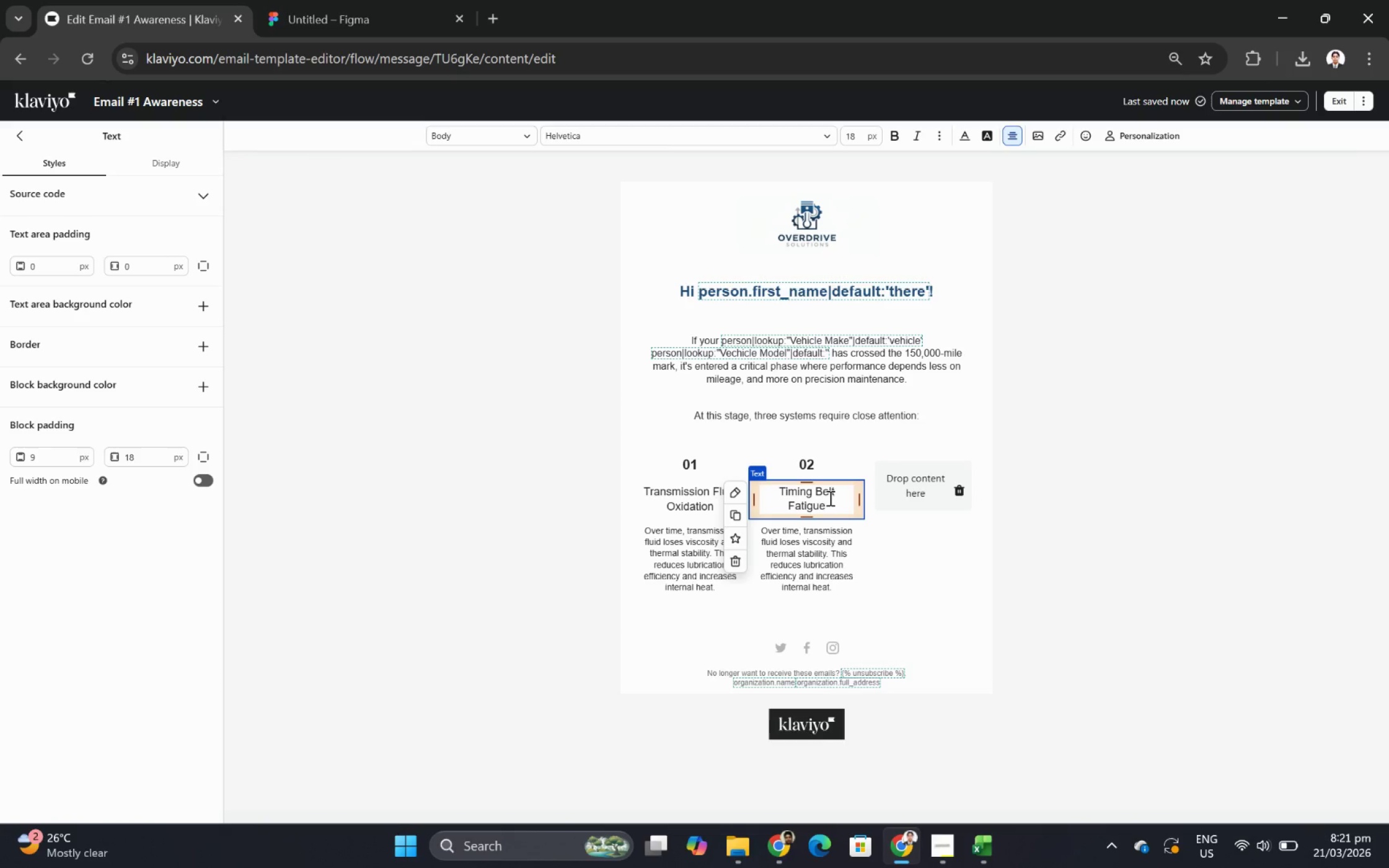 
double_click([842, 551])
 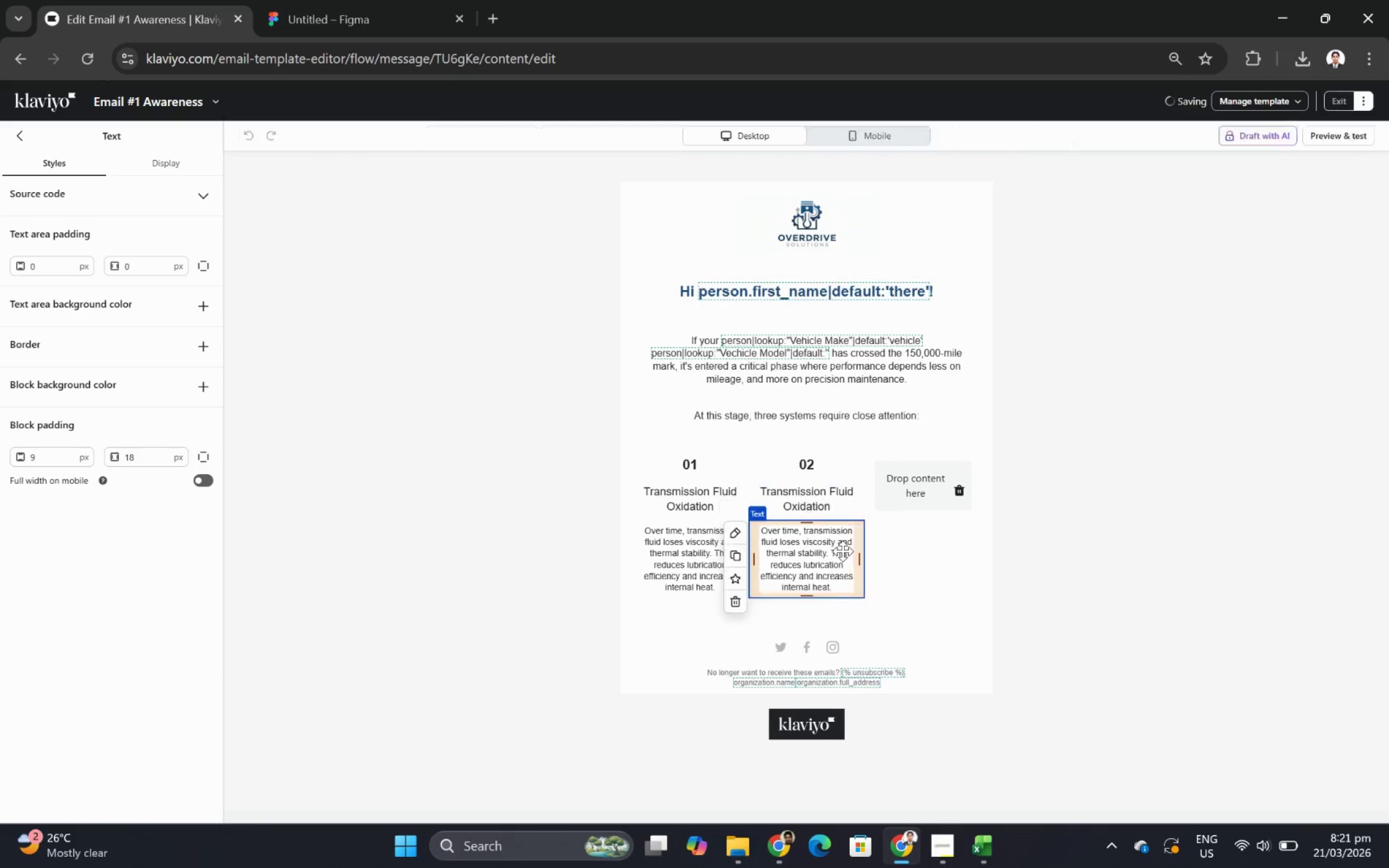 
triple_click([842, 551])
 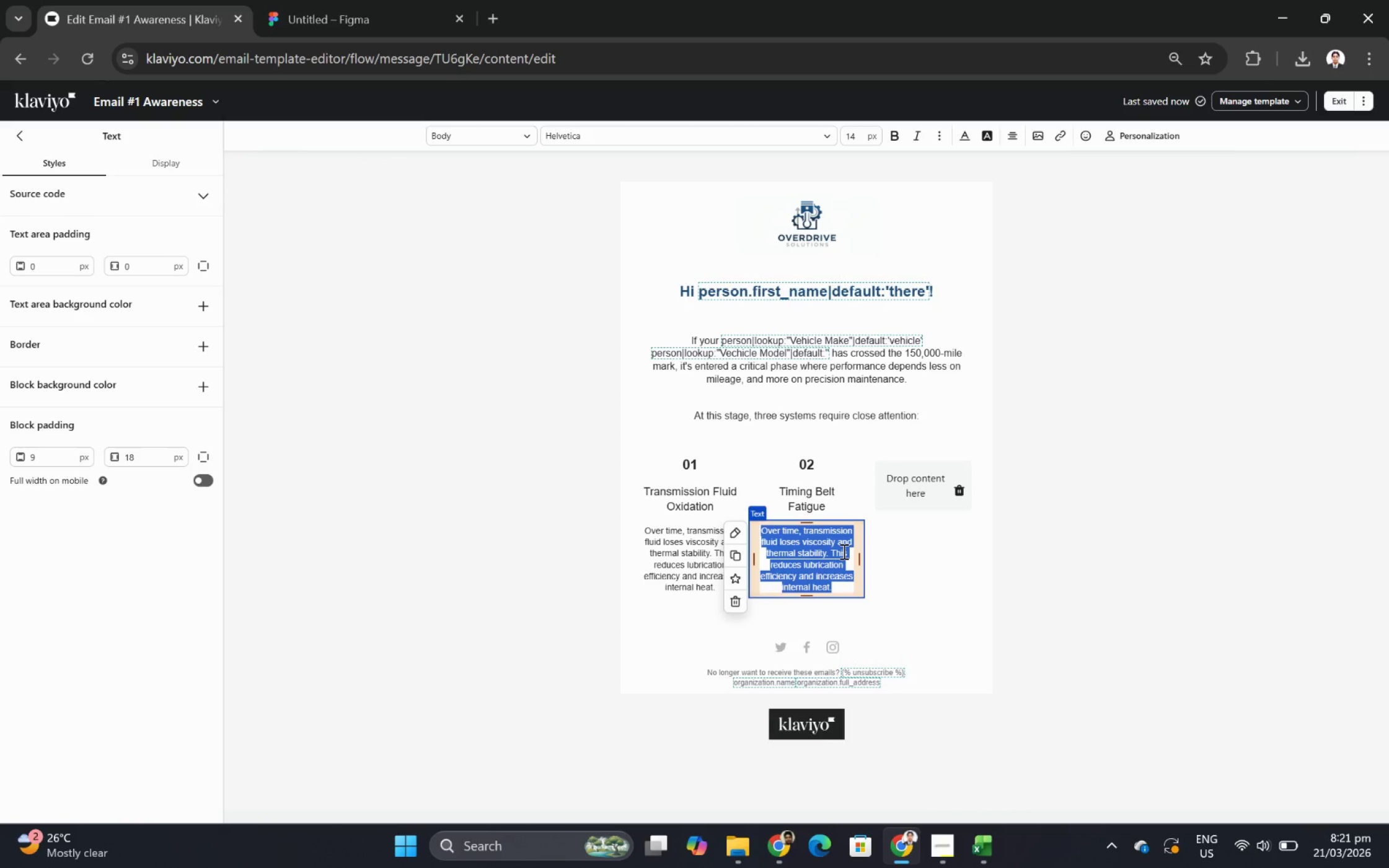 
type(Even without)
 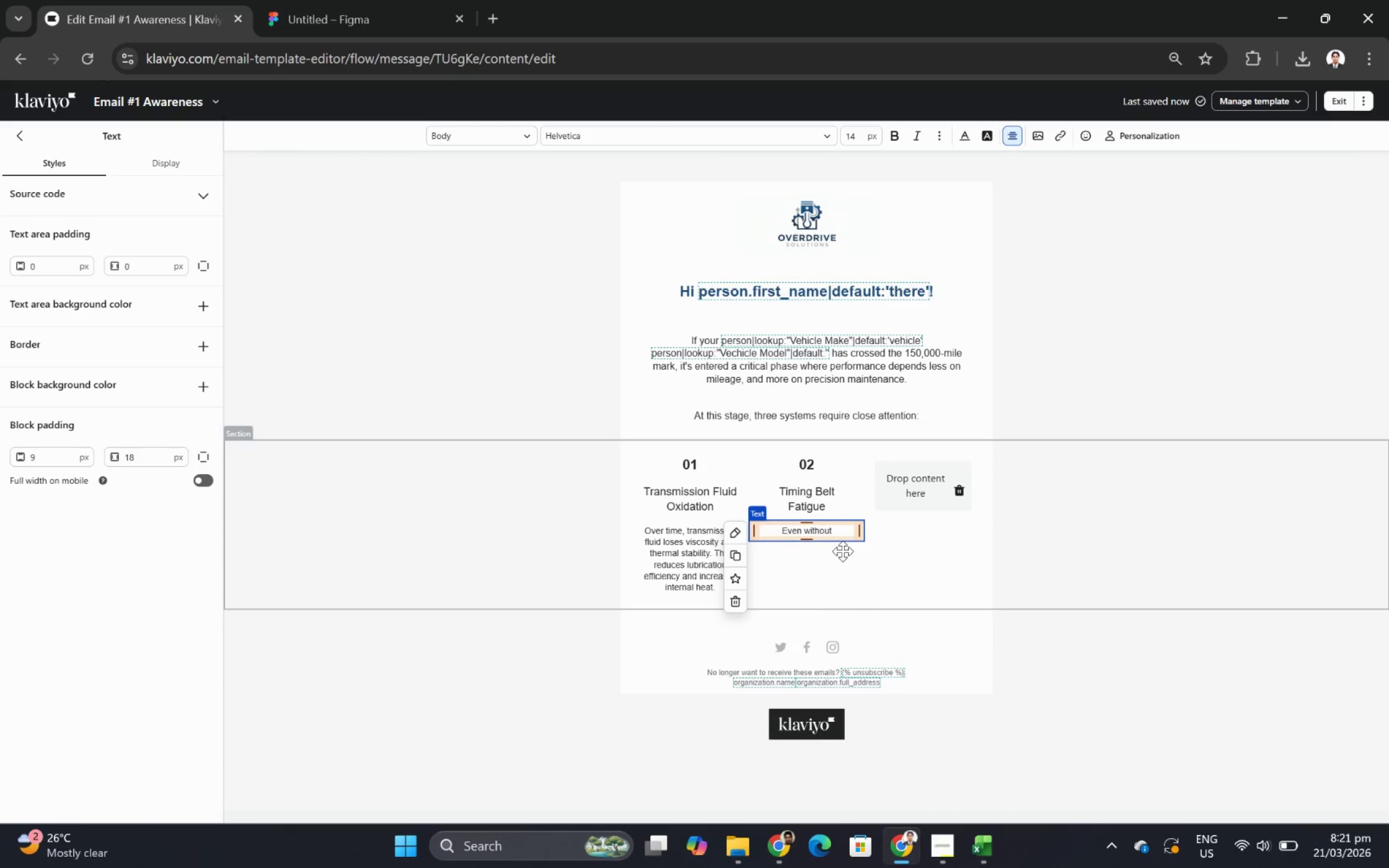 
type( visiv)
key(Backspace)
type(ble wear, timing belts degrade structurally. Delayed replacement can lead to severe engine damage.)
key(Tab)
 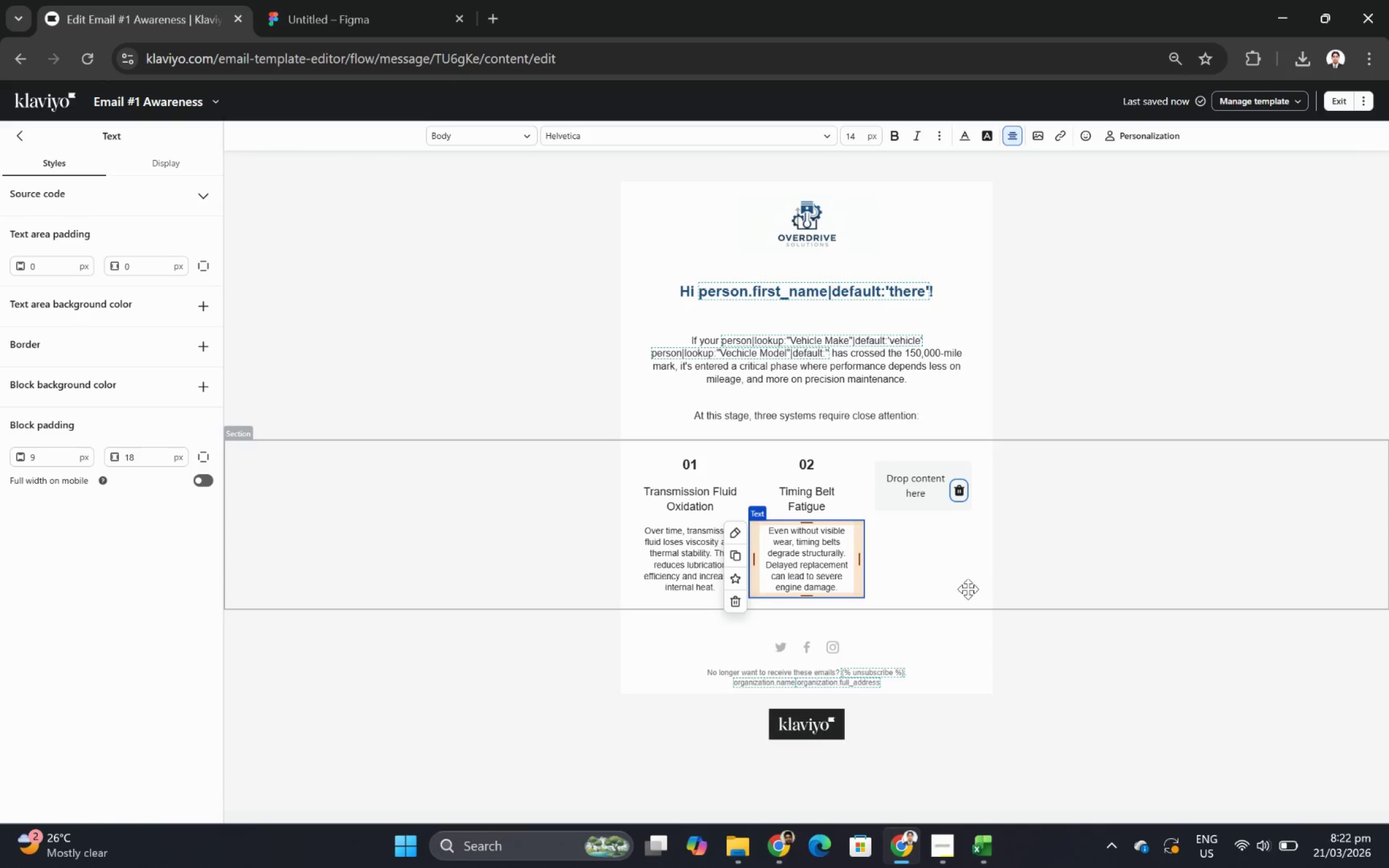 
left_click([969, 577])
 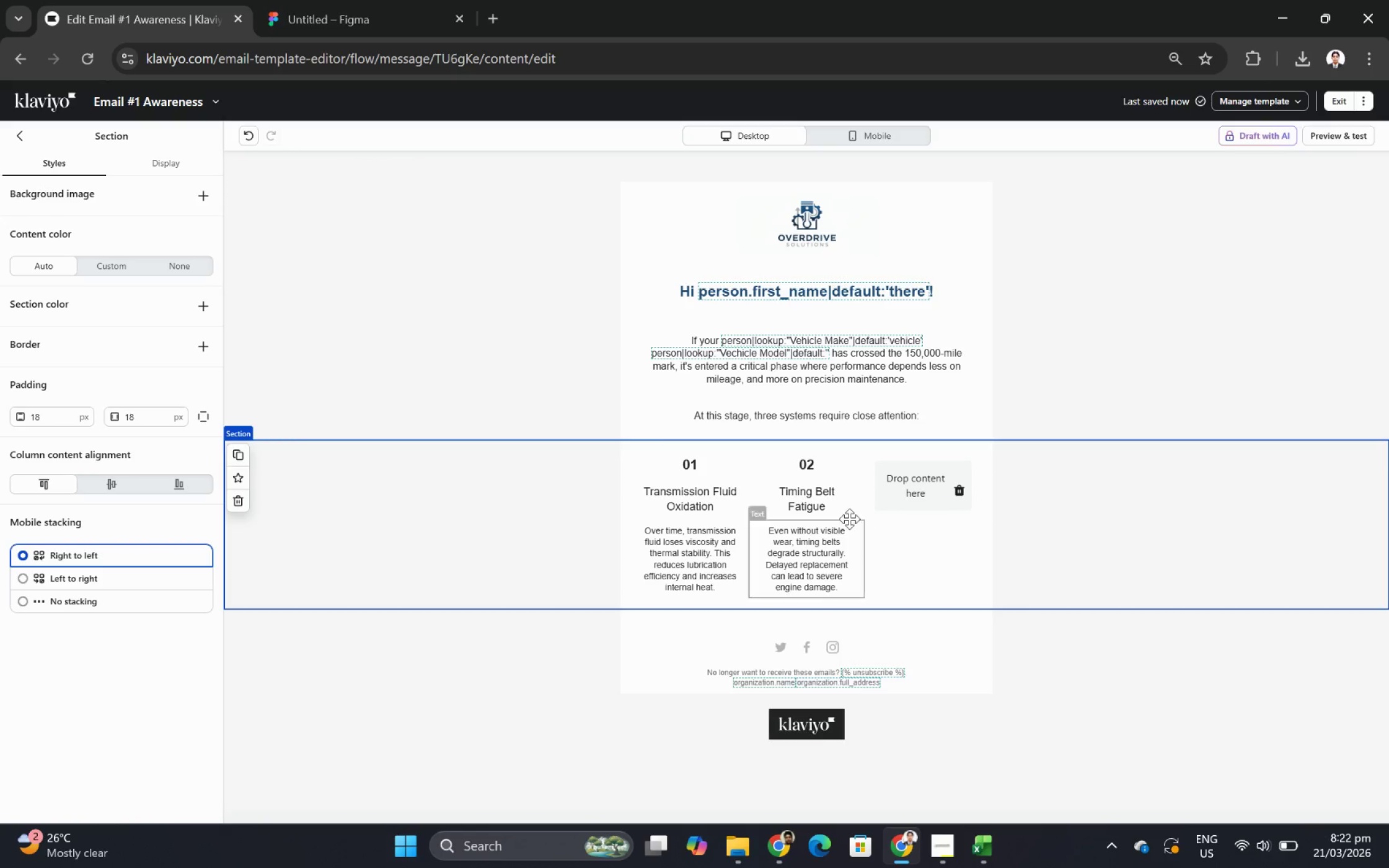 
left_click([825, 499])
 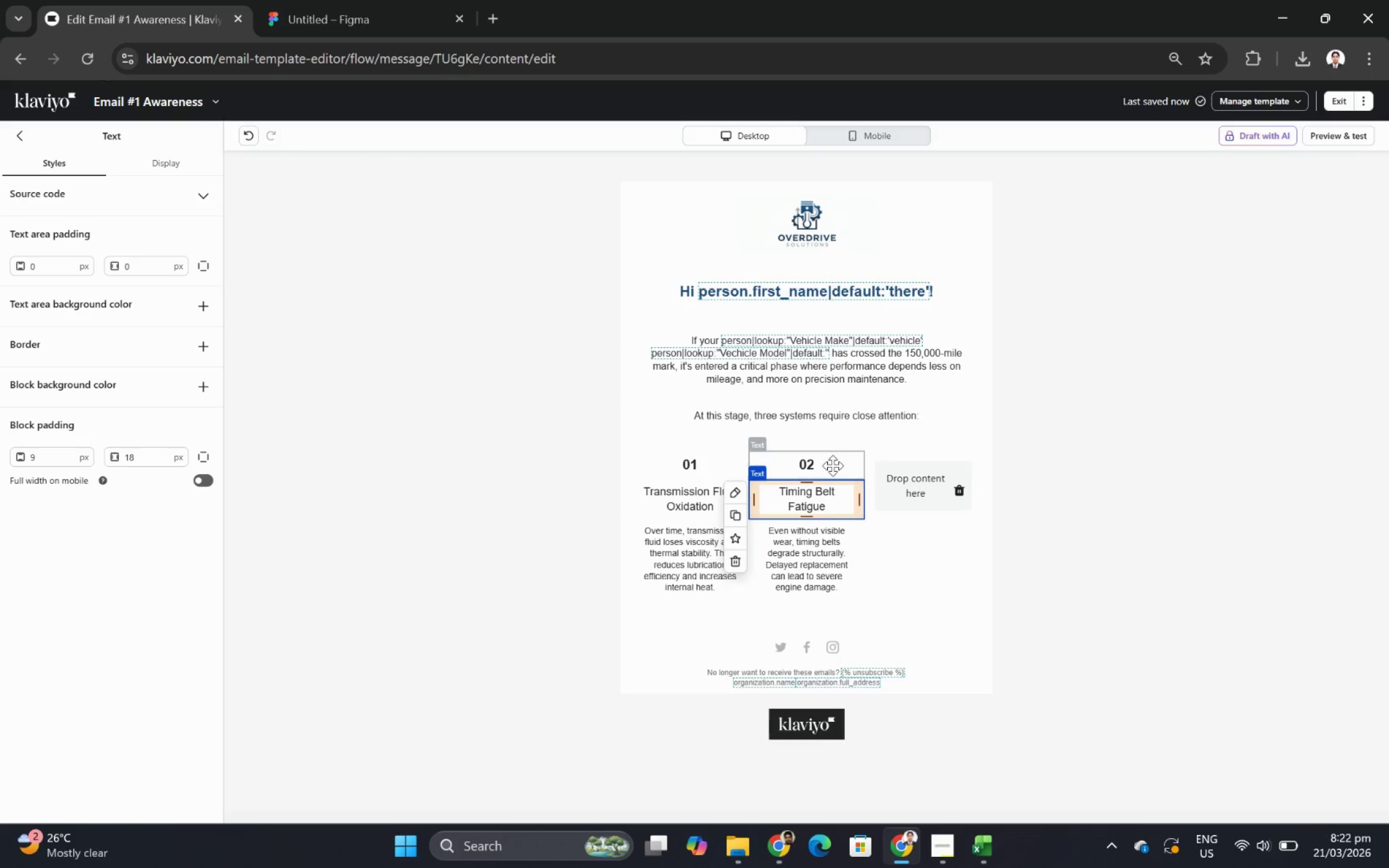 
left_click([832, 465])
 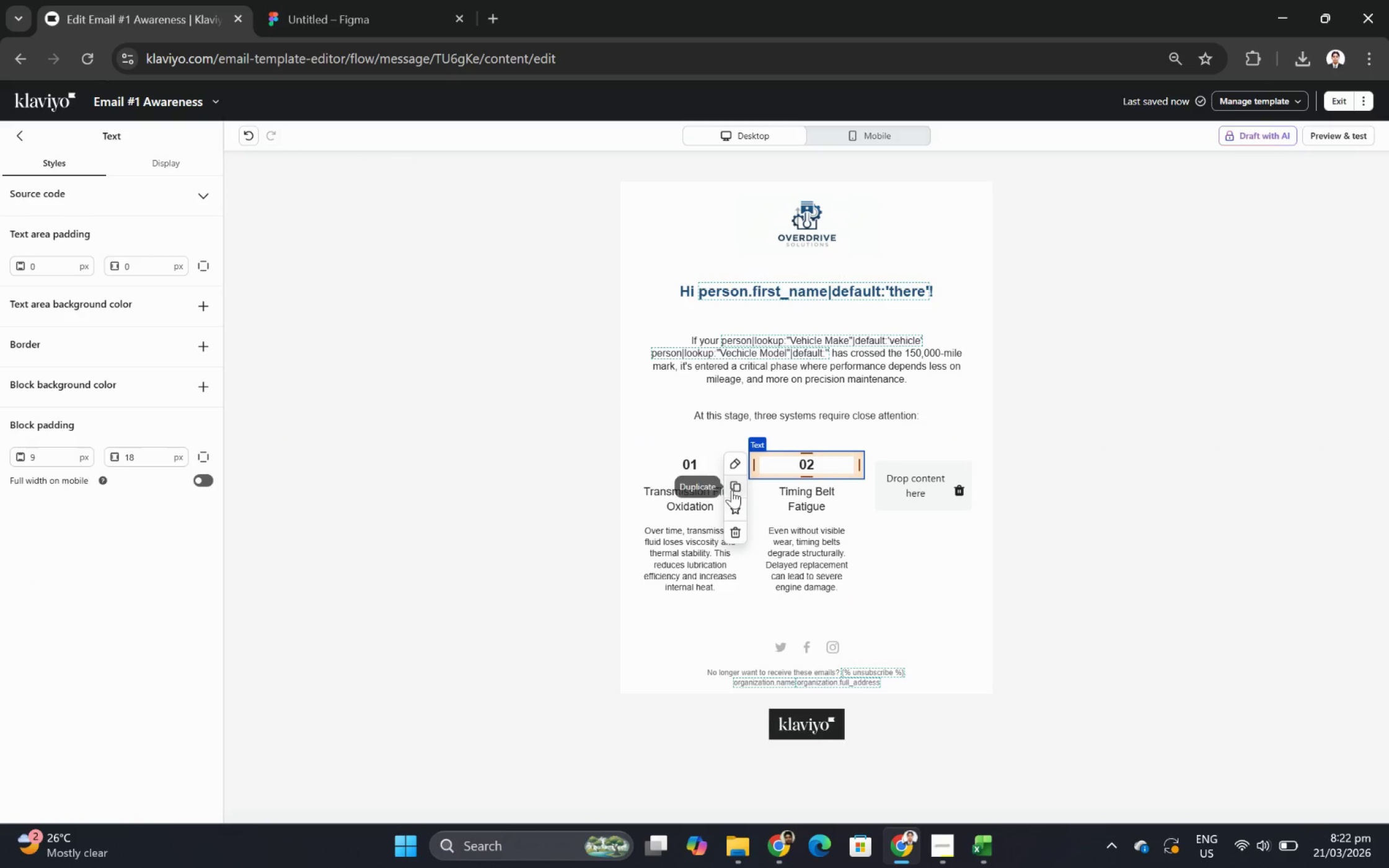 
left_click([732, 484])
 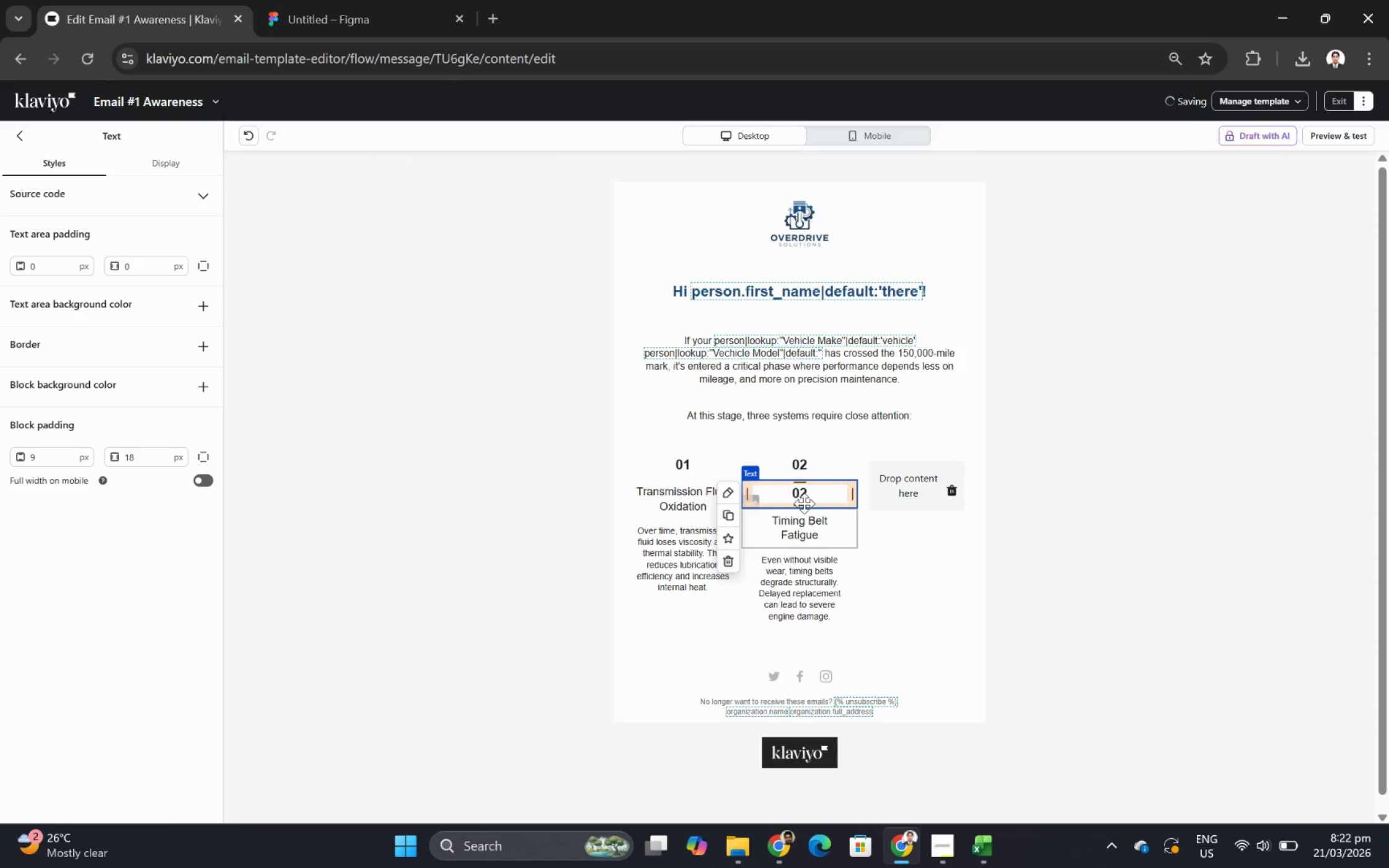 
left_click_drag(start_coordinate=[804, 492], to_coordinate=[921, 483])
 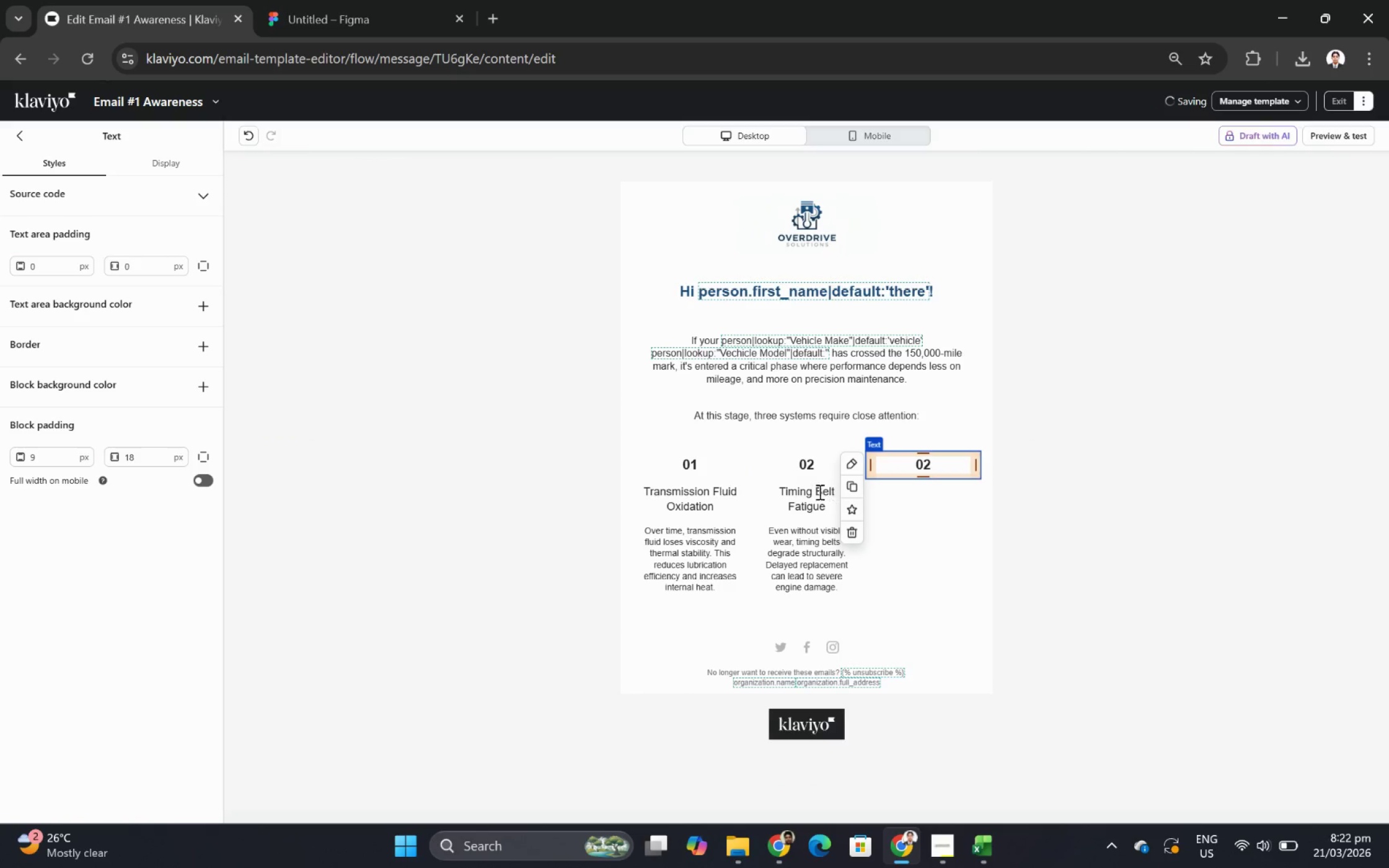 
left_click([808, 493])
 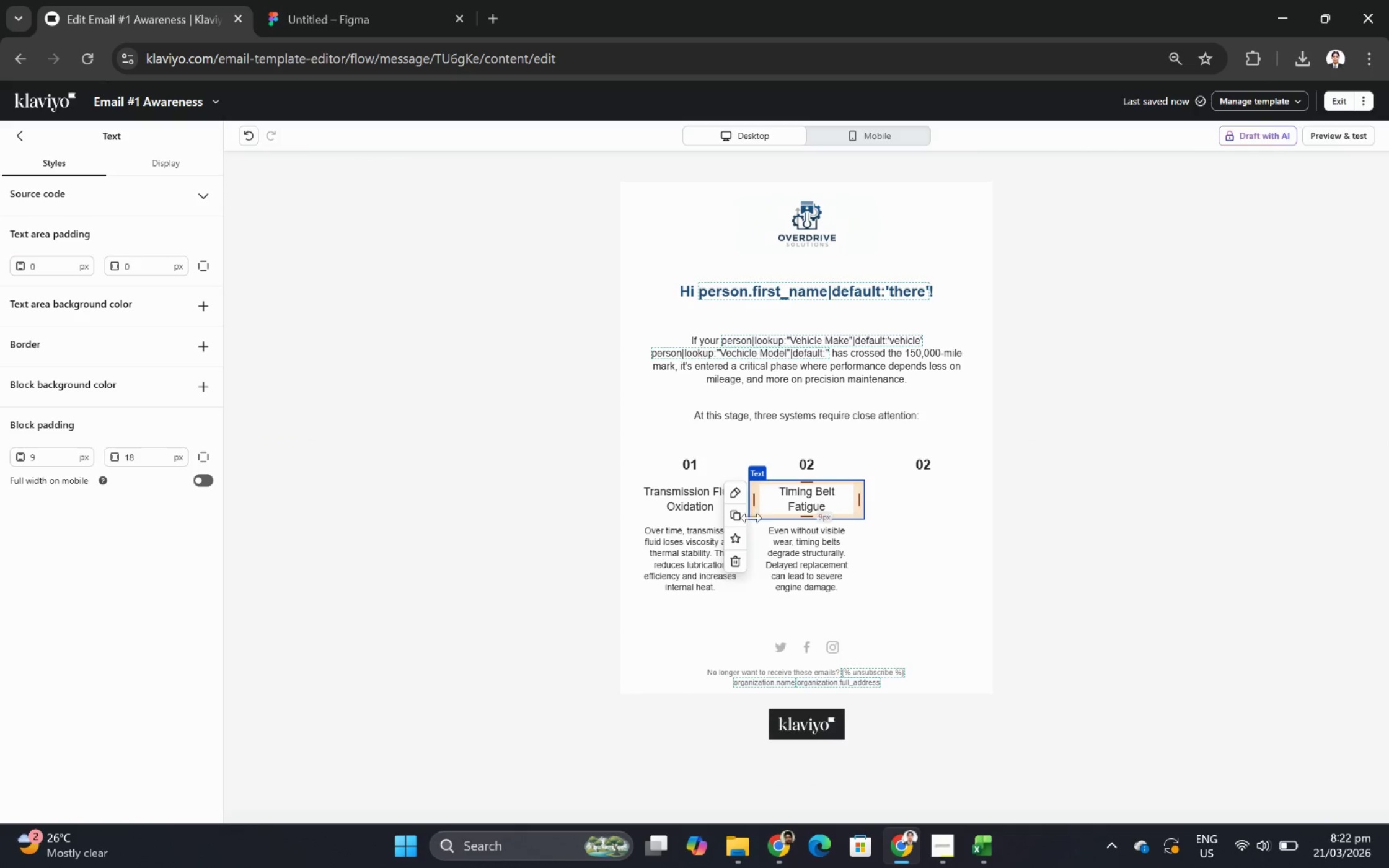 
left_click([739, 519])
 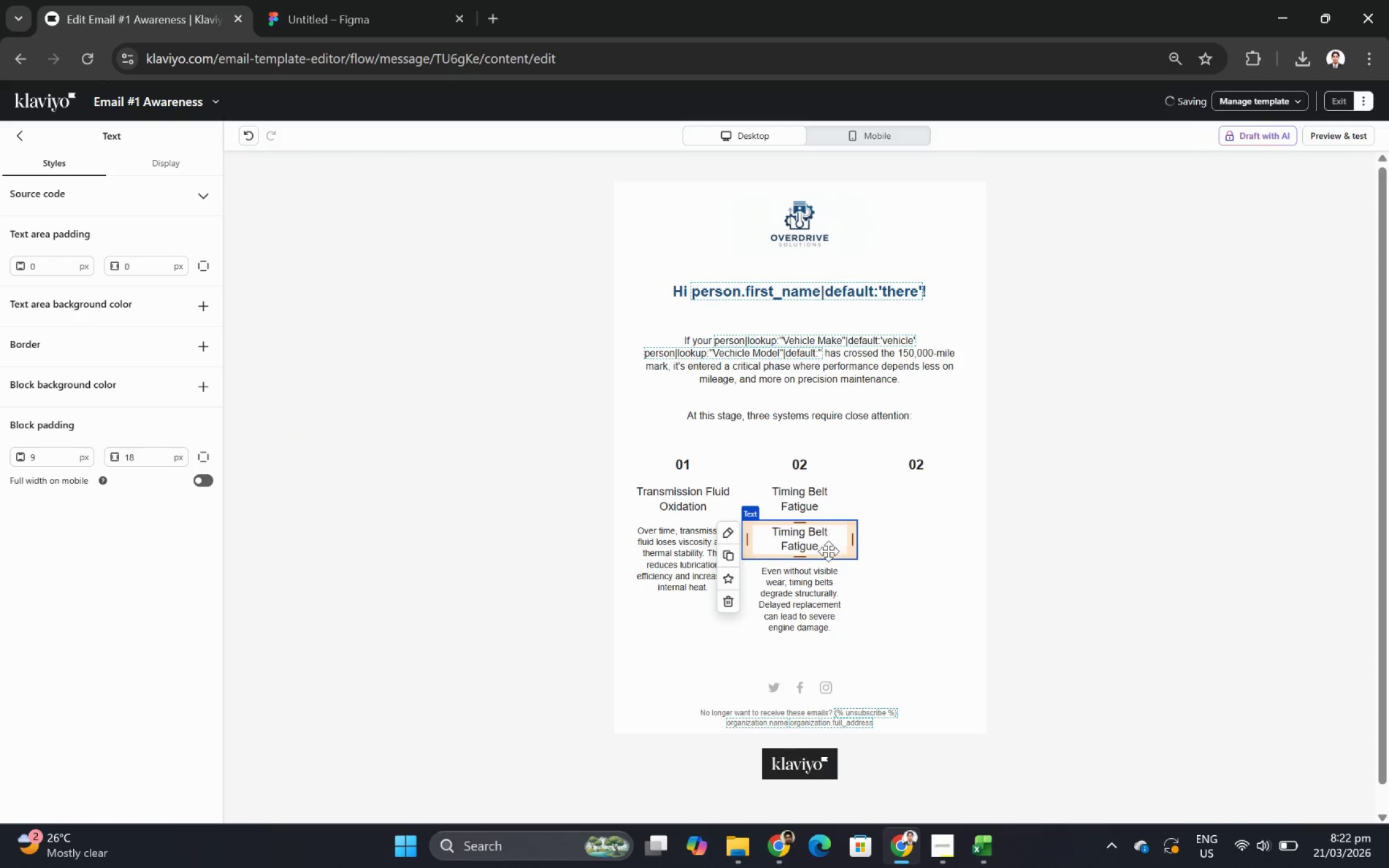 
left_click_drag(start_coordinate=[809, 548], to_coordinate=[923, 510])
 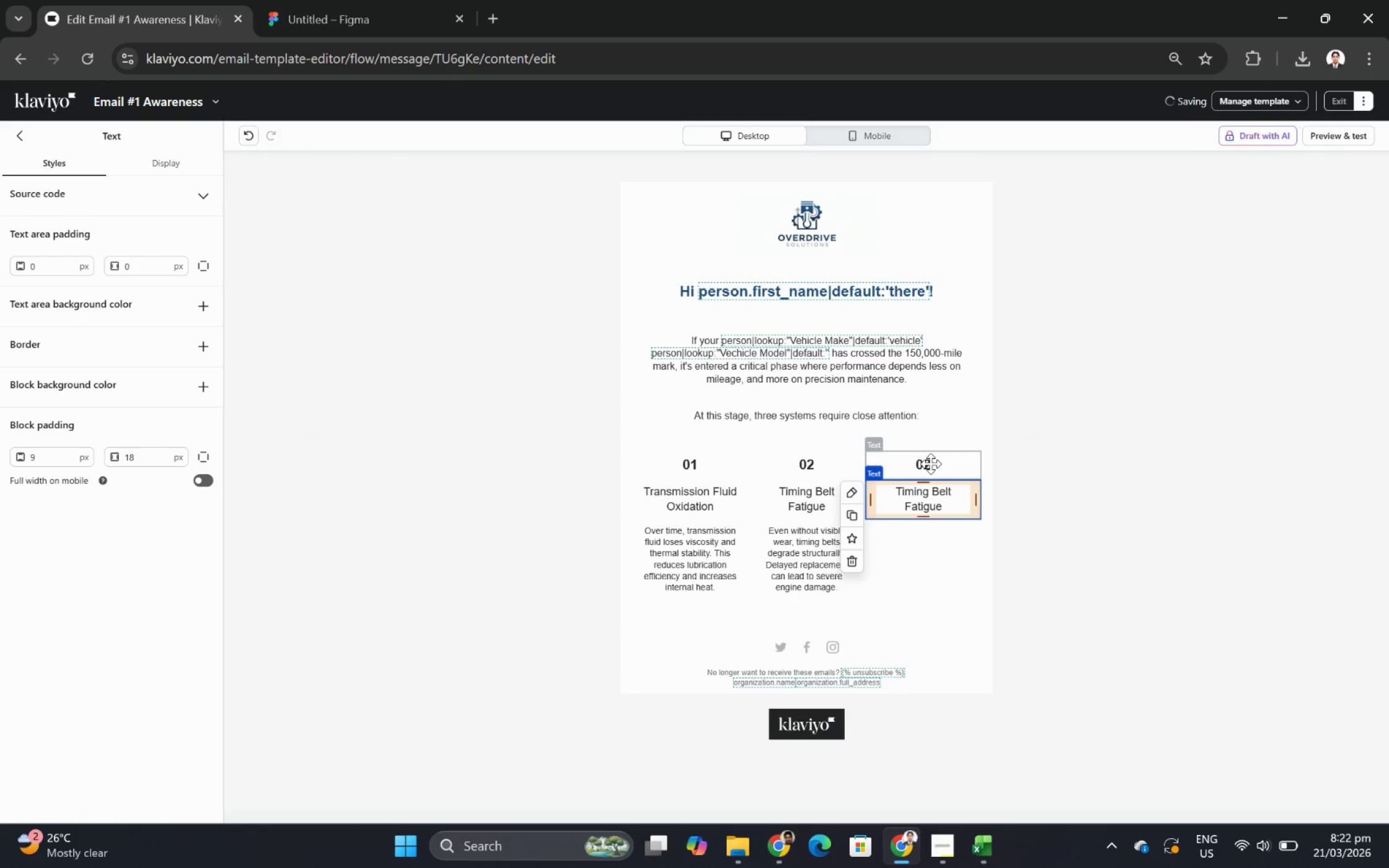 
double_click([930, 463])
 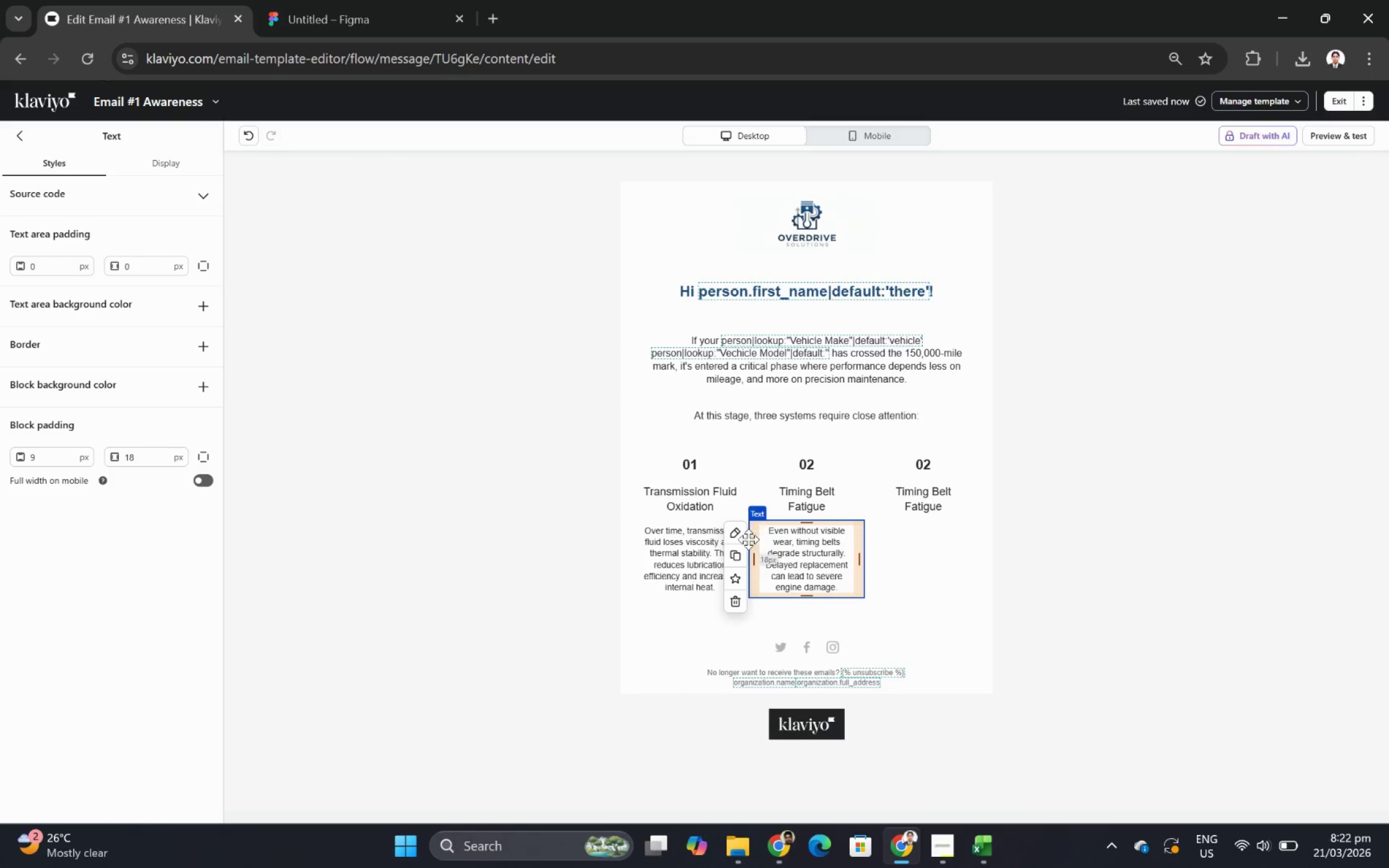 
left_click([741, 551])
 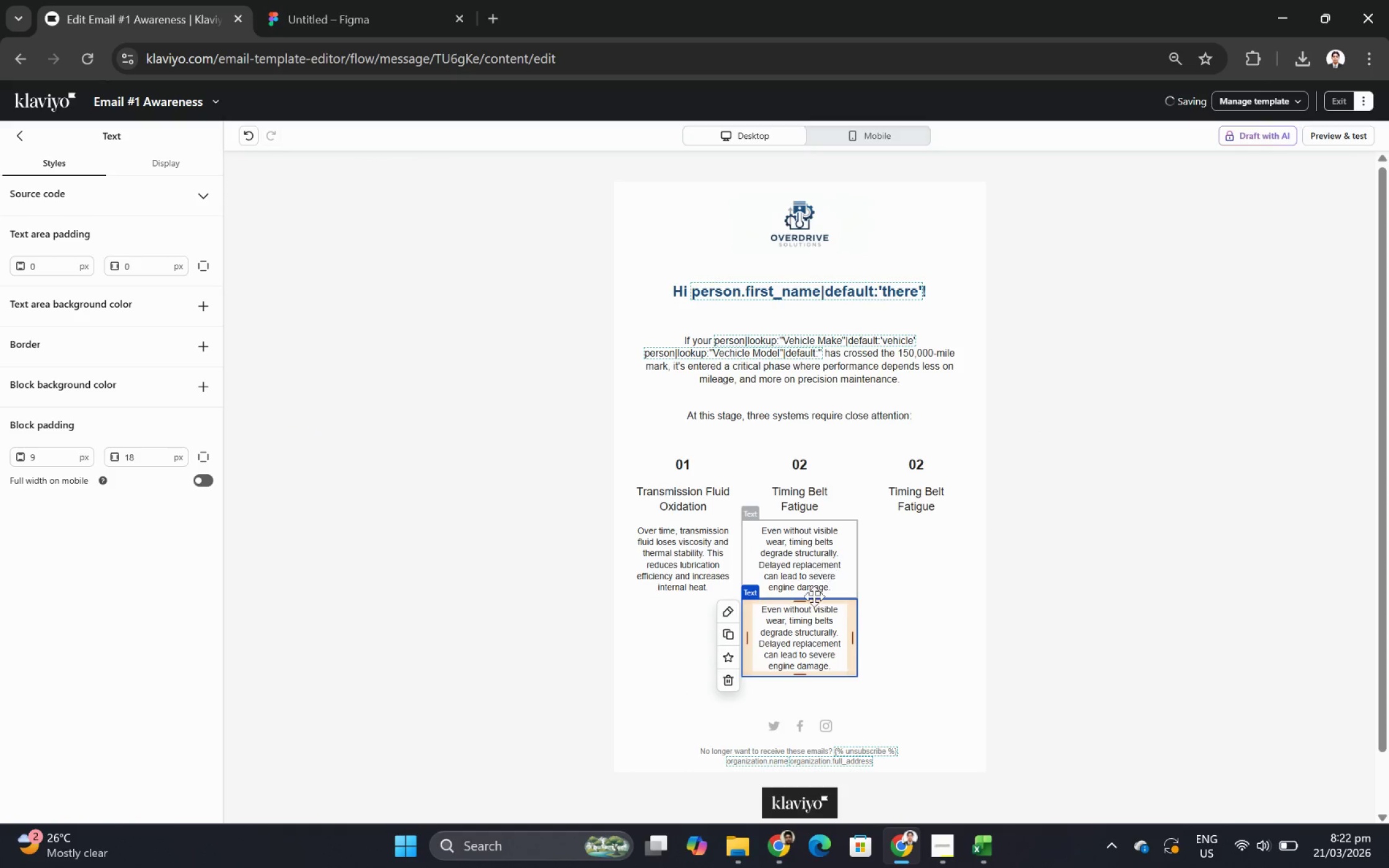 
left_click_drag(start_coordinate=[809, 624], to_coordinate=[935, 533])
 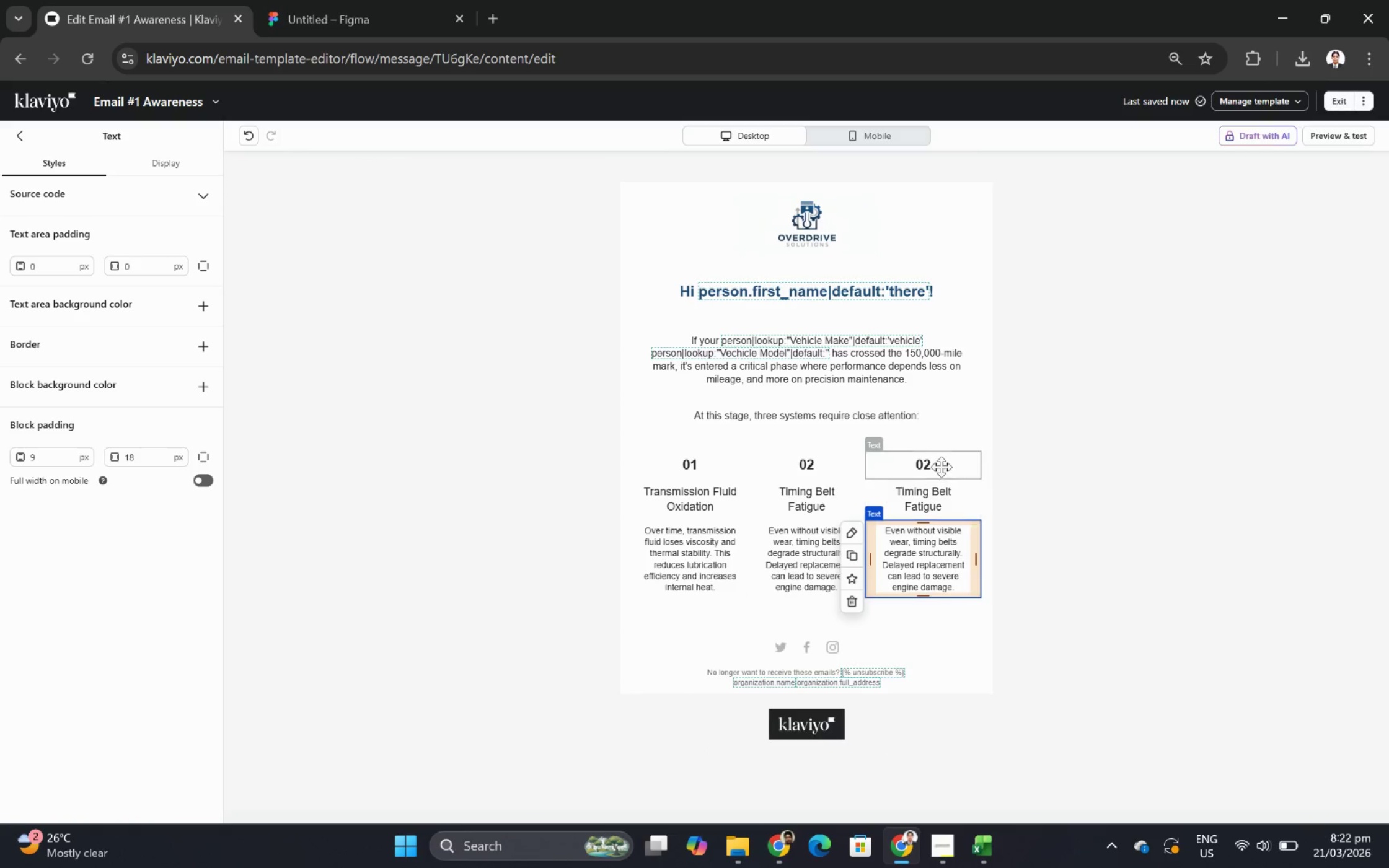 
double_click([943, 459])
 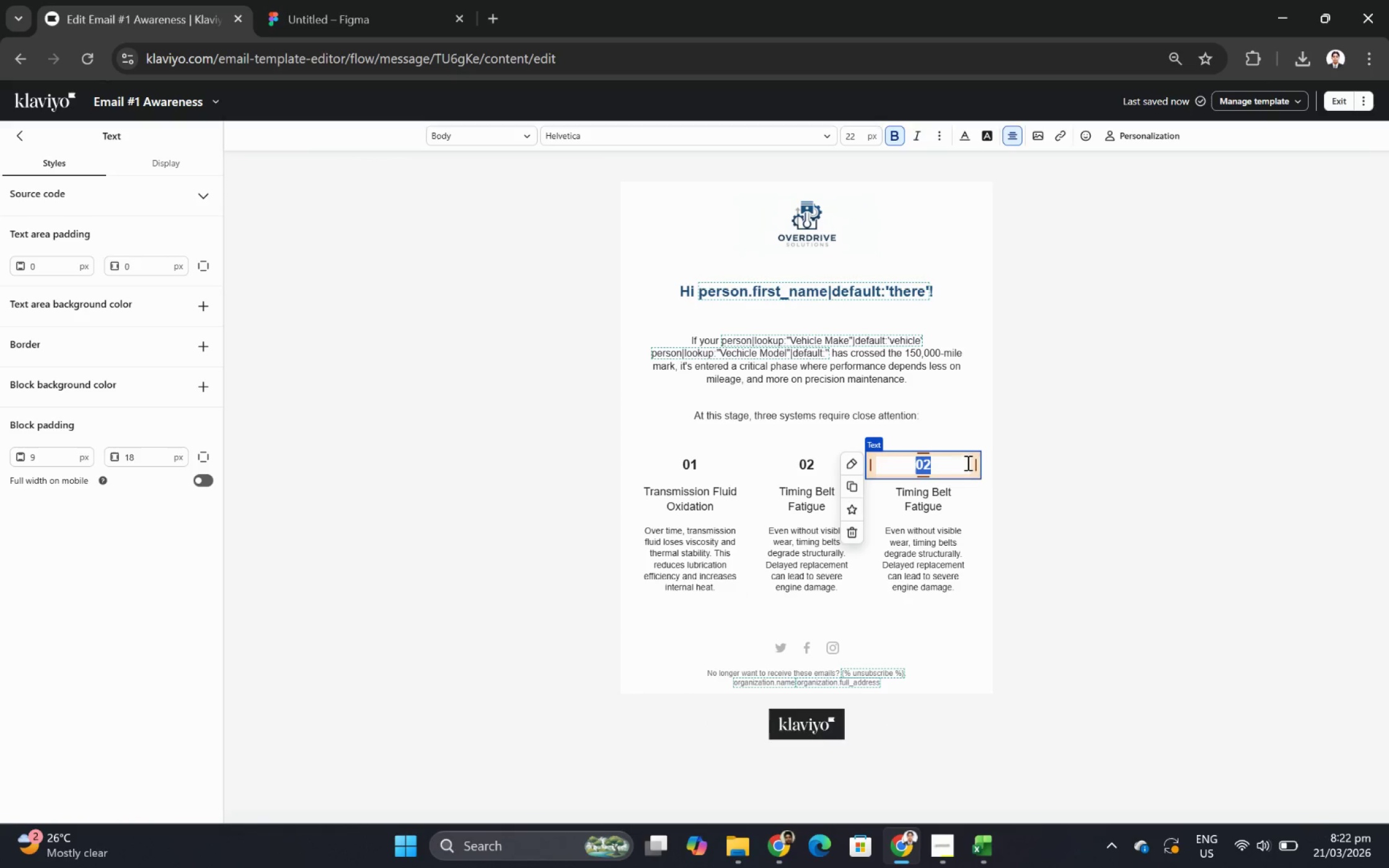 
left_click([960, 464])
 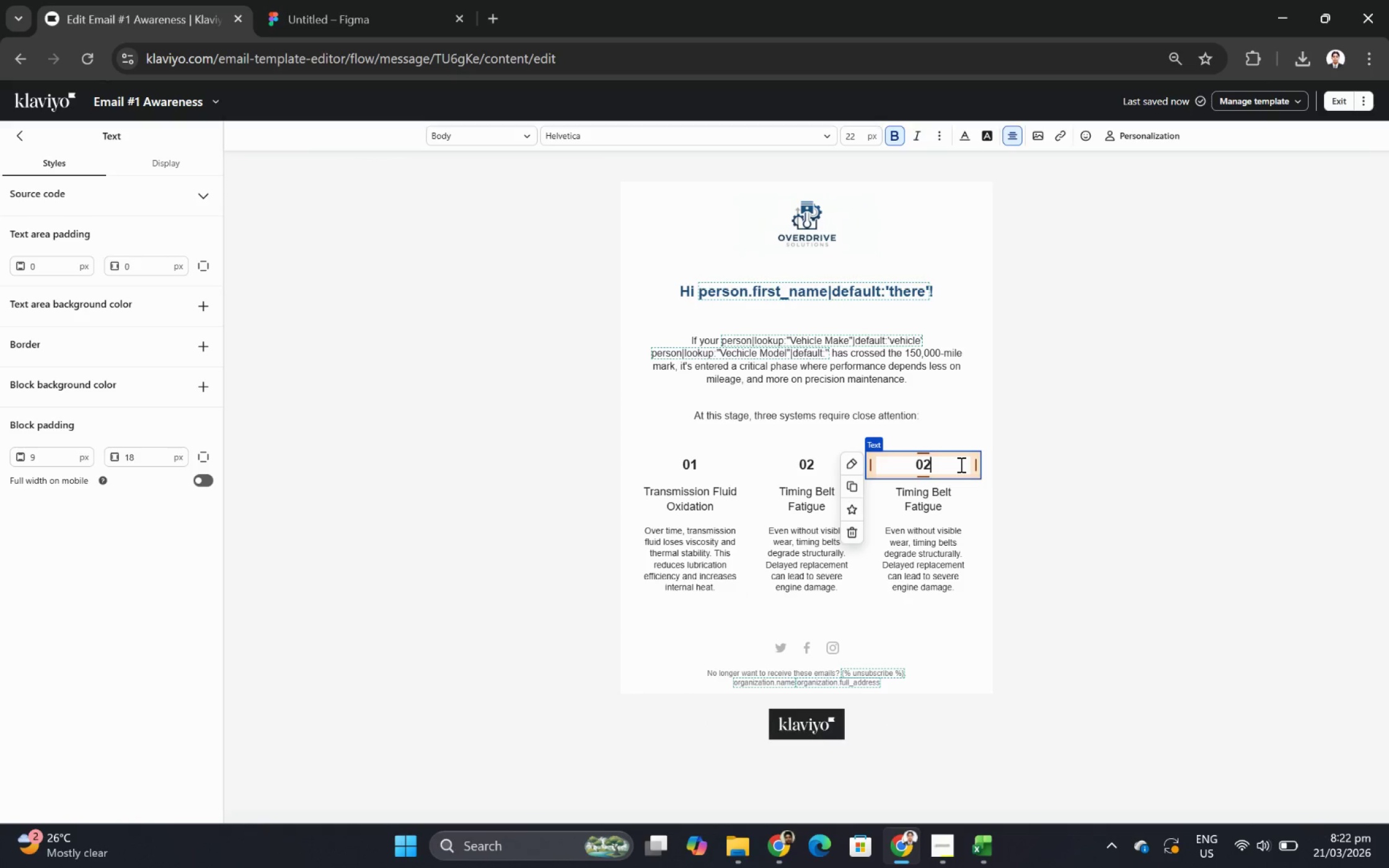 
key(Backspace)
 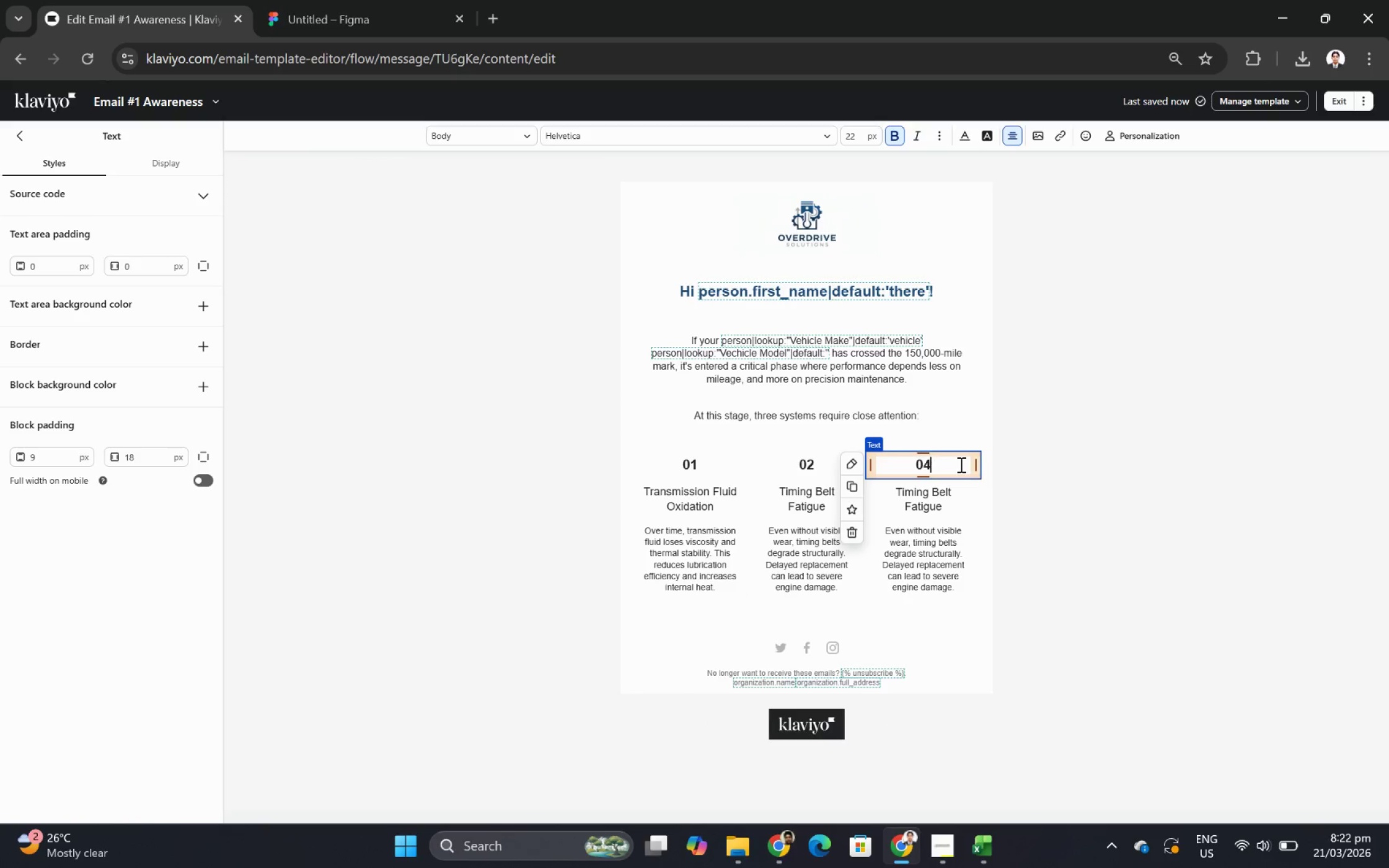 
key(4)
 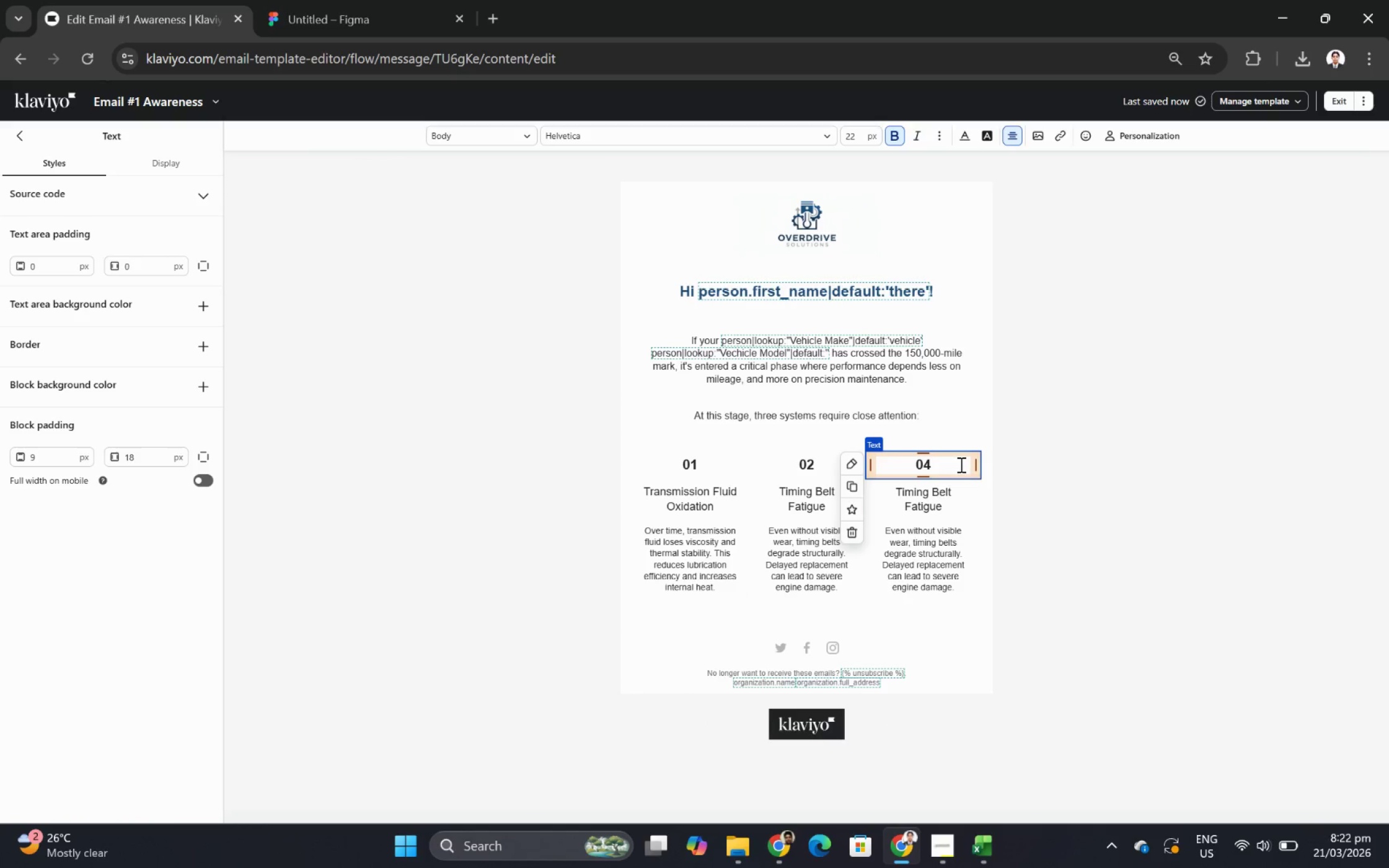 
key(Backspace)
 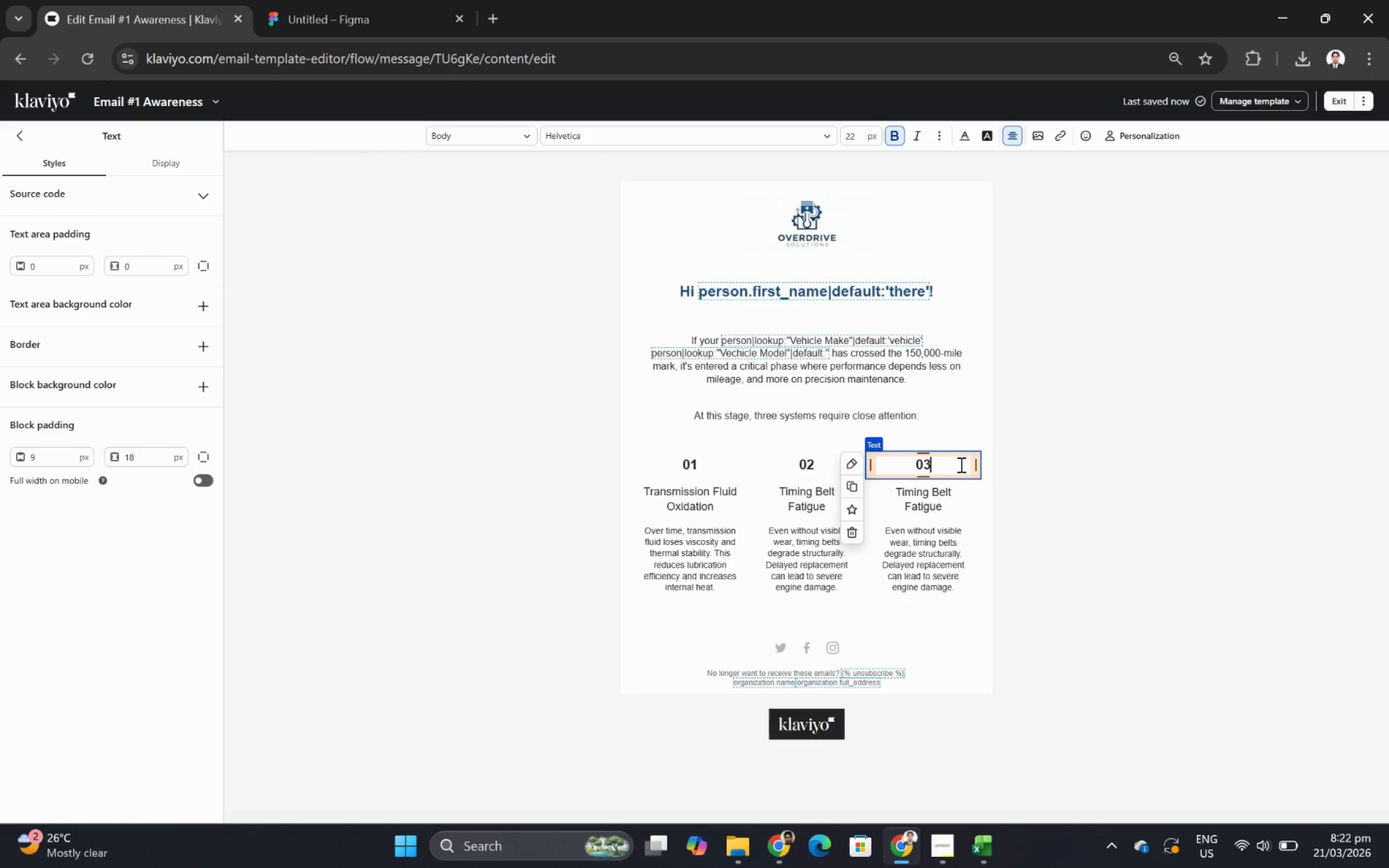 
key(3)
 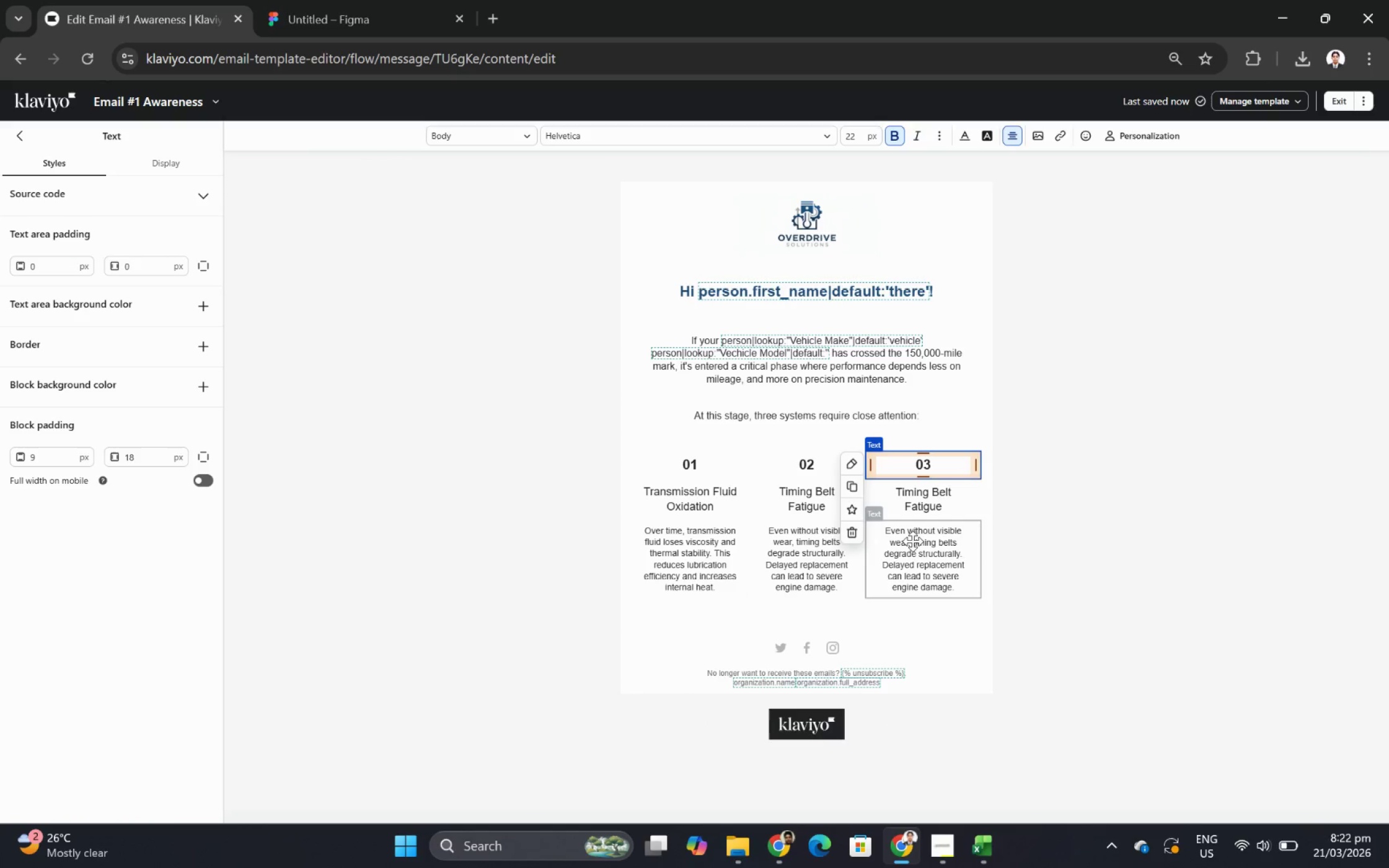 
left_click([914, 541])
 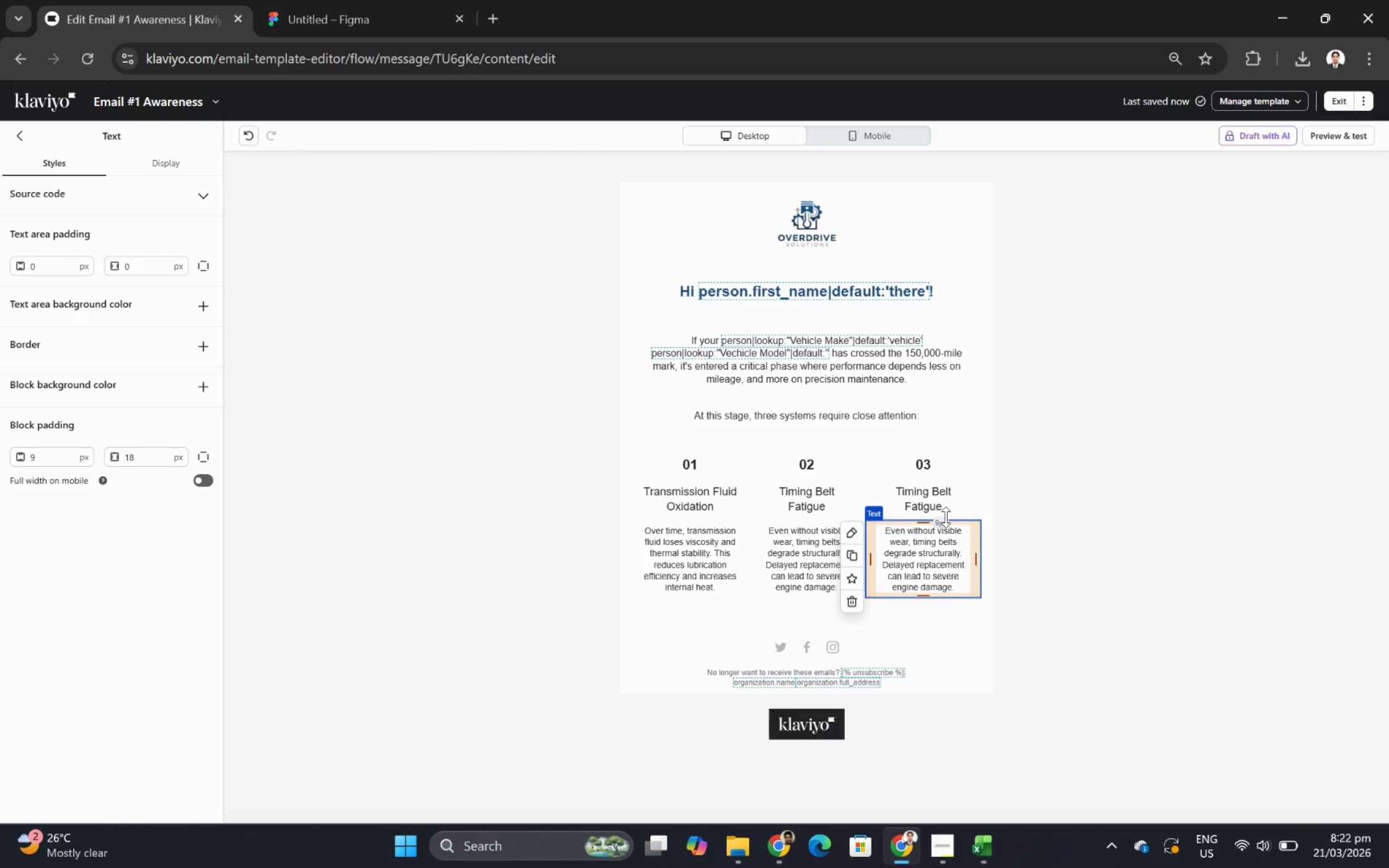 
double_click([938, 498])
 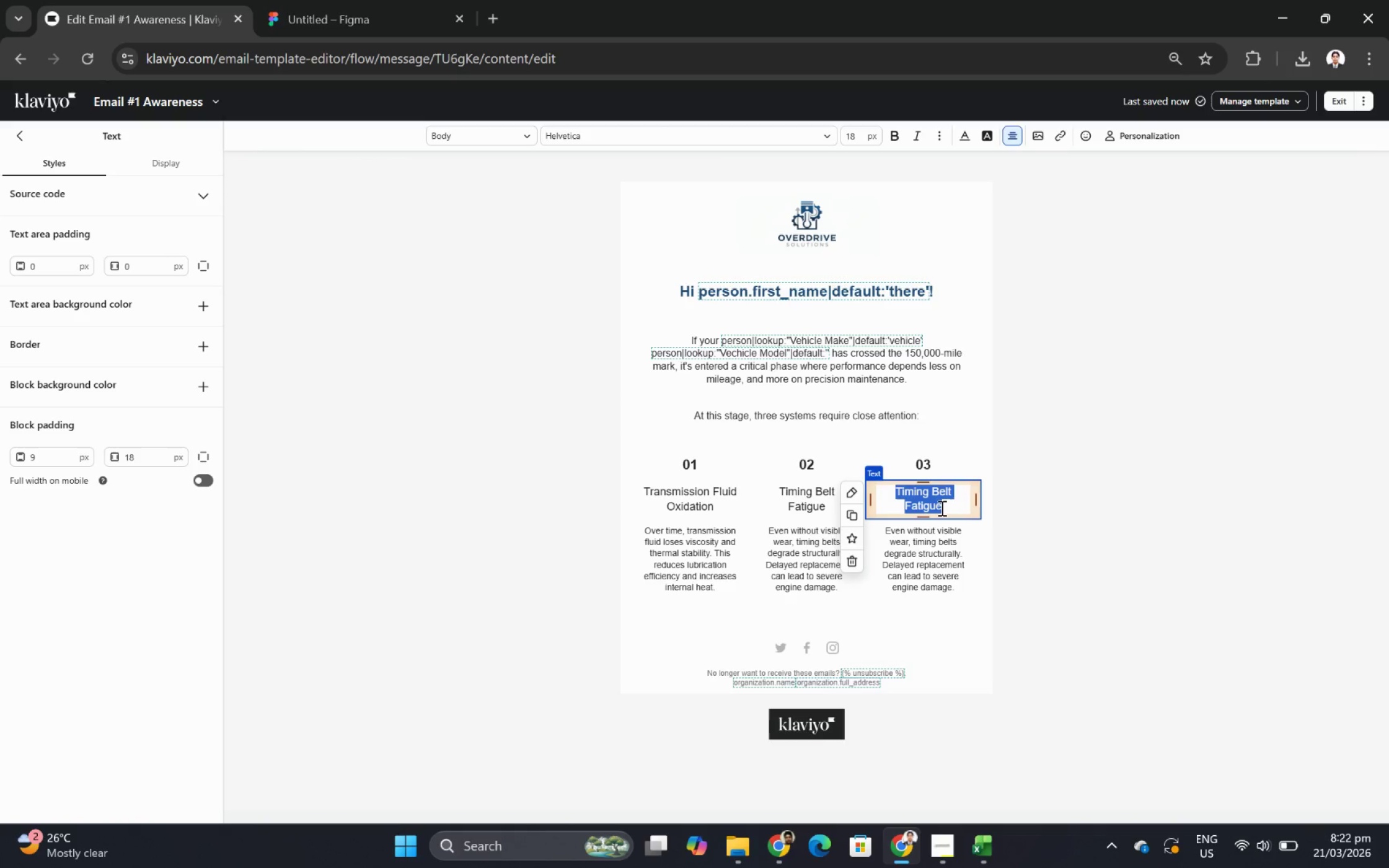 
type(Suspensionm )
key(Backspace)
key(Backspace)
type( EW)
key(Backspace)
type(ear & Tear)
 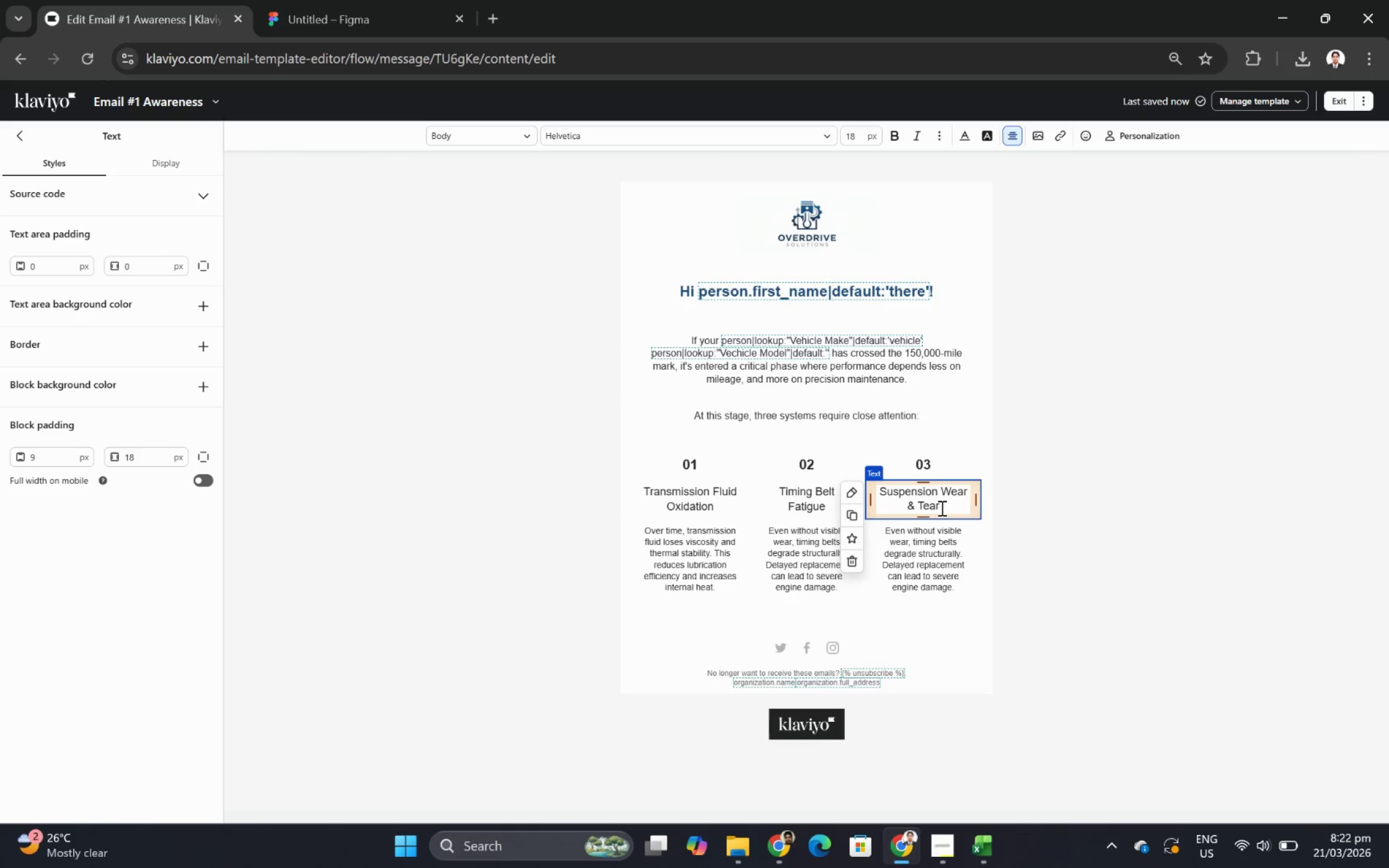 
left_click([952, 555])
 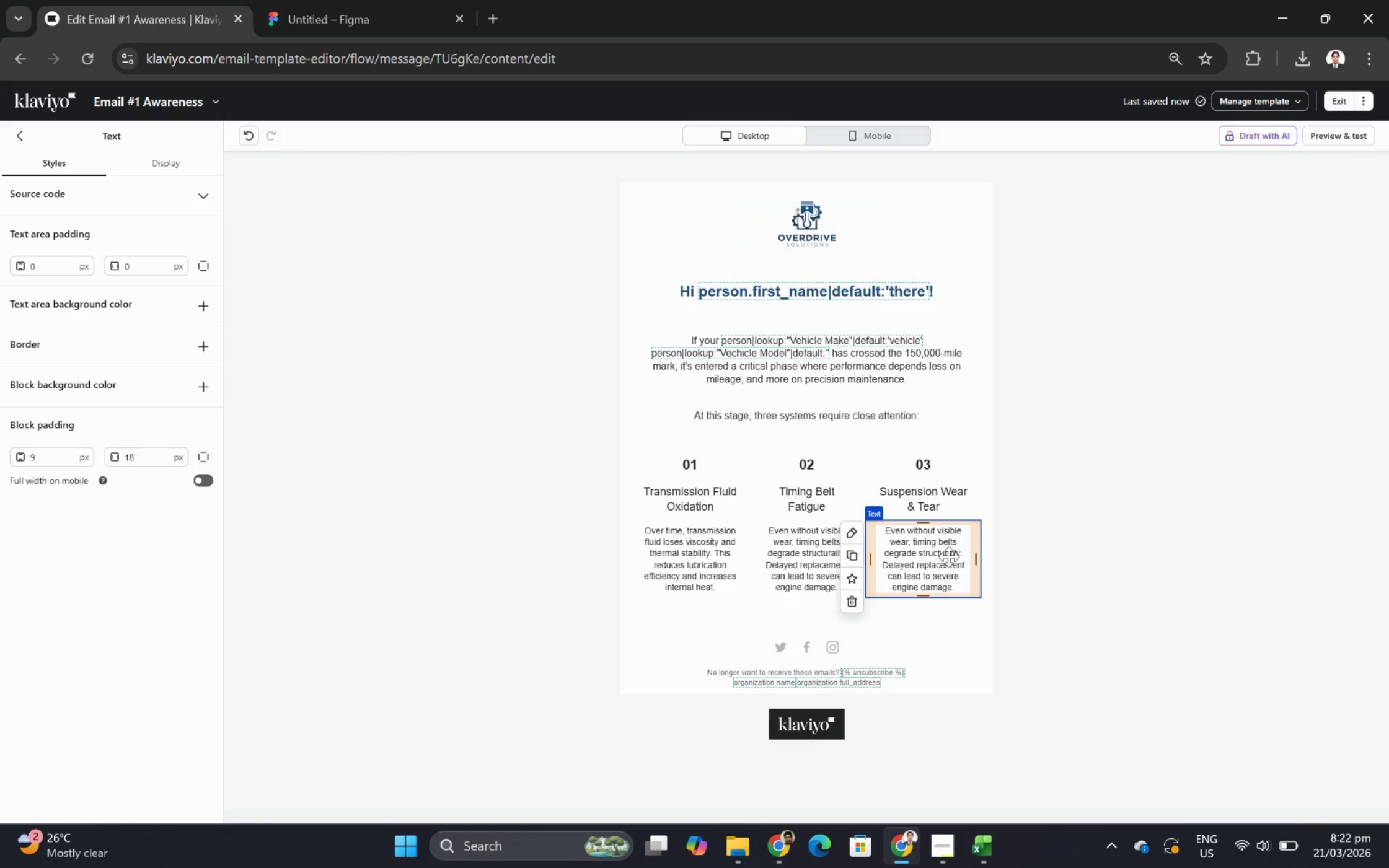 
double_click([945, 553])
 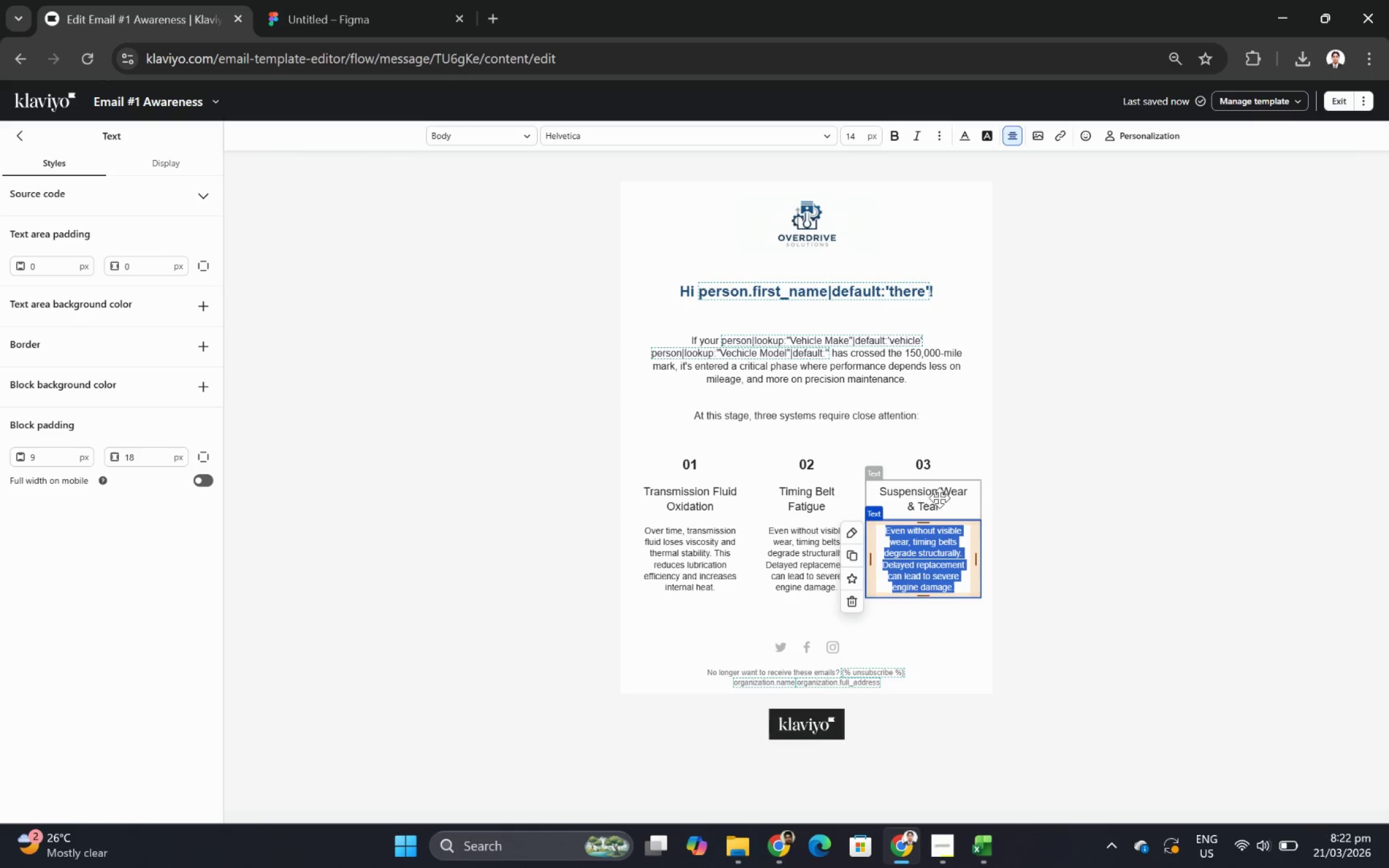 
double_click([941, 492])
 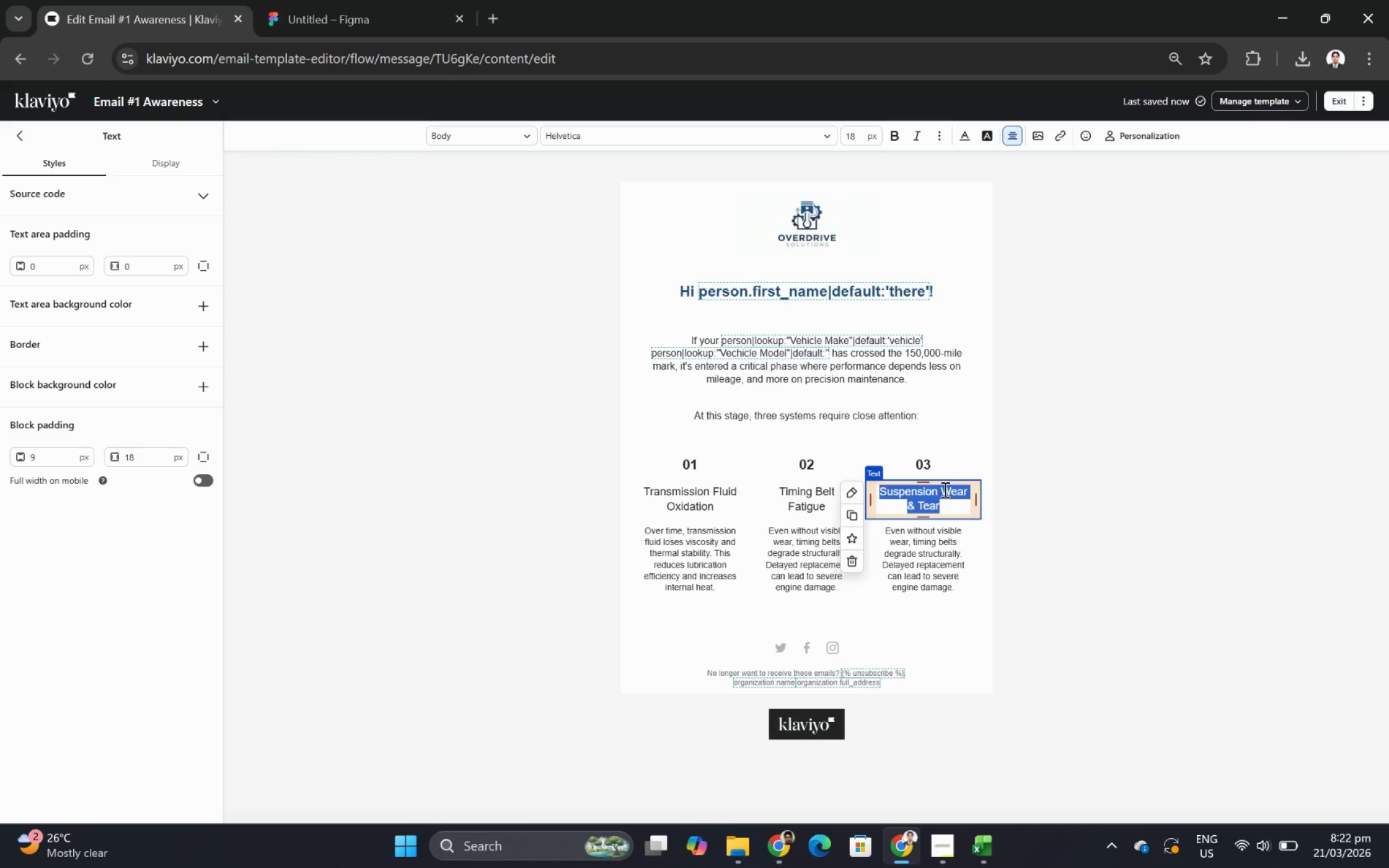 
left_click([943, 489])
 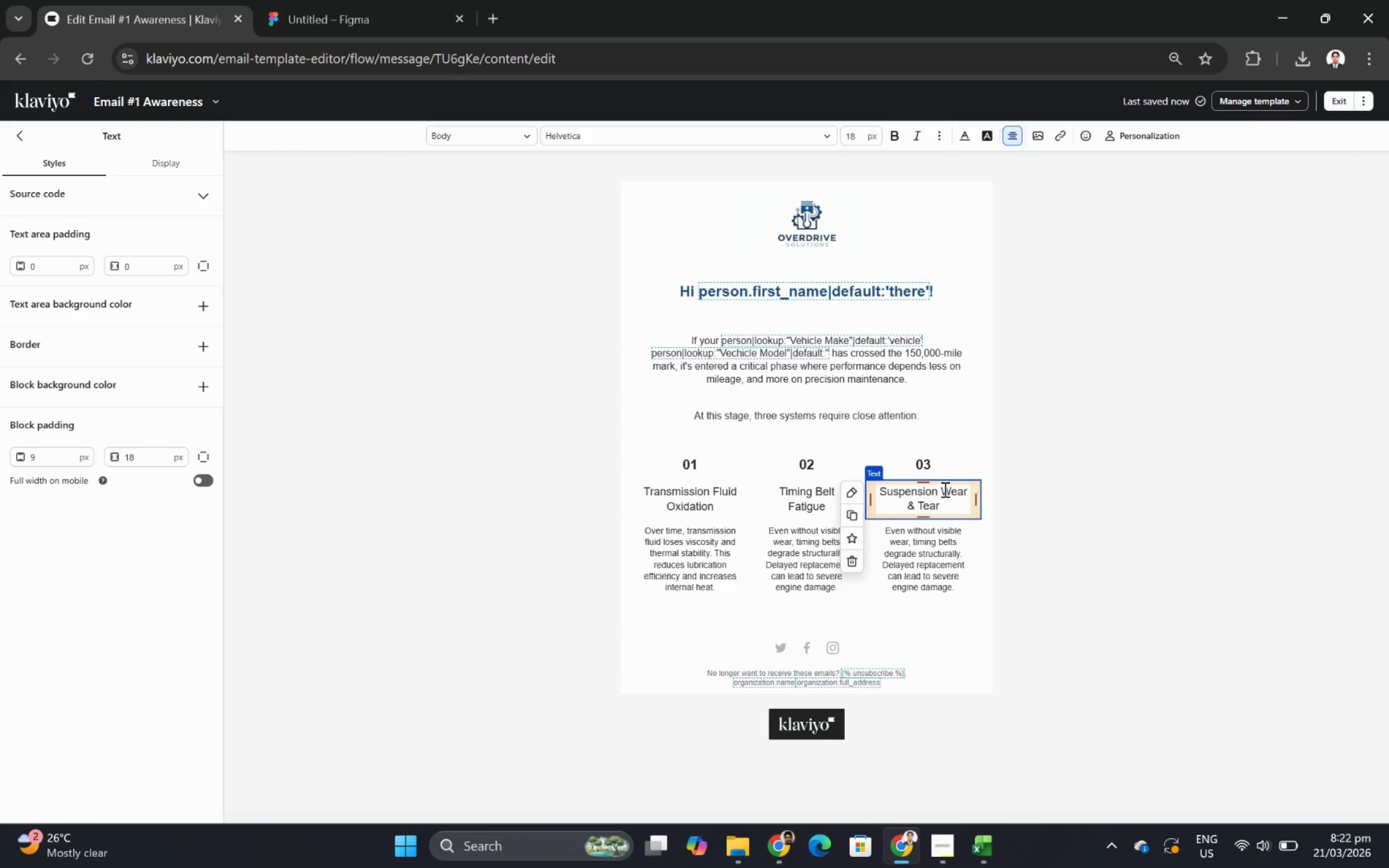 
key(Backspace)
 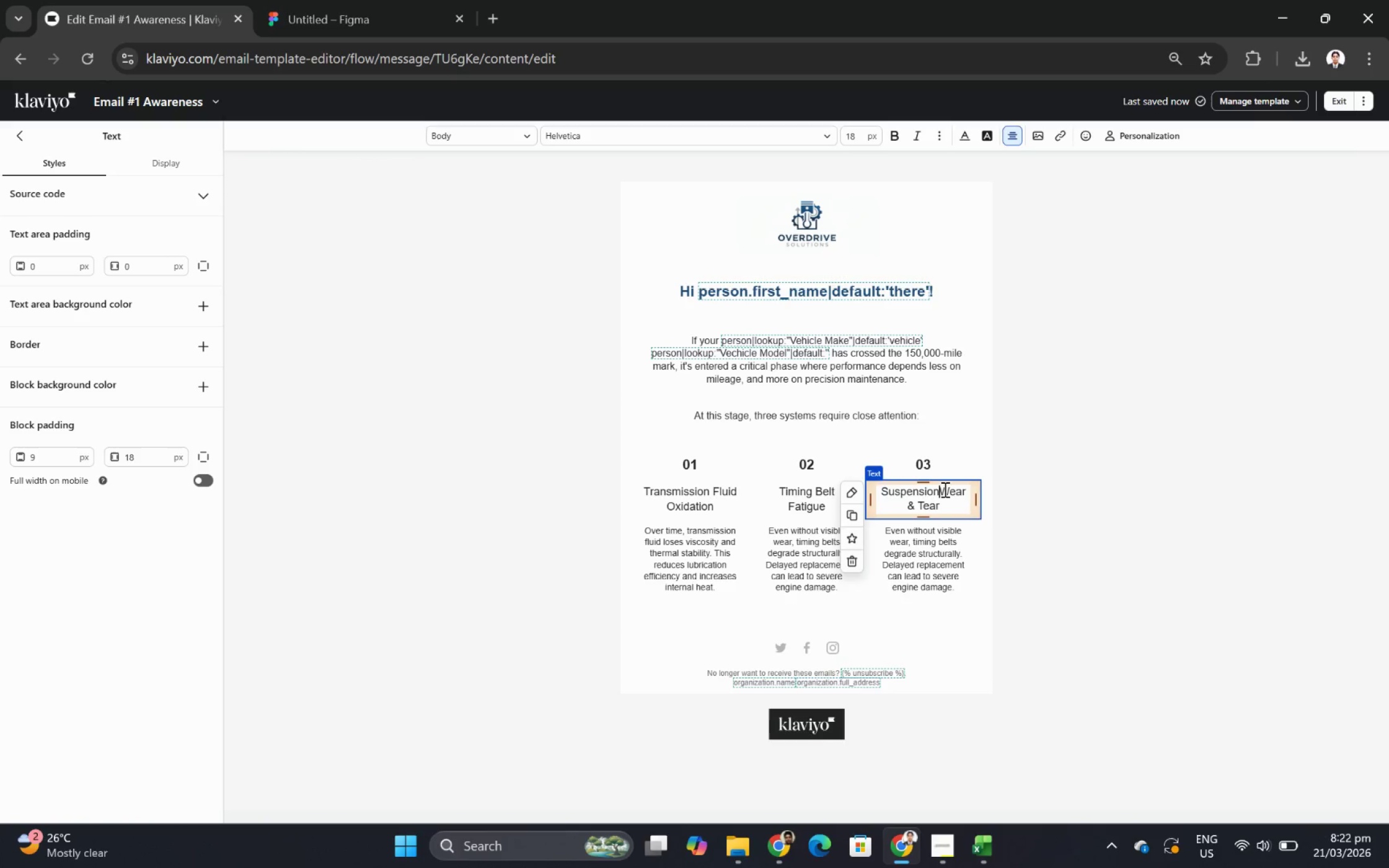 
key(Enter)
 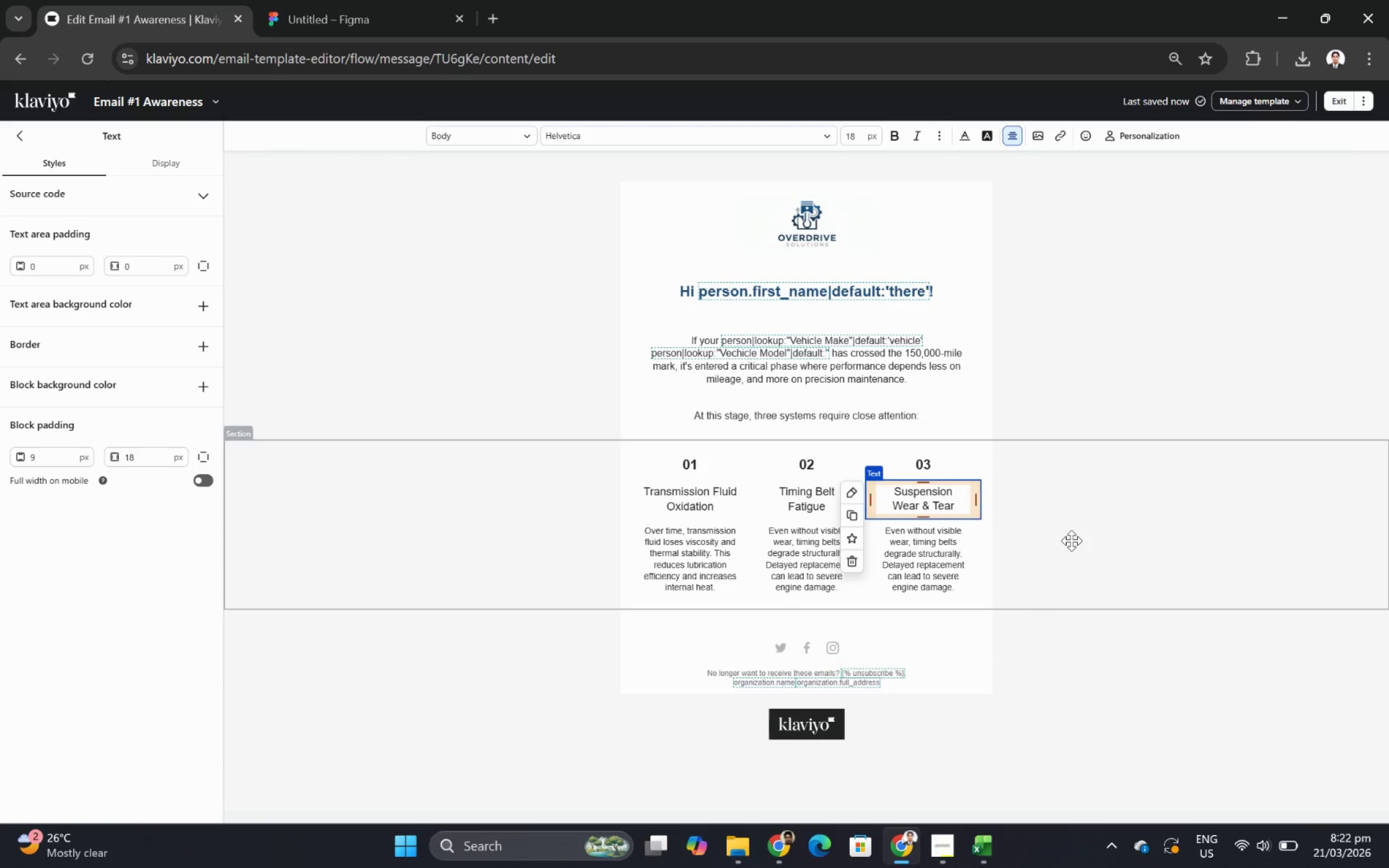 
left_click([1074, 552])
 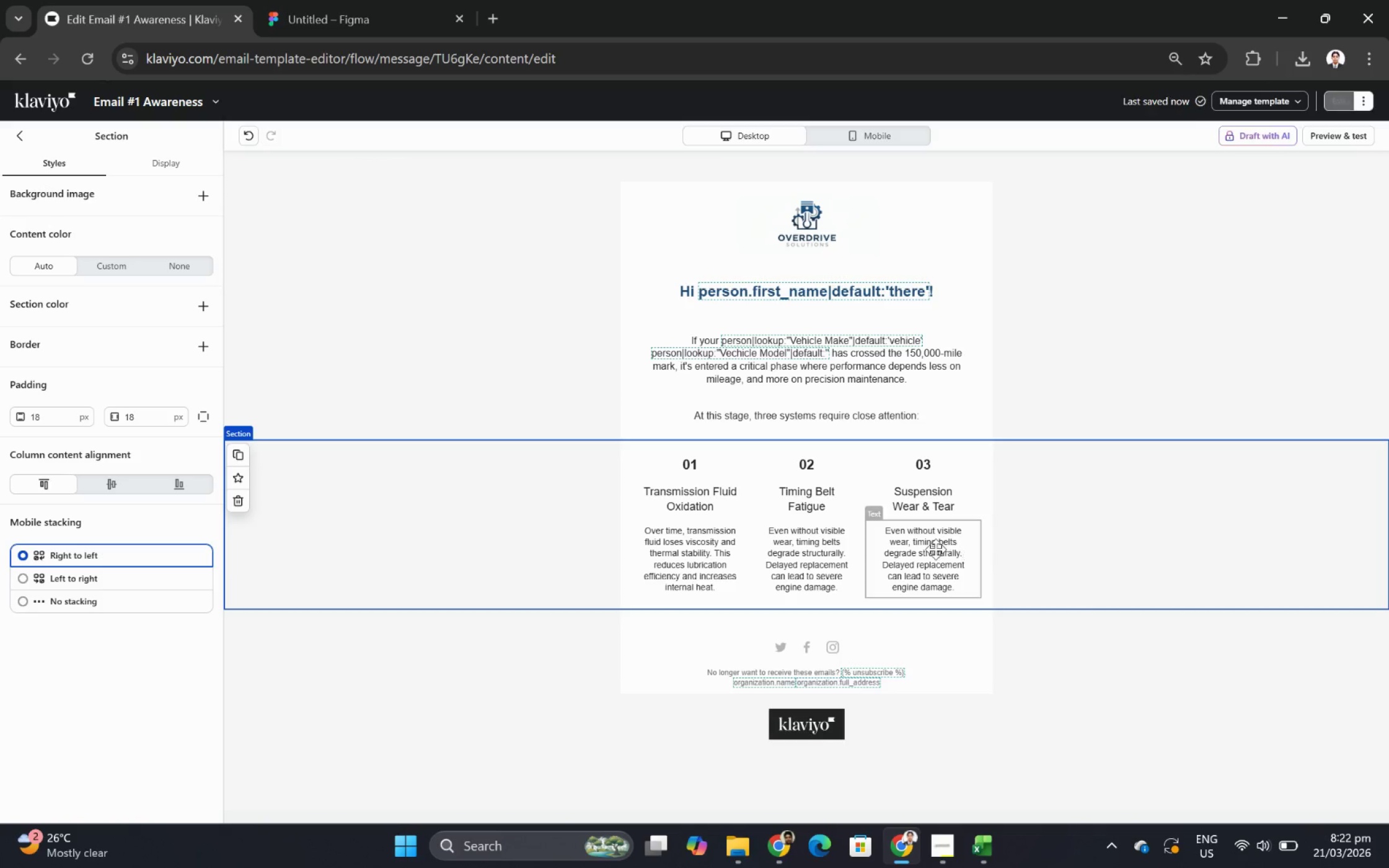 
double_click([935, 549])
 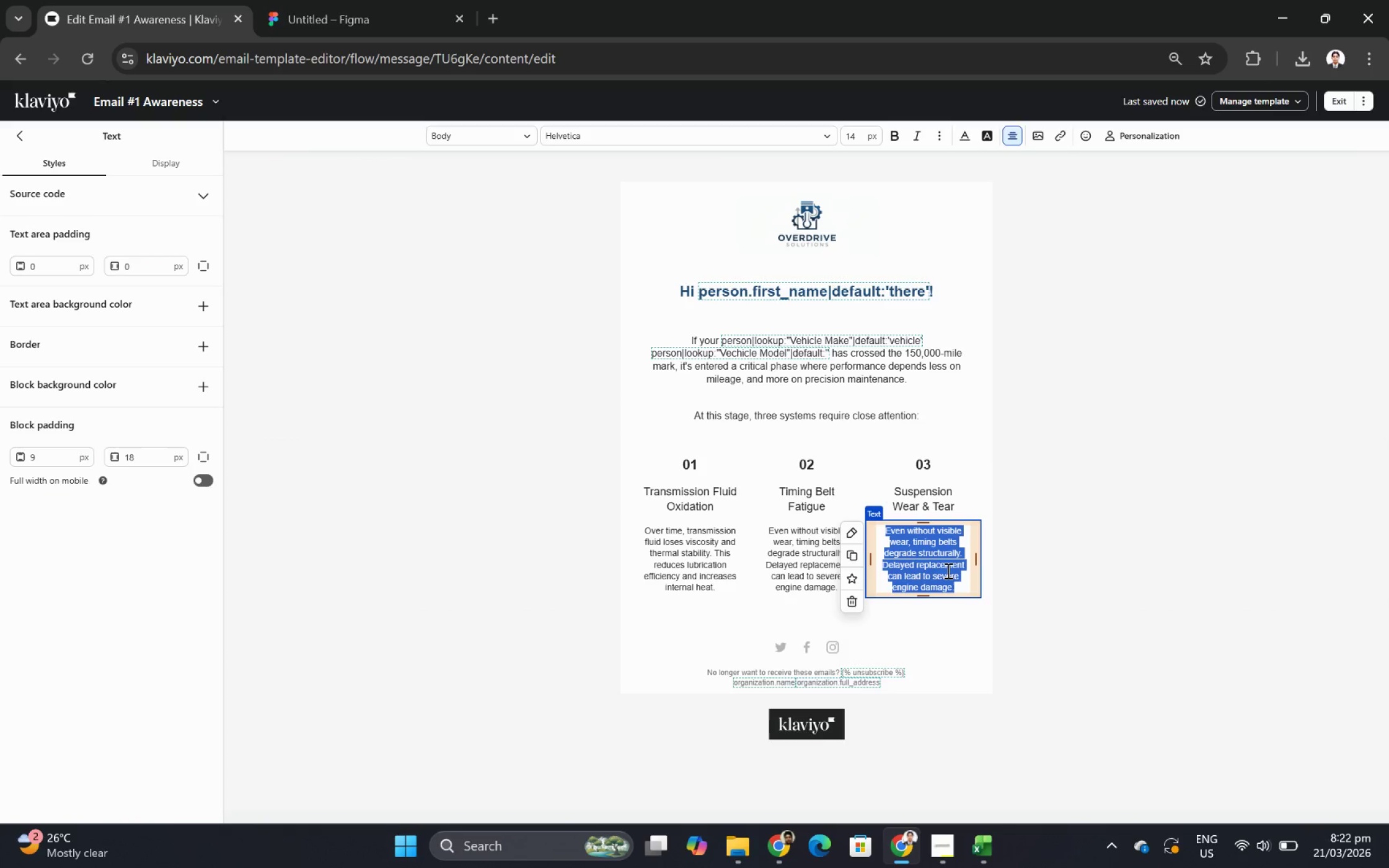 
type(XCo)
key(Backspace)
key(Backspace)
type(omponents like shocks and bushings gradually lose responsiveness, affecting stability and braking.)
 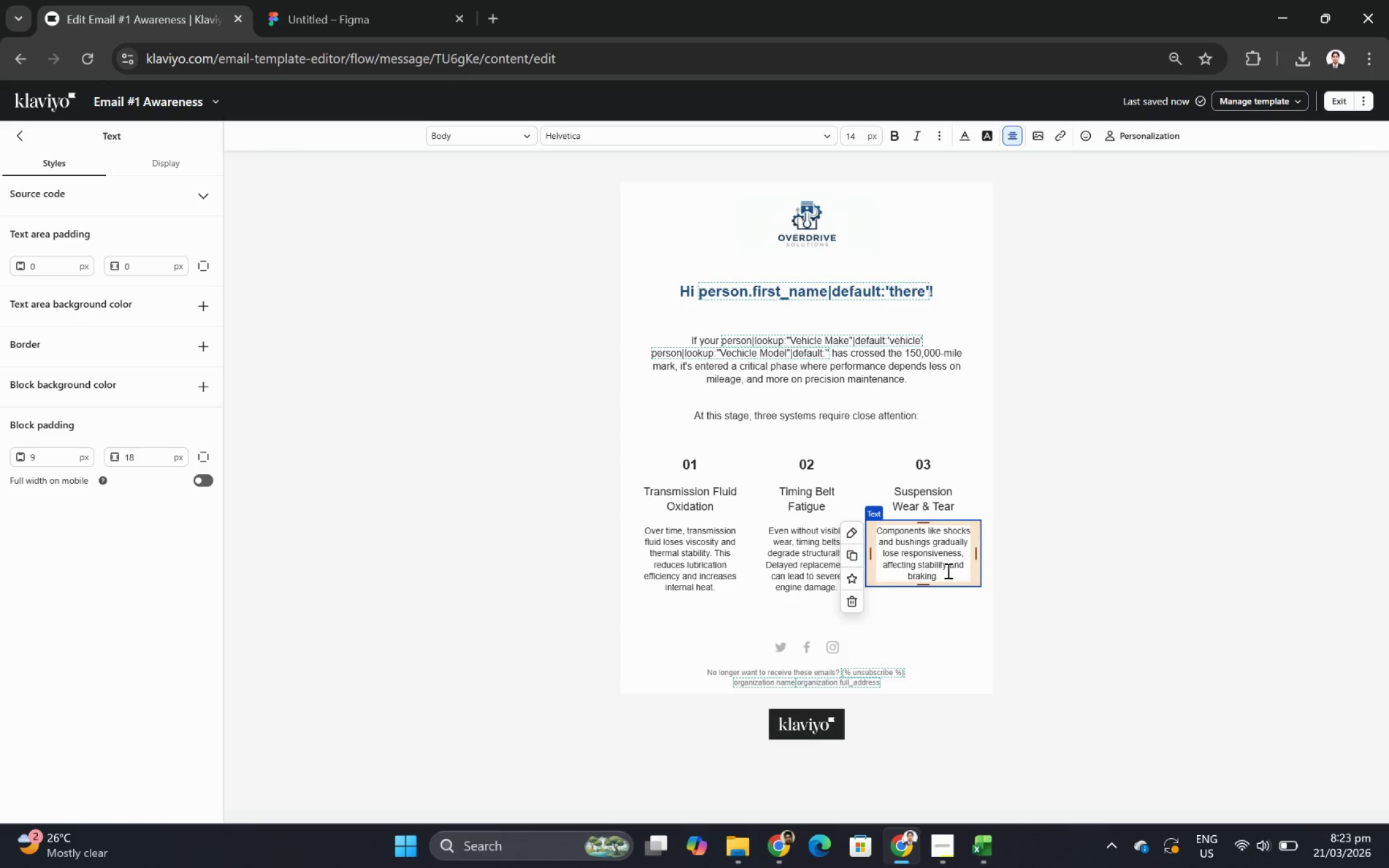 
left_click([1099, 635])
 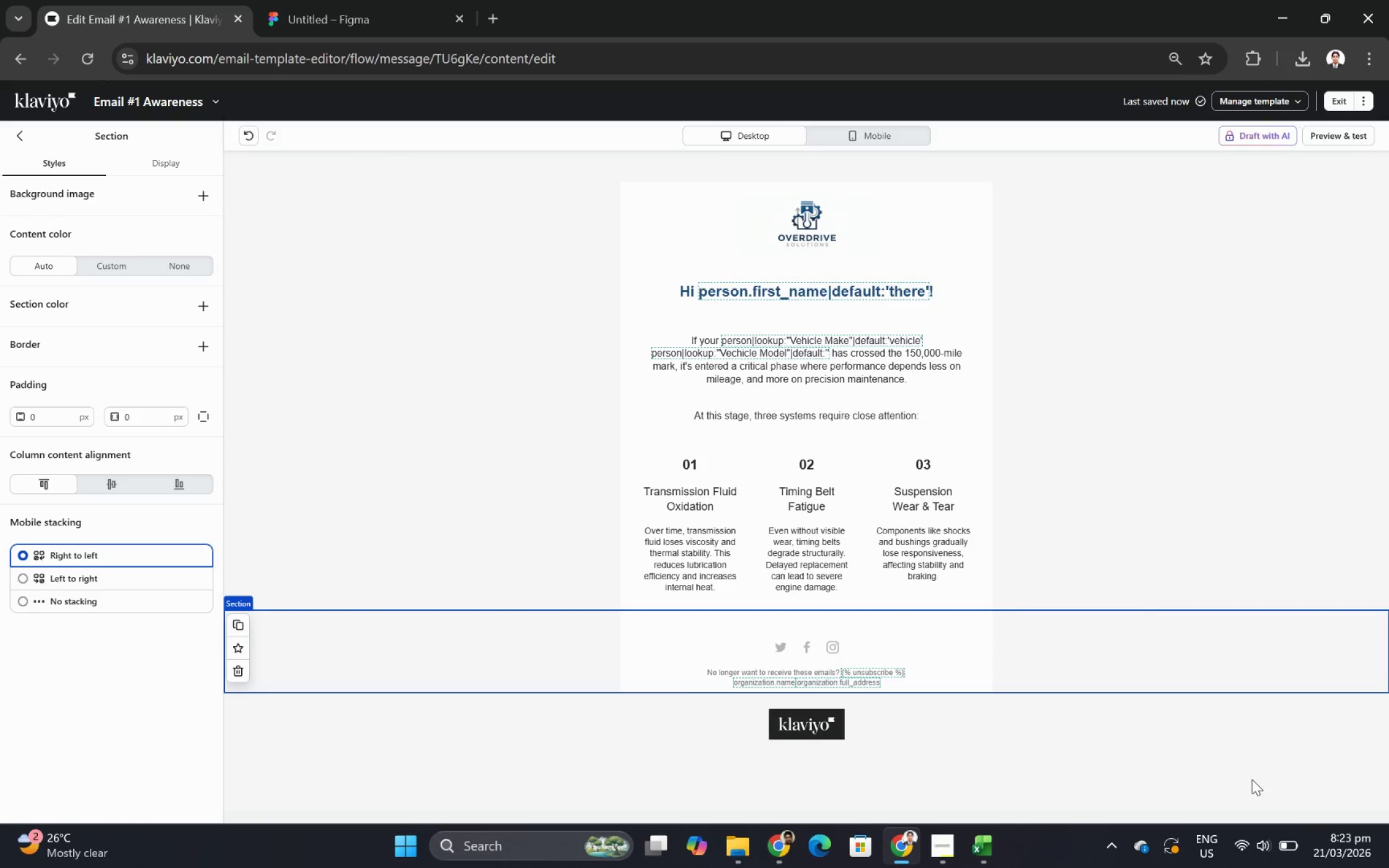 
wait(13.84)
 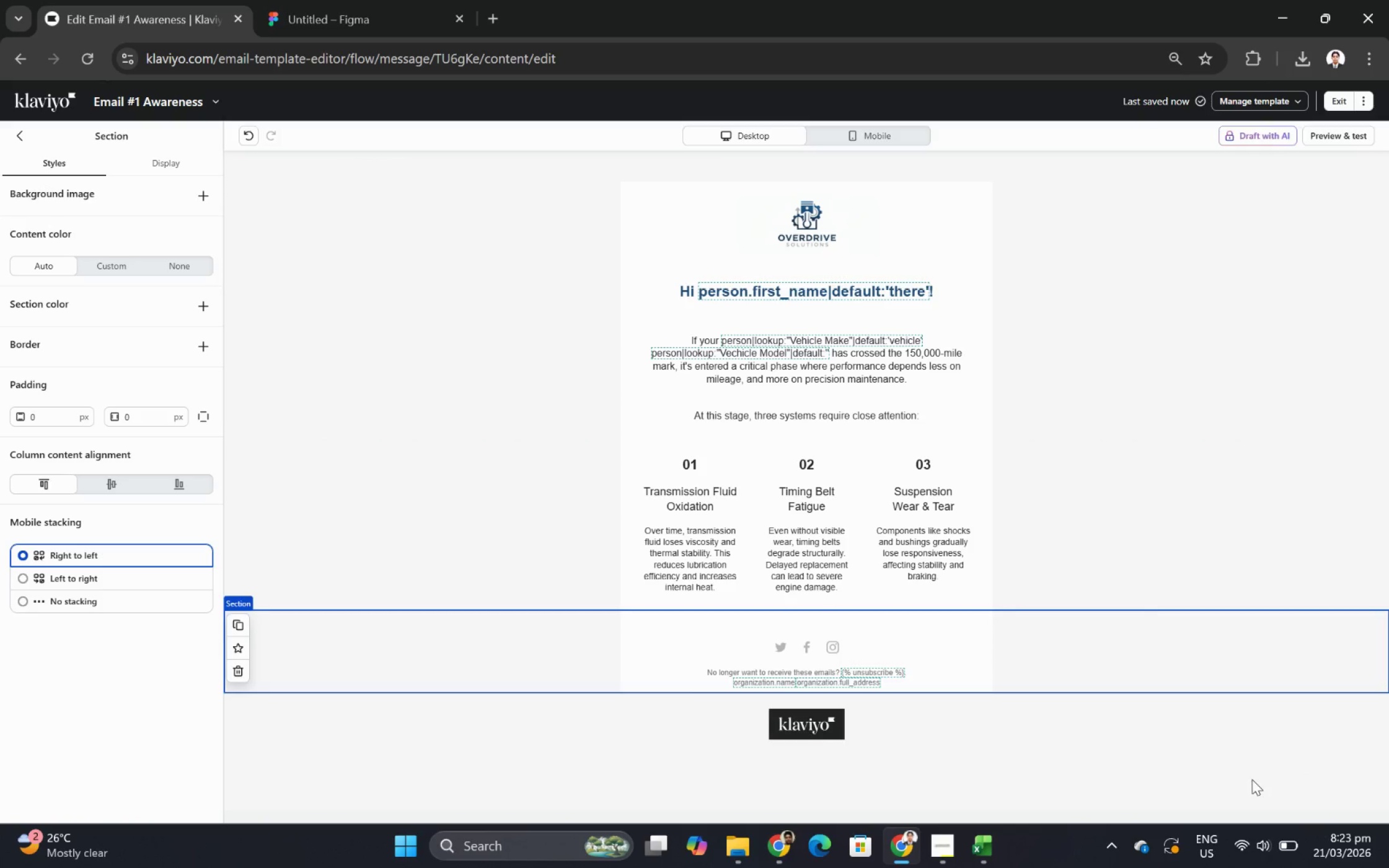 
left_click([857, 136])
 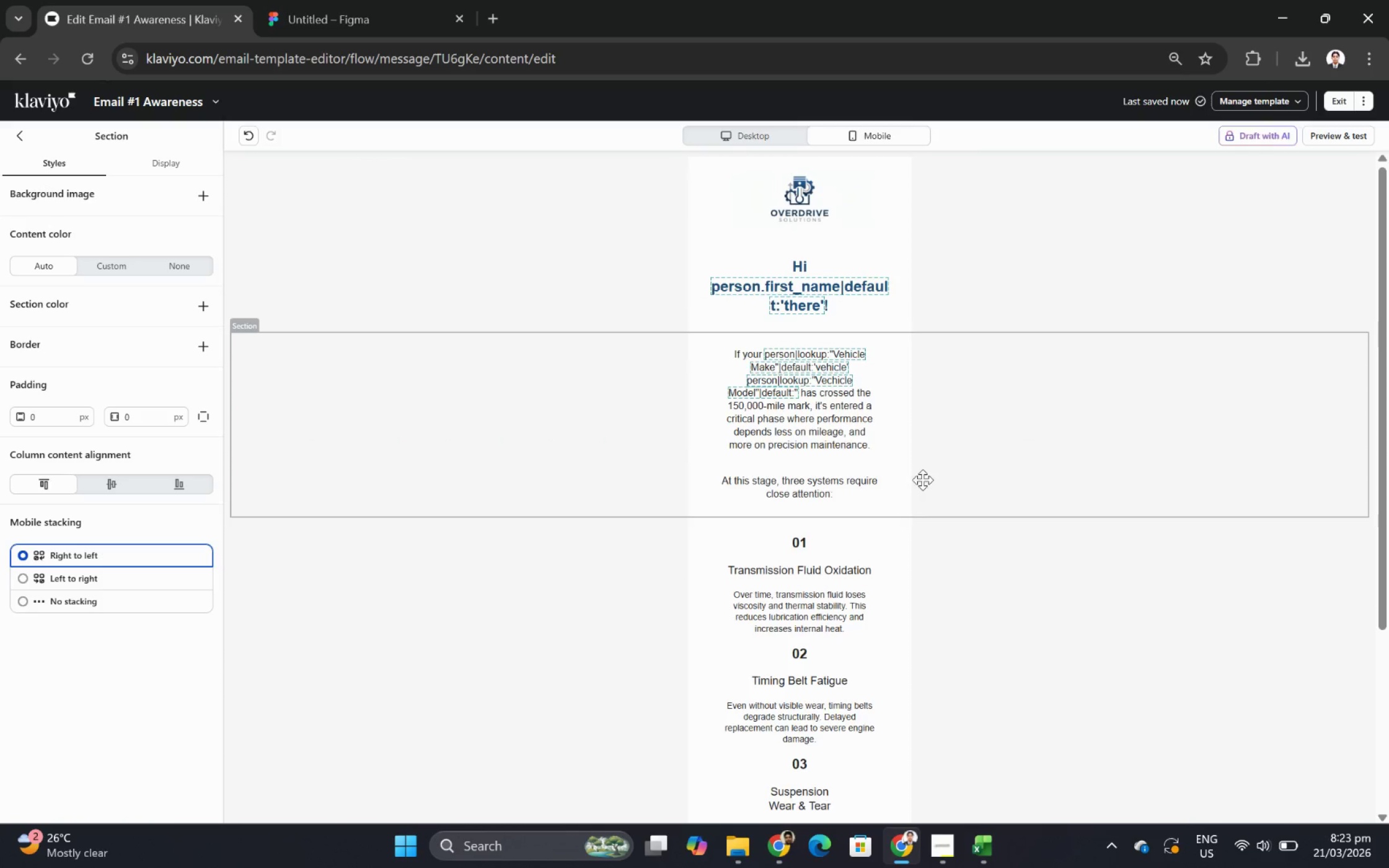 
scroll: coordinate [1122, 483], scroll_direction: down, amount: 5.0
 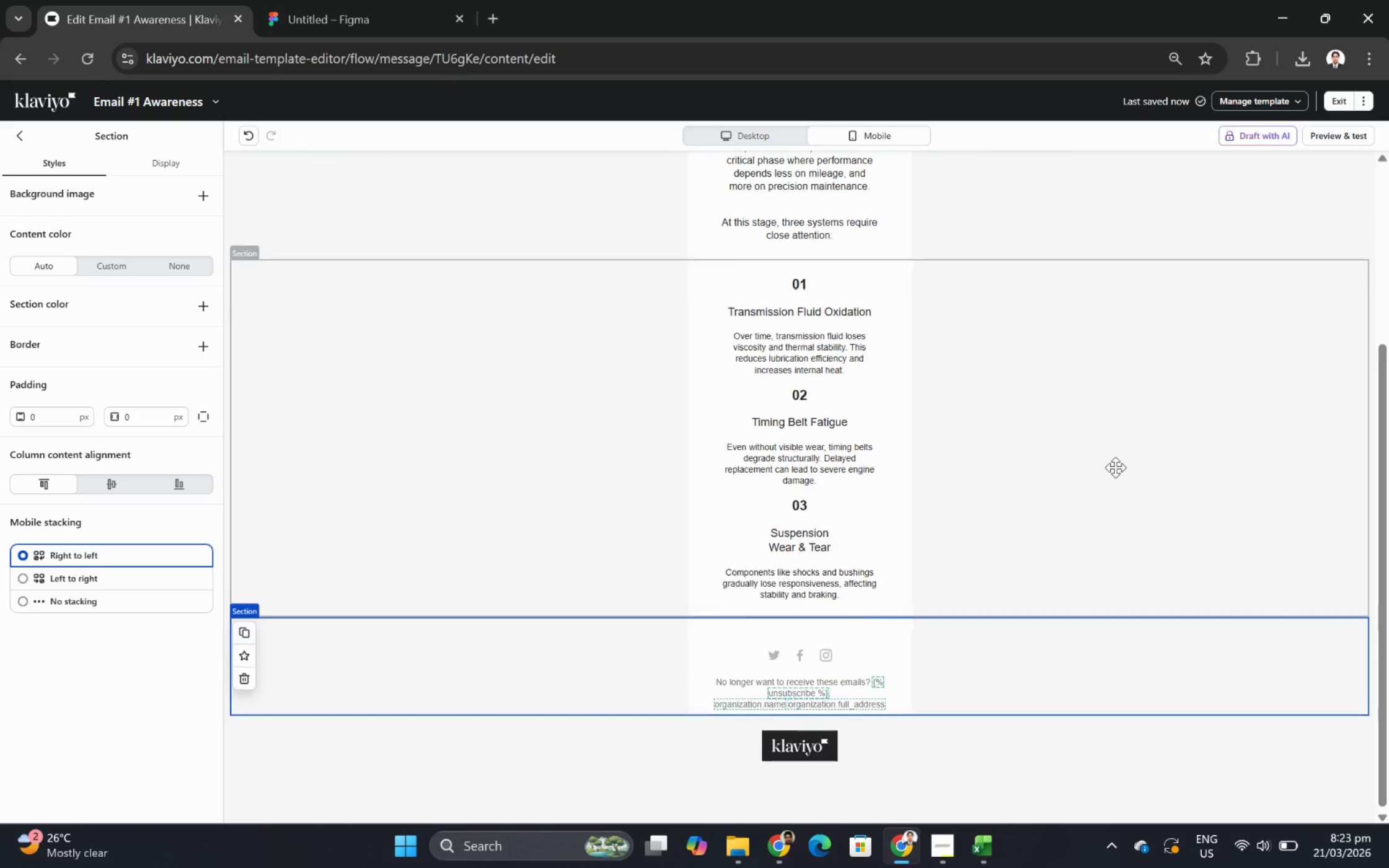 
scroll: coordinate [1115, 467], scroll_direction: up, amount: 2.0
 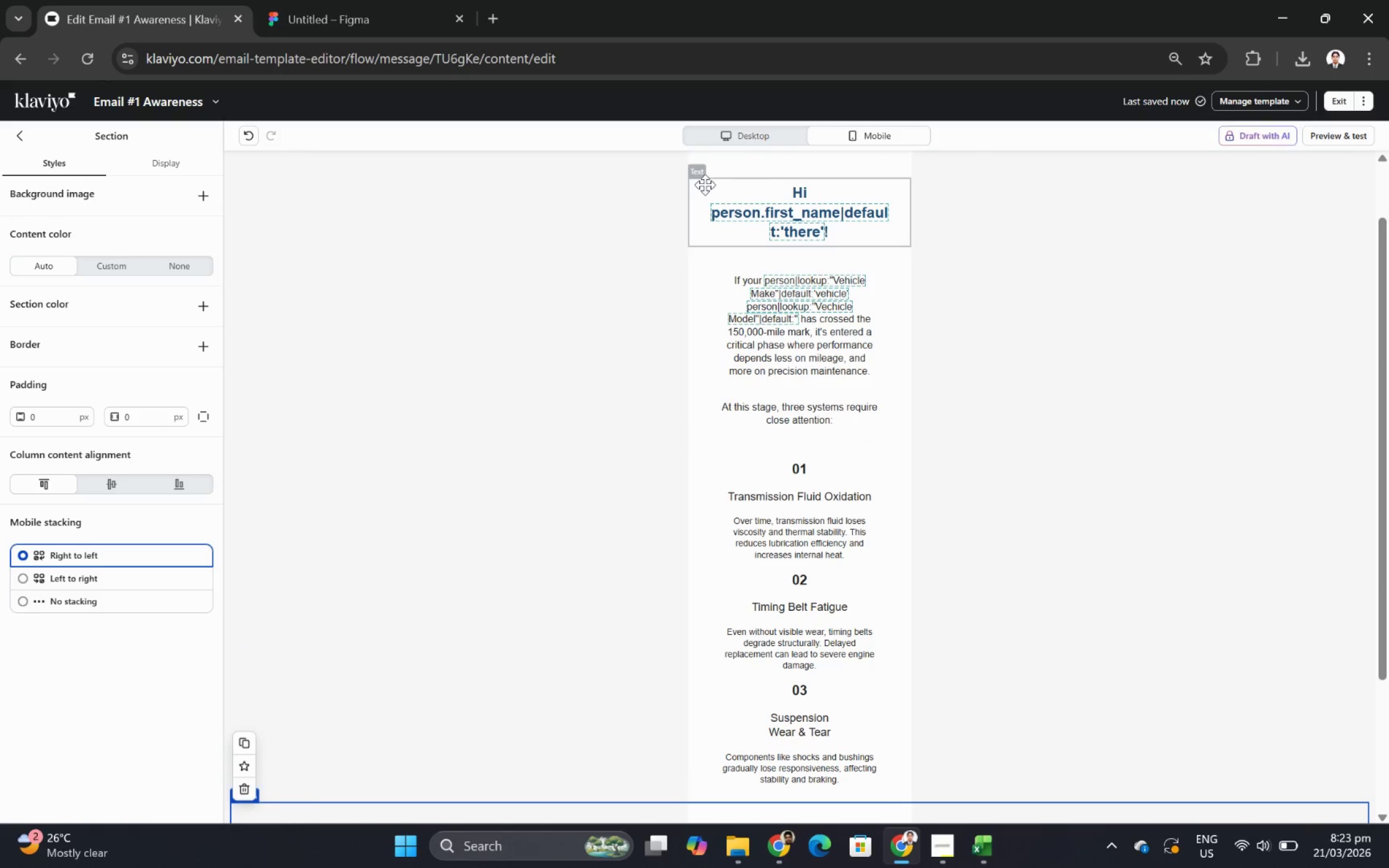 
left_click([750, 129])
 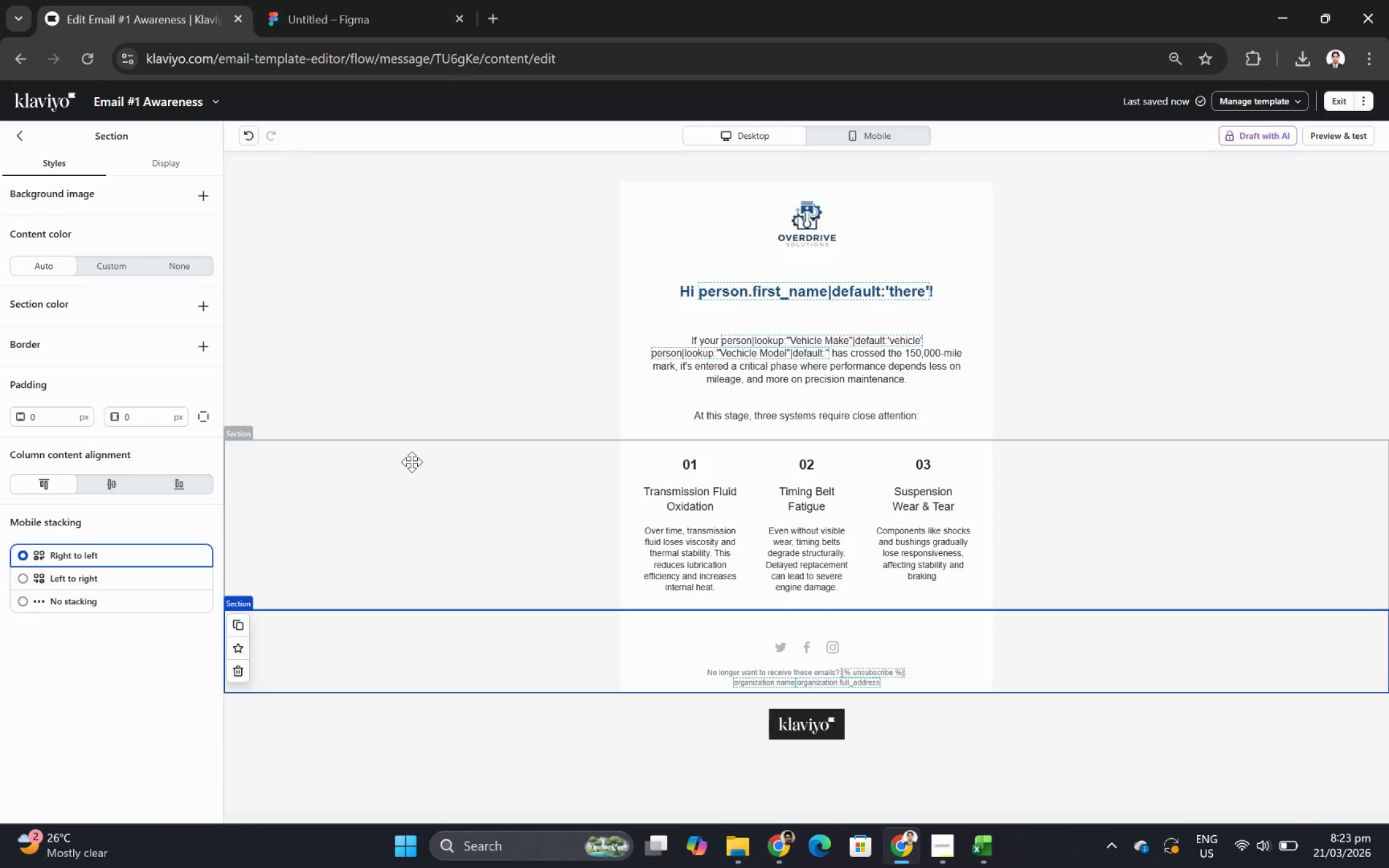 
left_click([420, 483])
 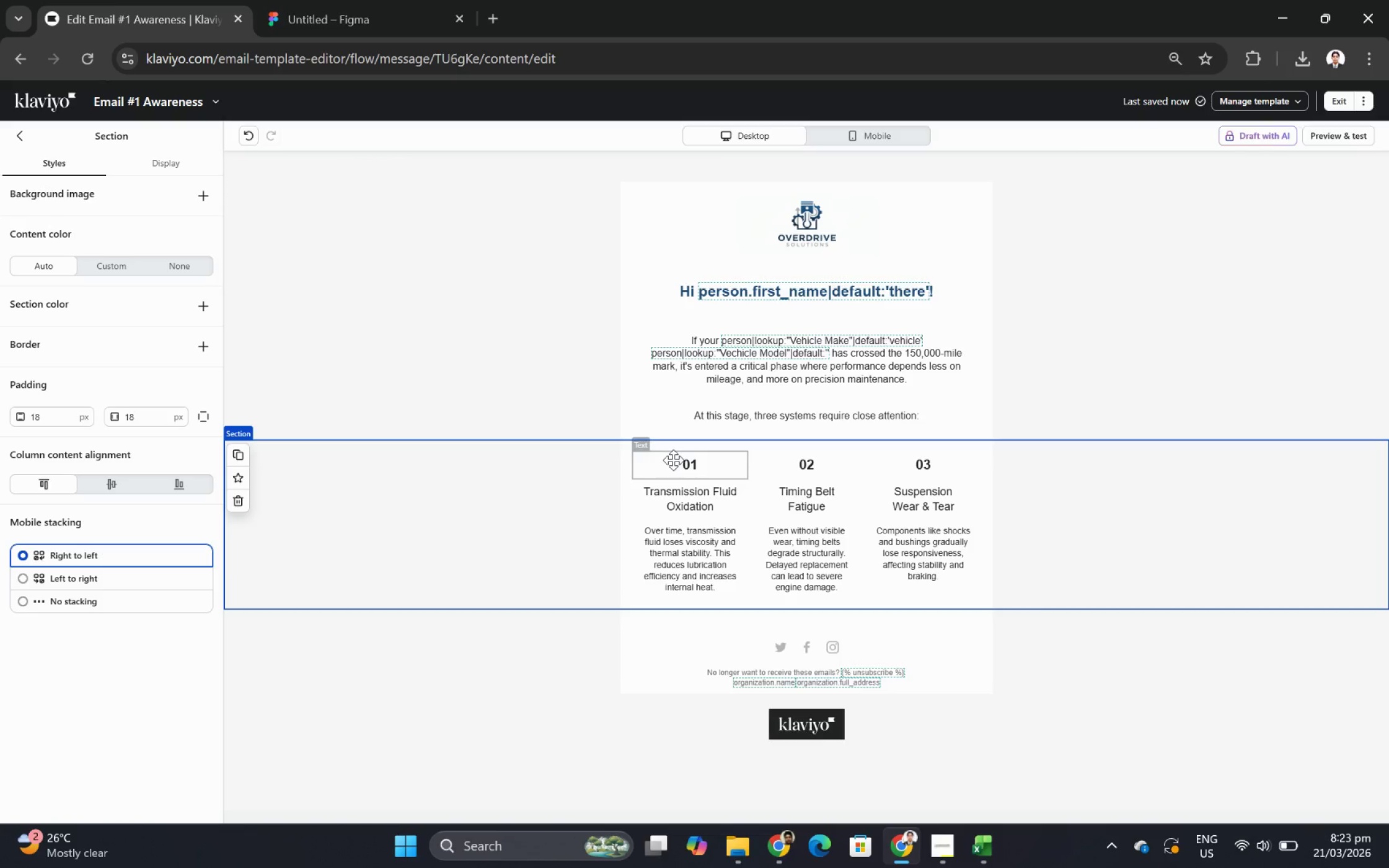 
wait(10.28)
 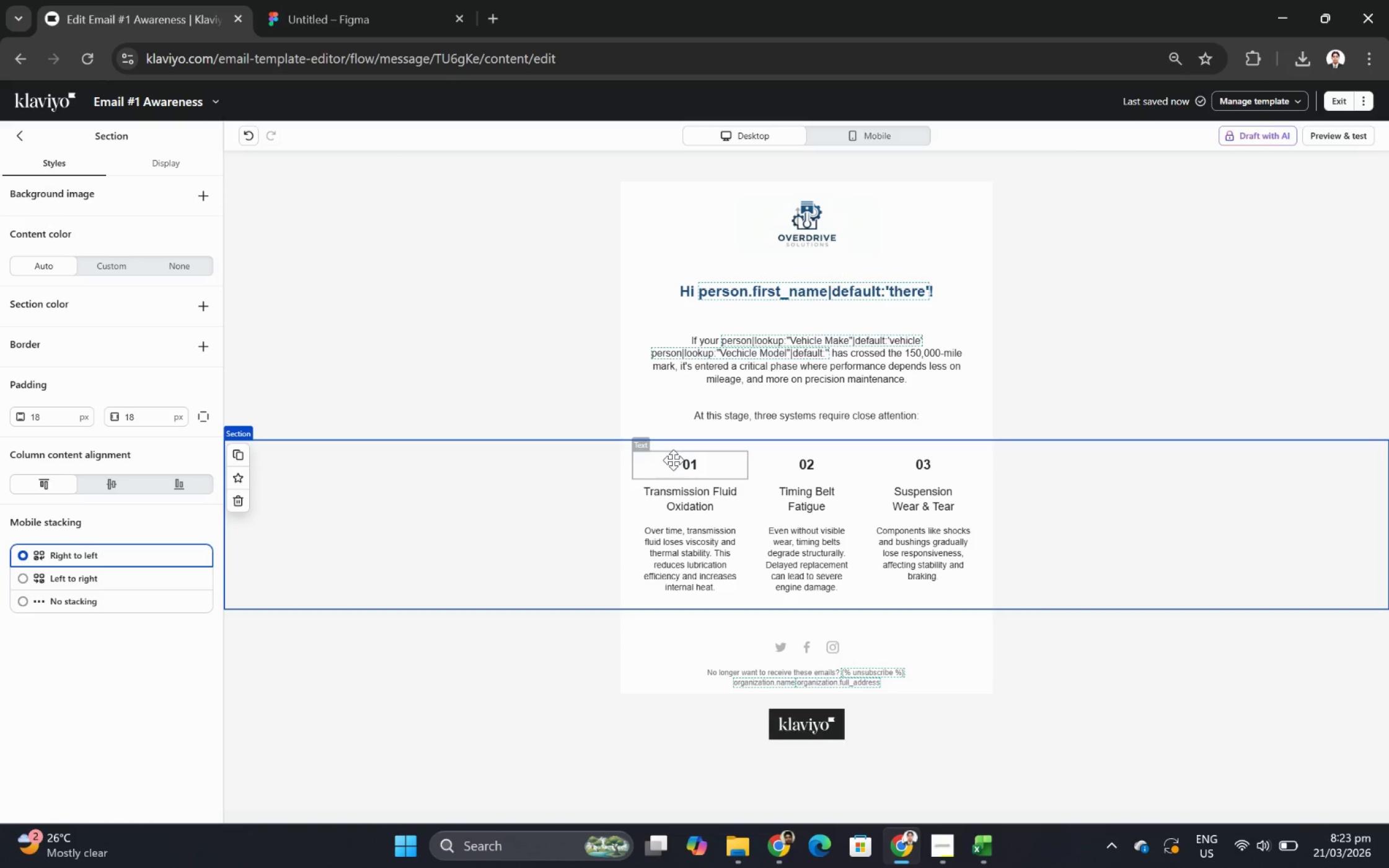 
left_click([667, 468])
 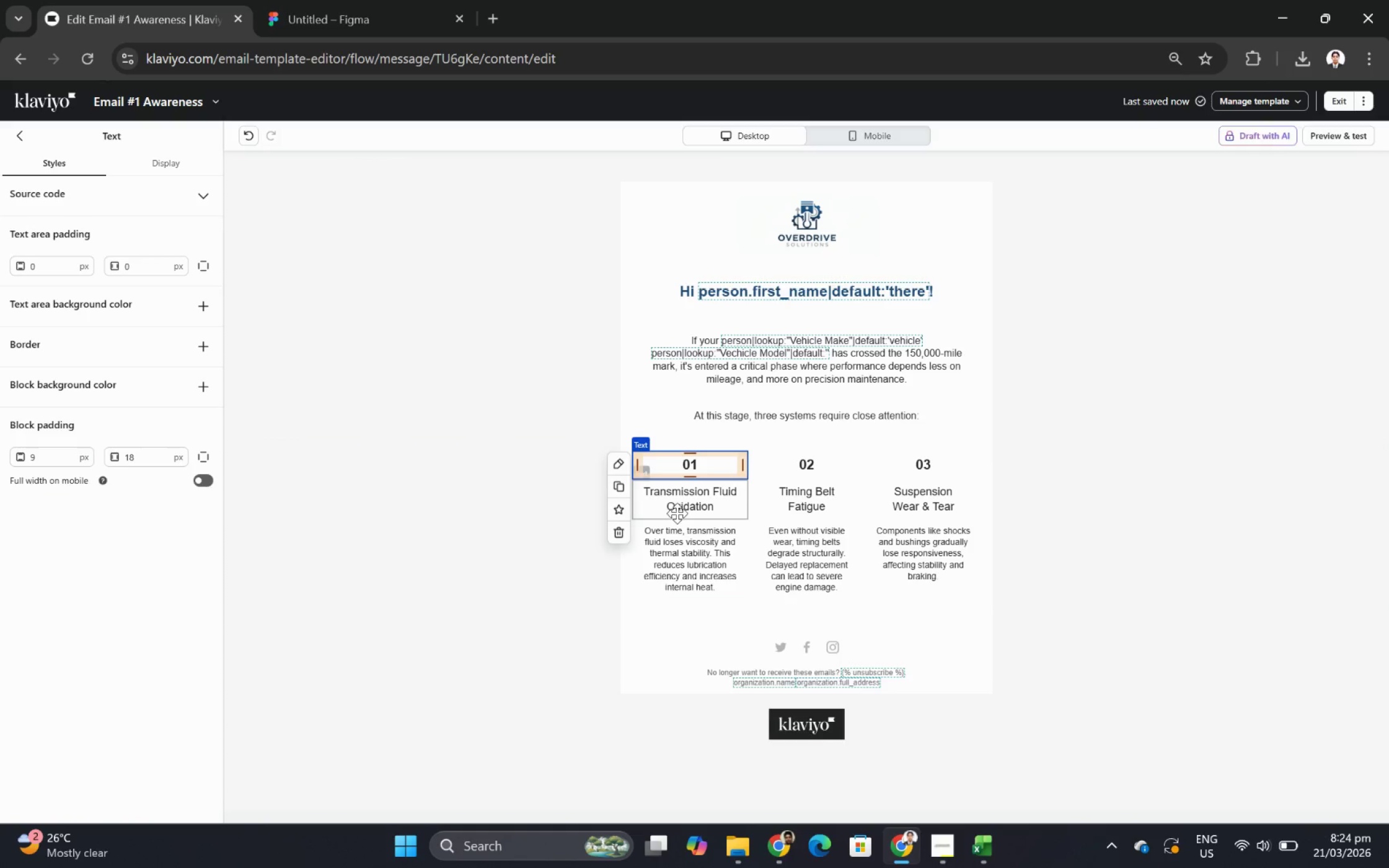 
left_click([677, 513])
 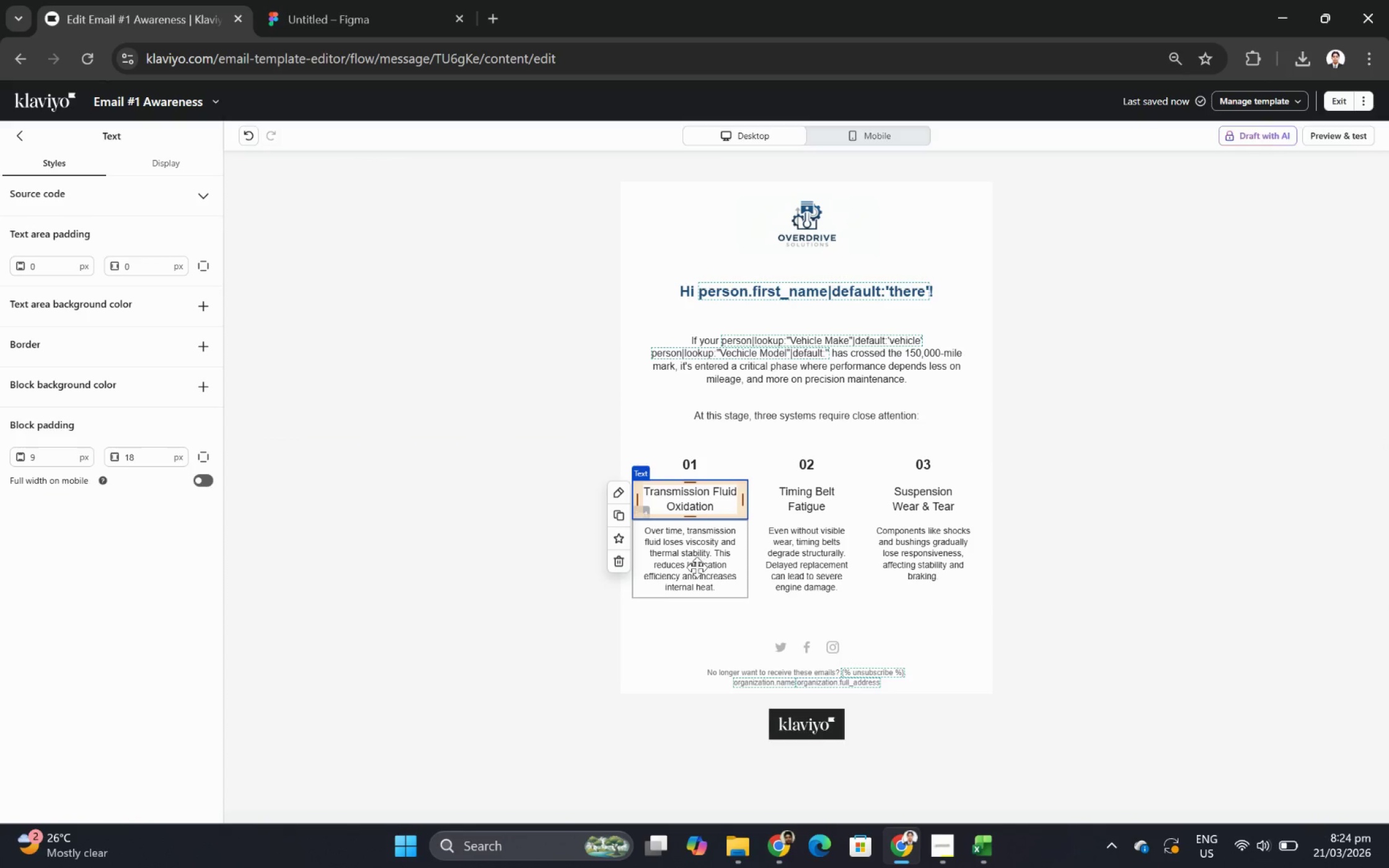 
left_click([698, 568])
 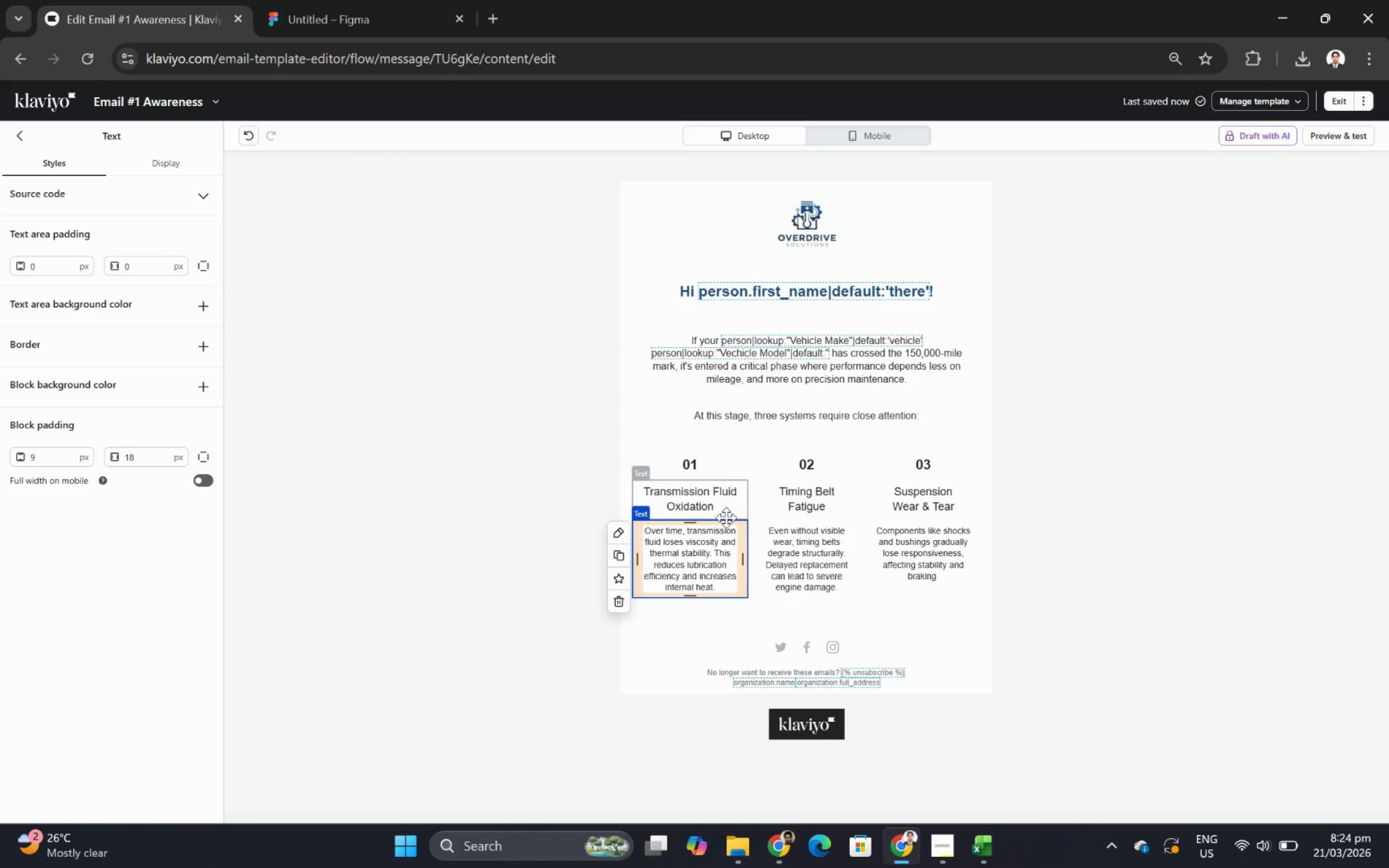 
wait(7.69)
 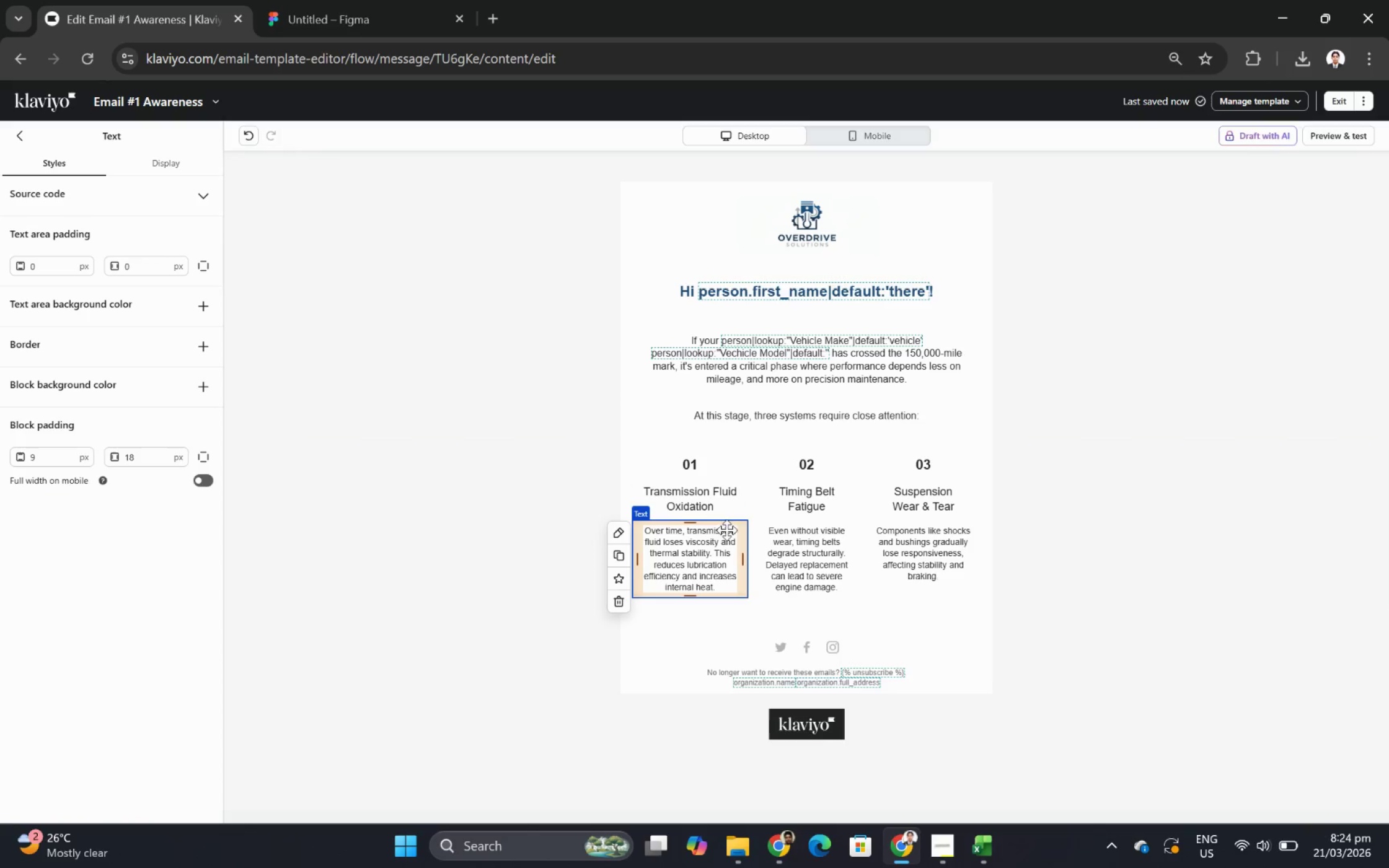 
left_click([1135, 530])
 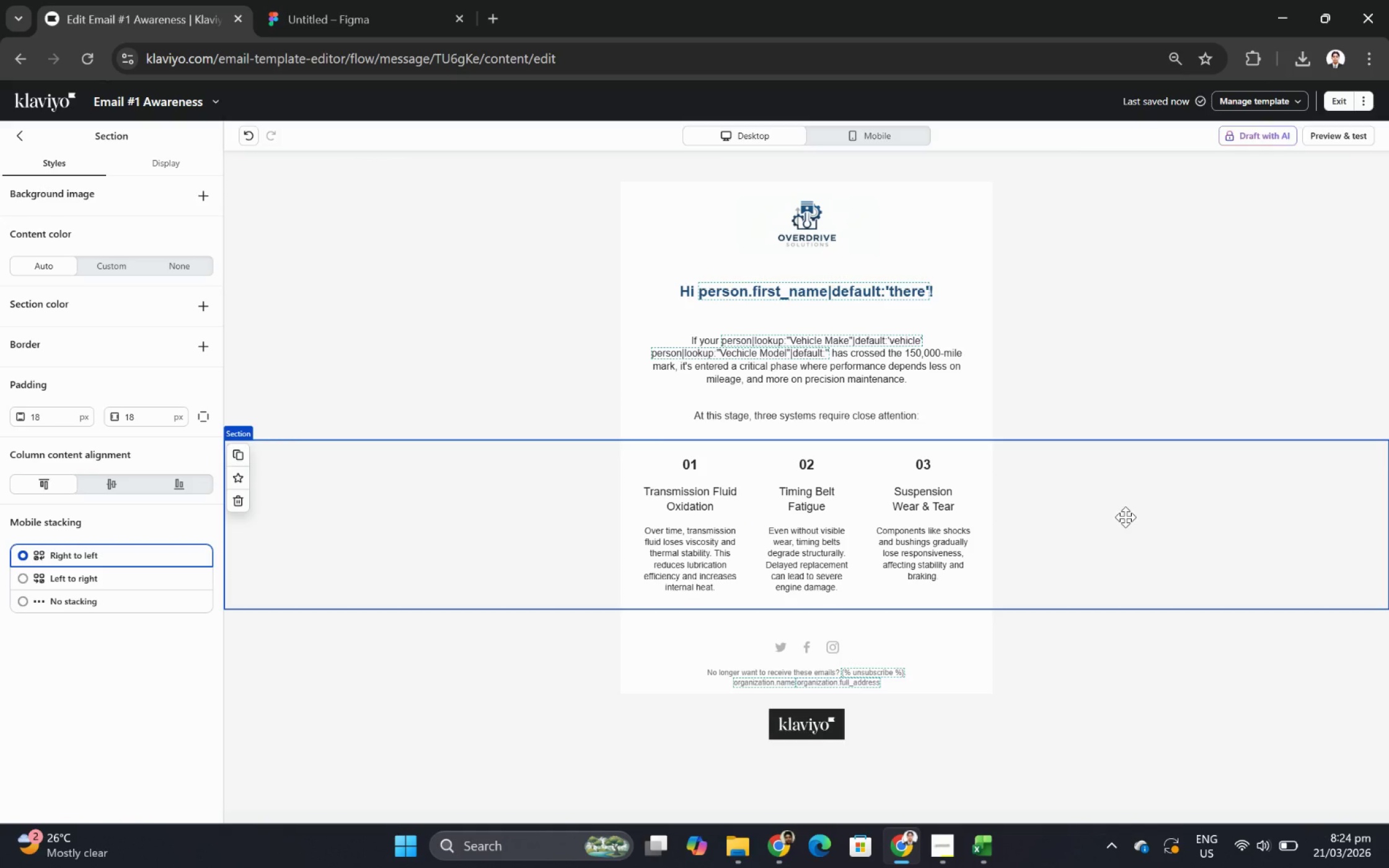 
wait(10.45)
 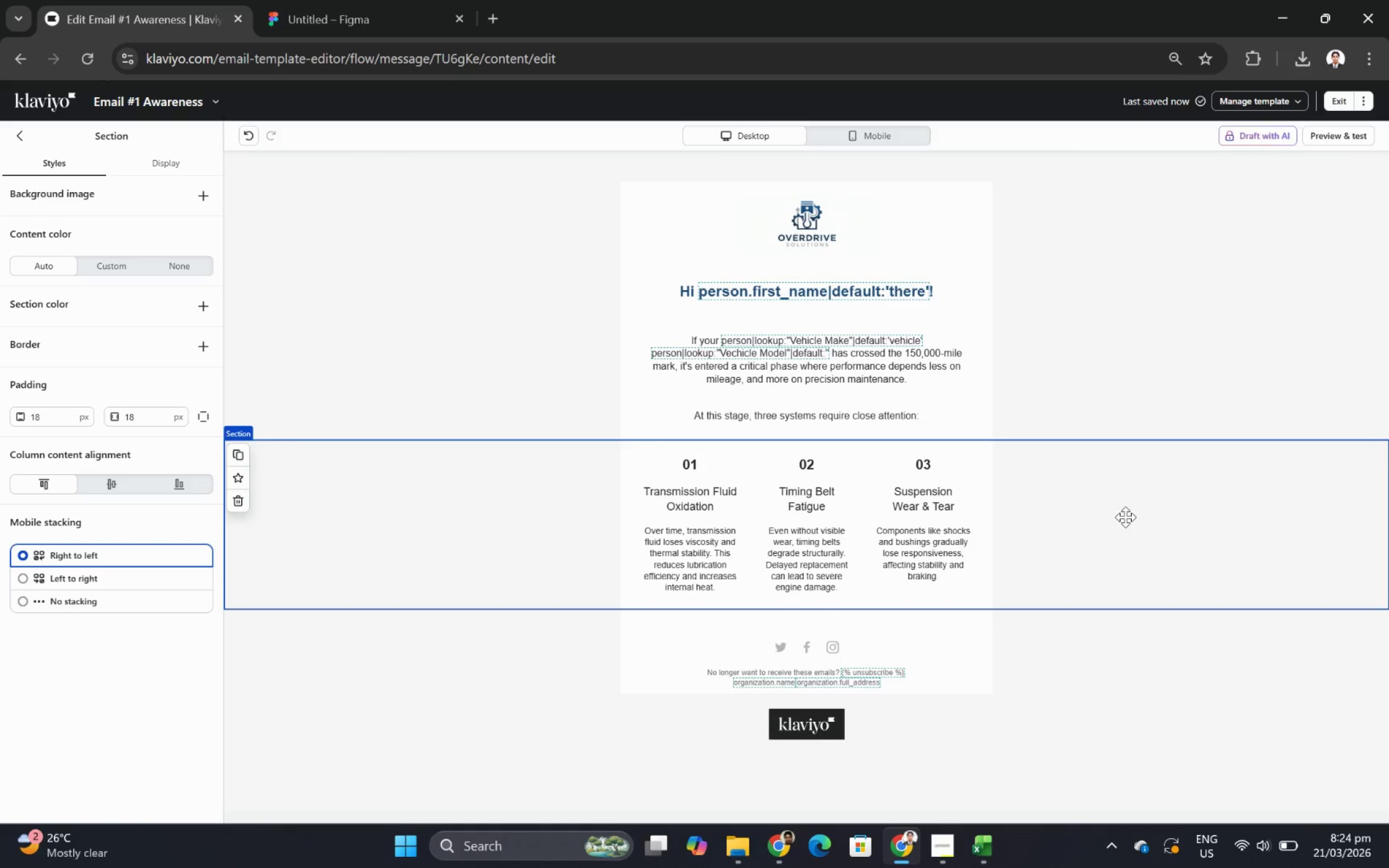 
double_click([679, 468])
 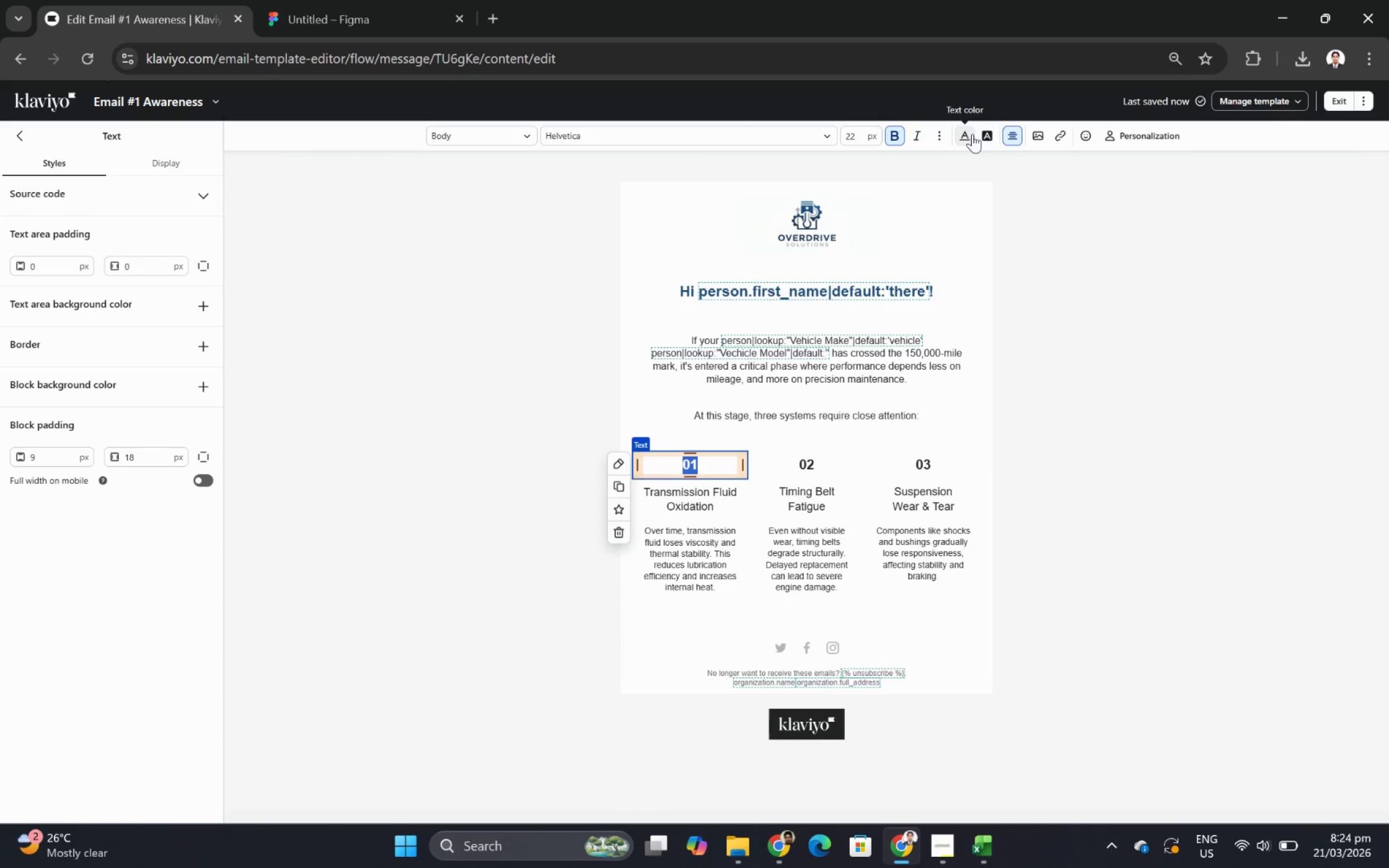 
left_click([972, 134])
 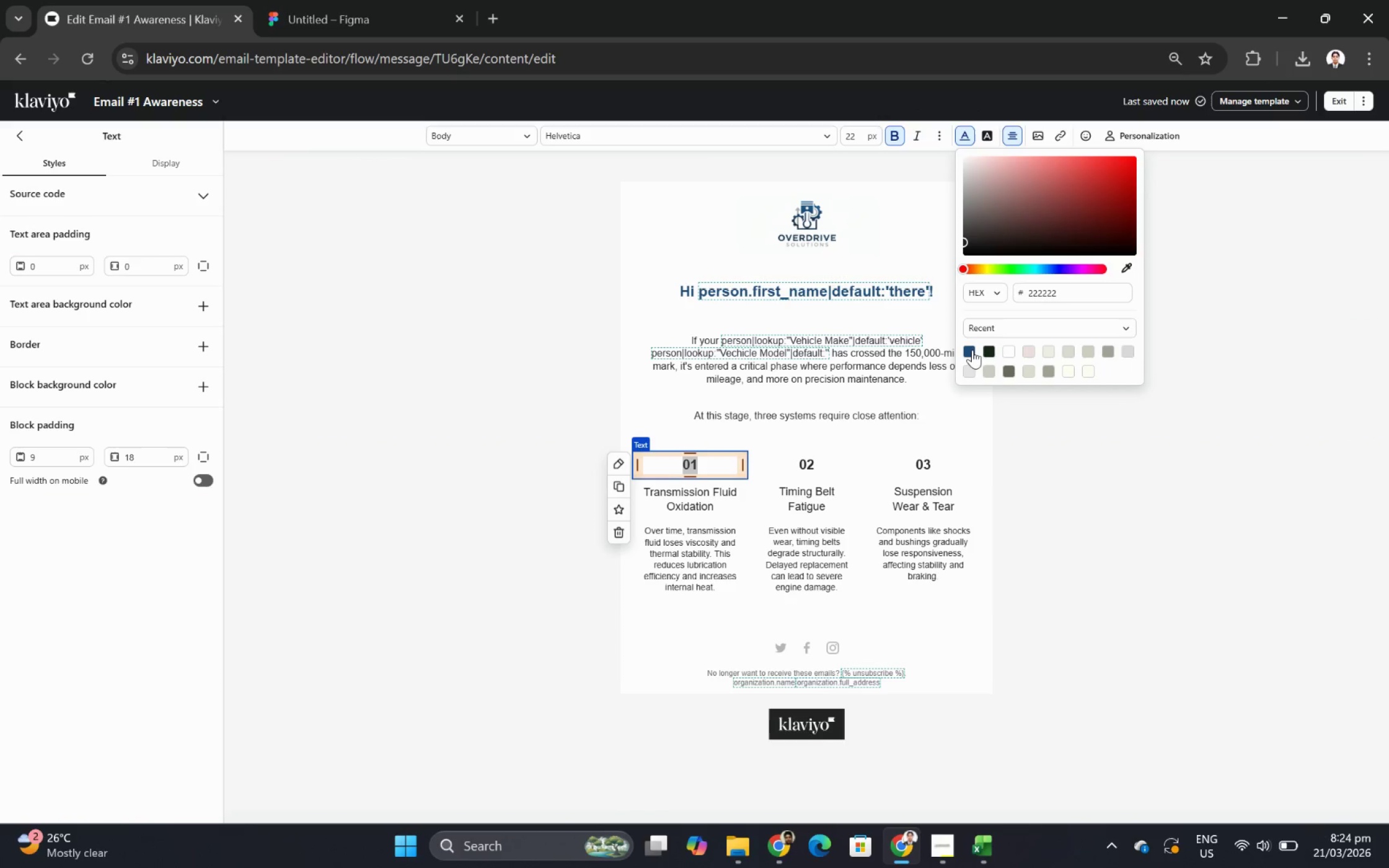 
left_click([972, 349])
 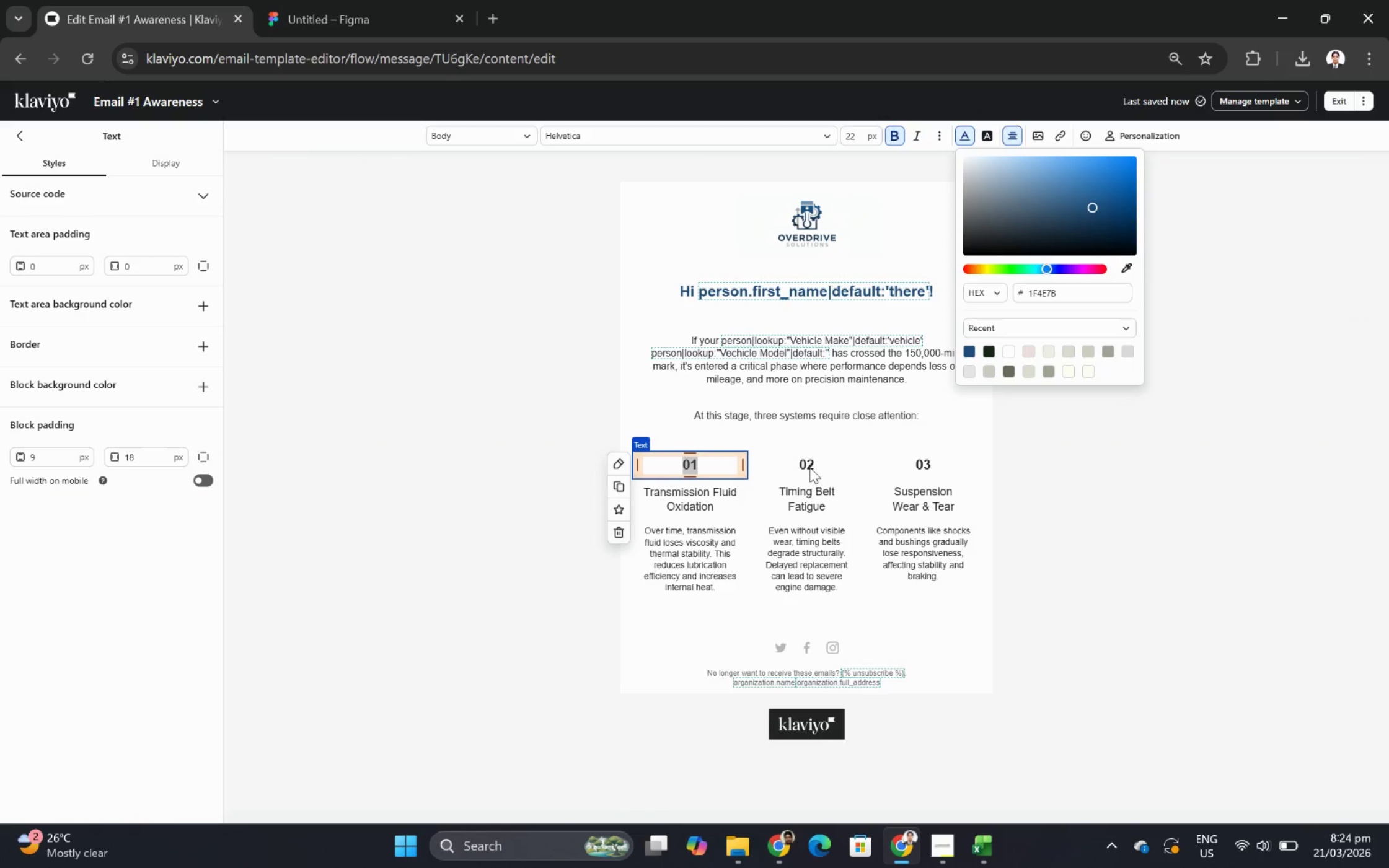 
left_click([805, 467])
 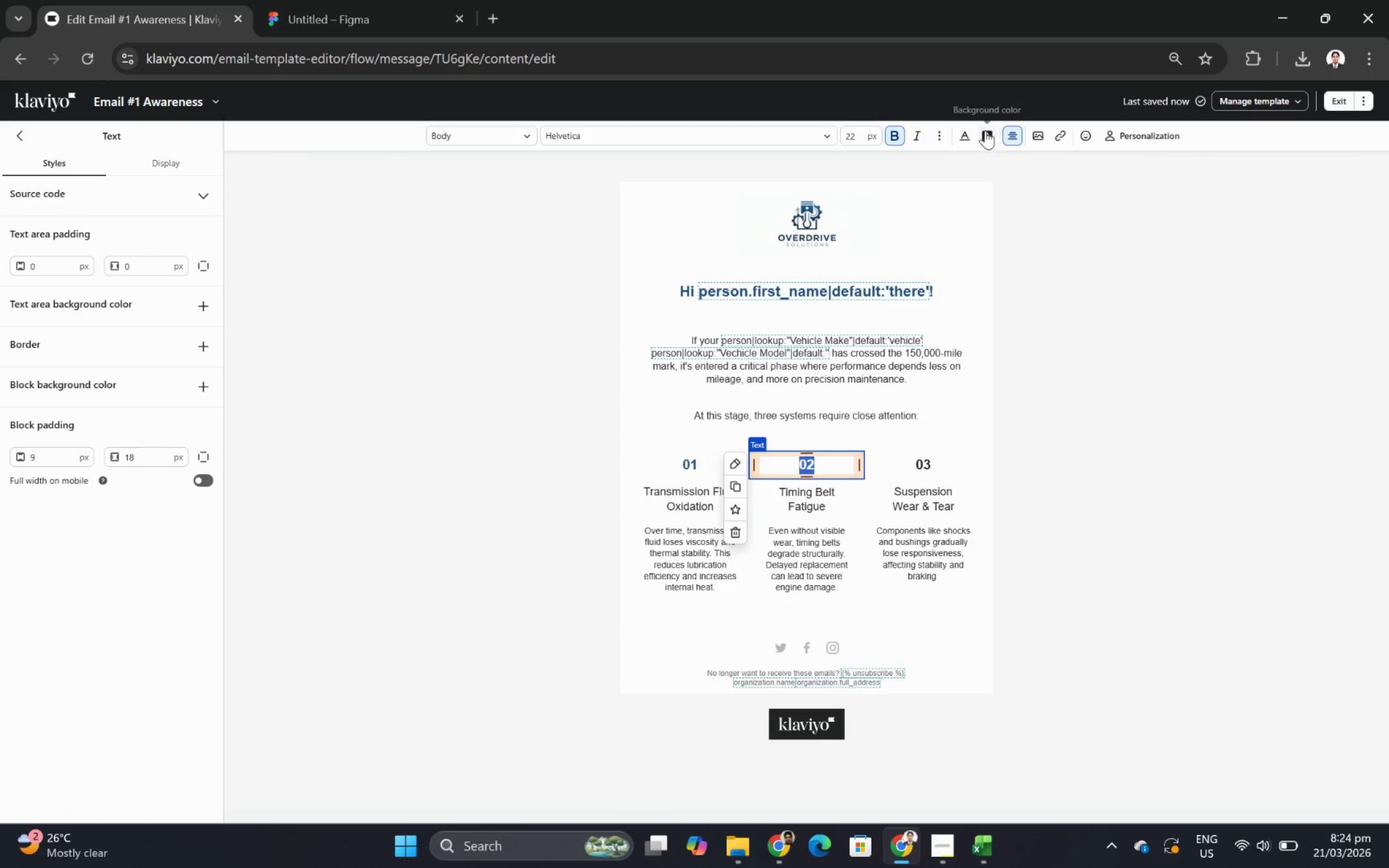 
left_click([967, 129])
 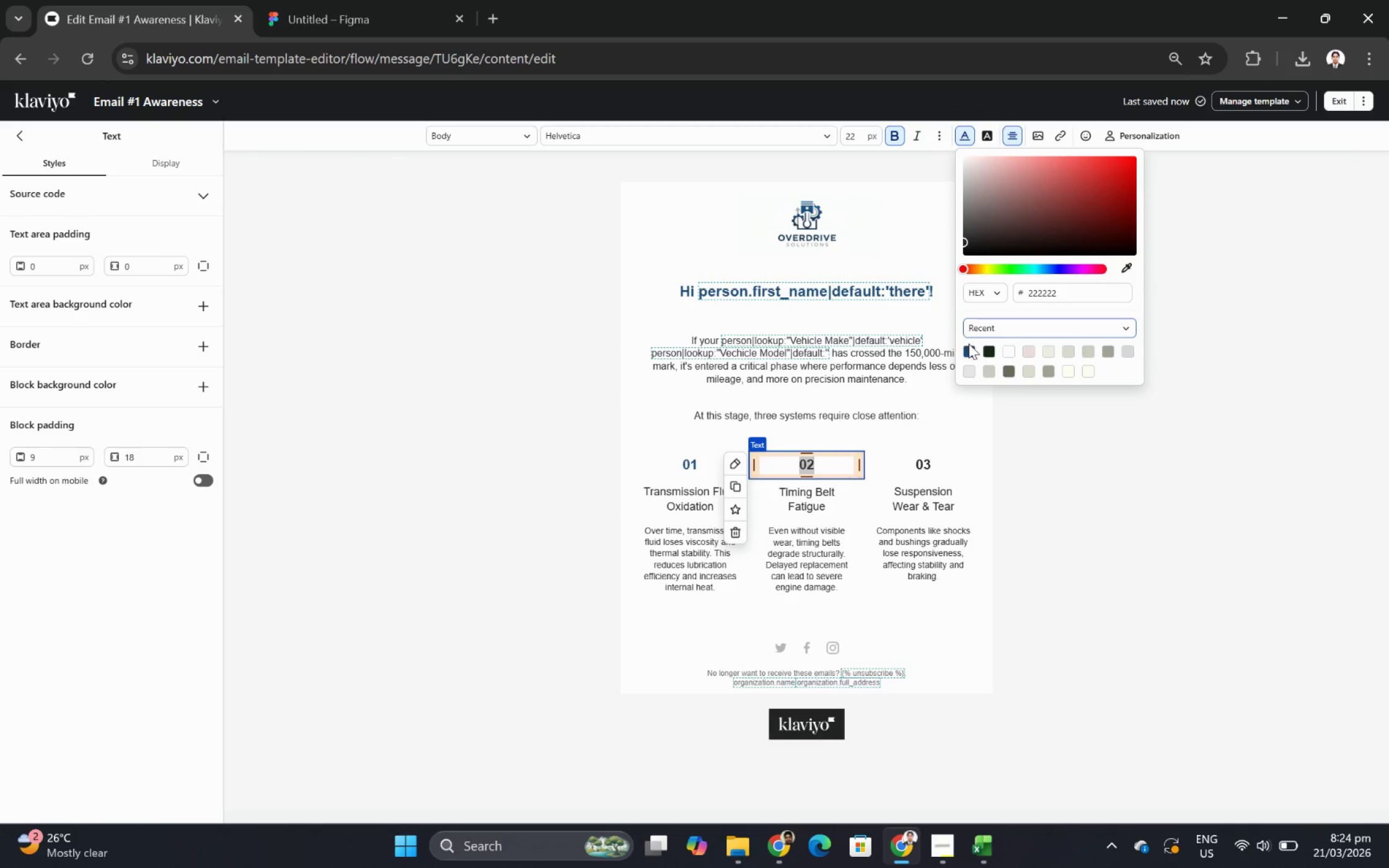 
left_click([971, 346])
 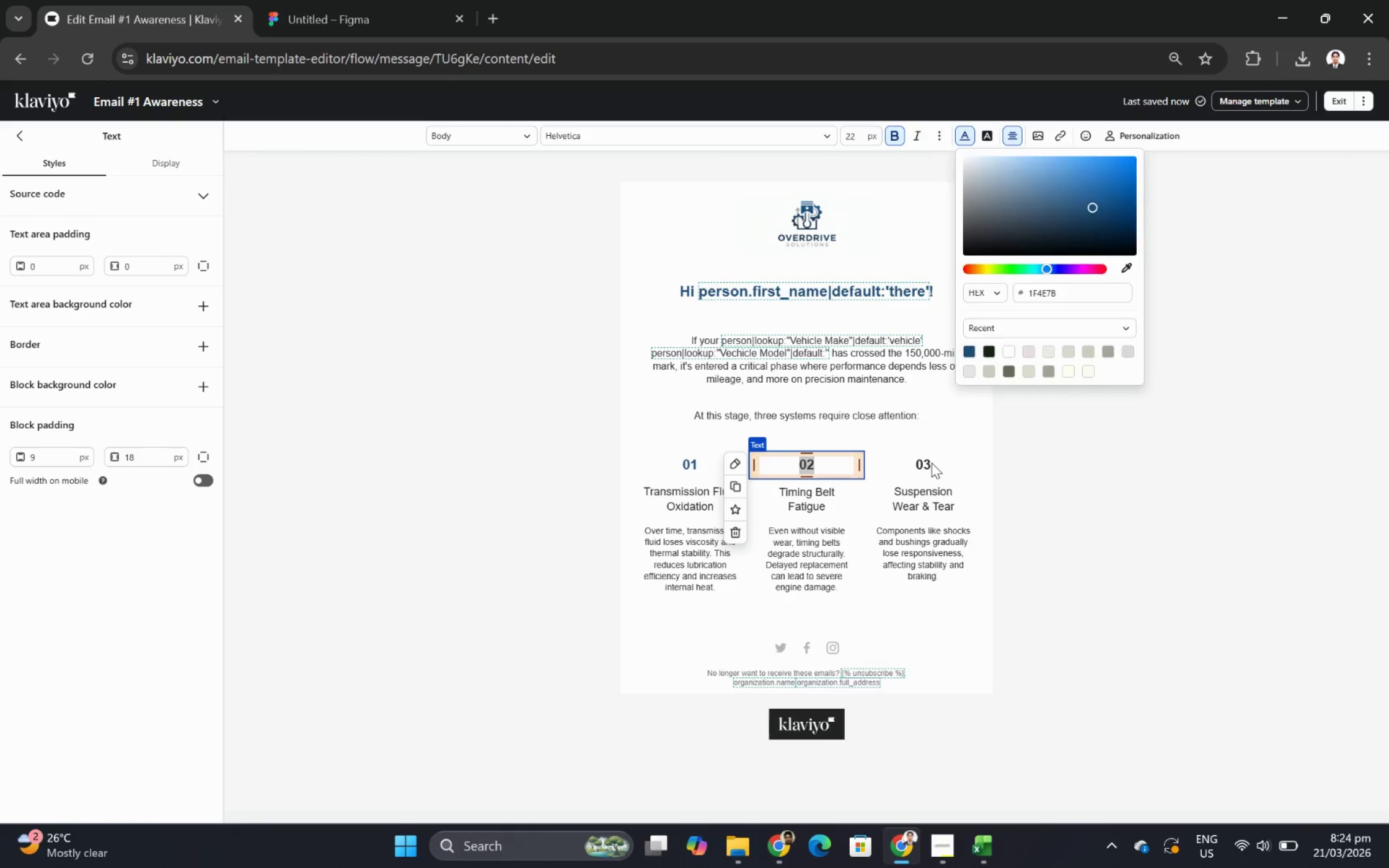 
double_click([931, 462])
 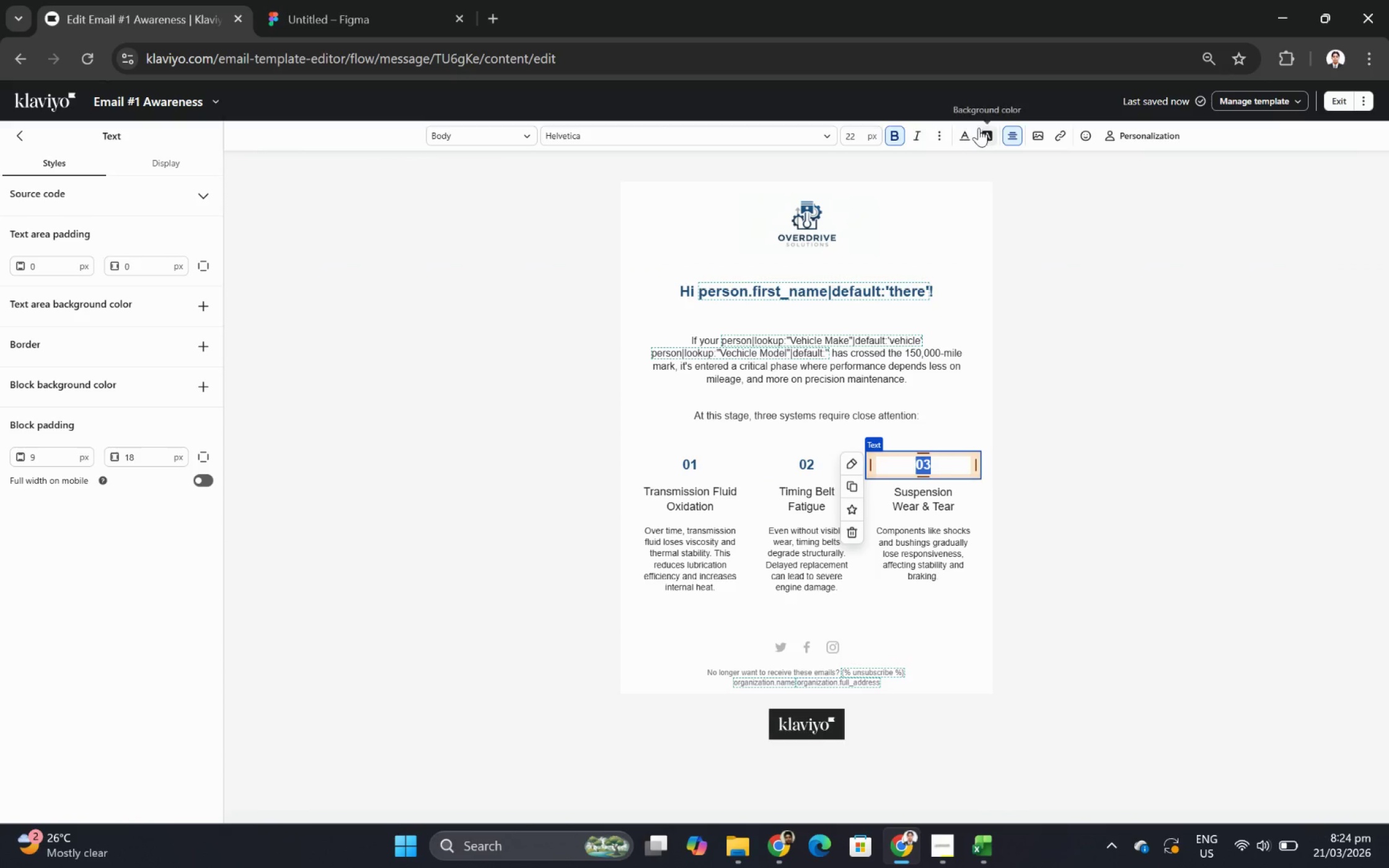 
left_click([964, 133])
 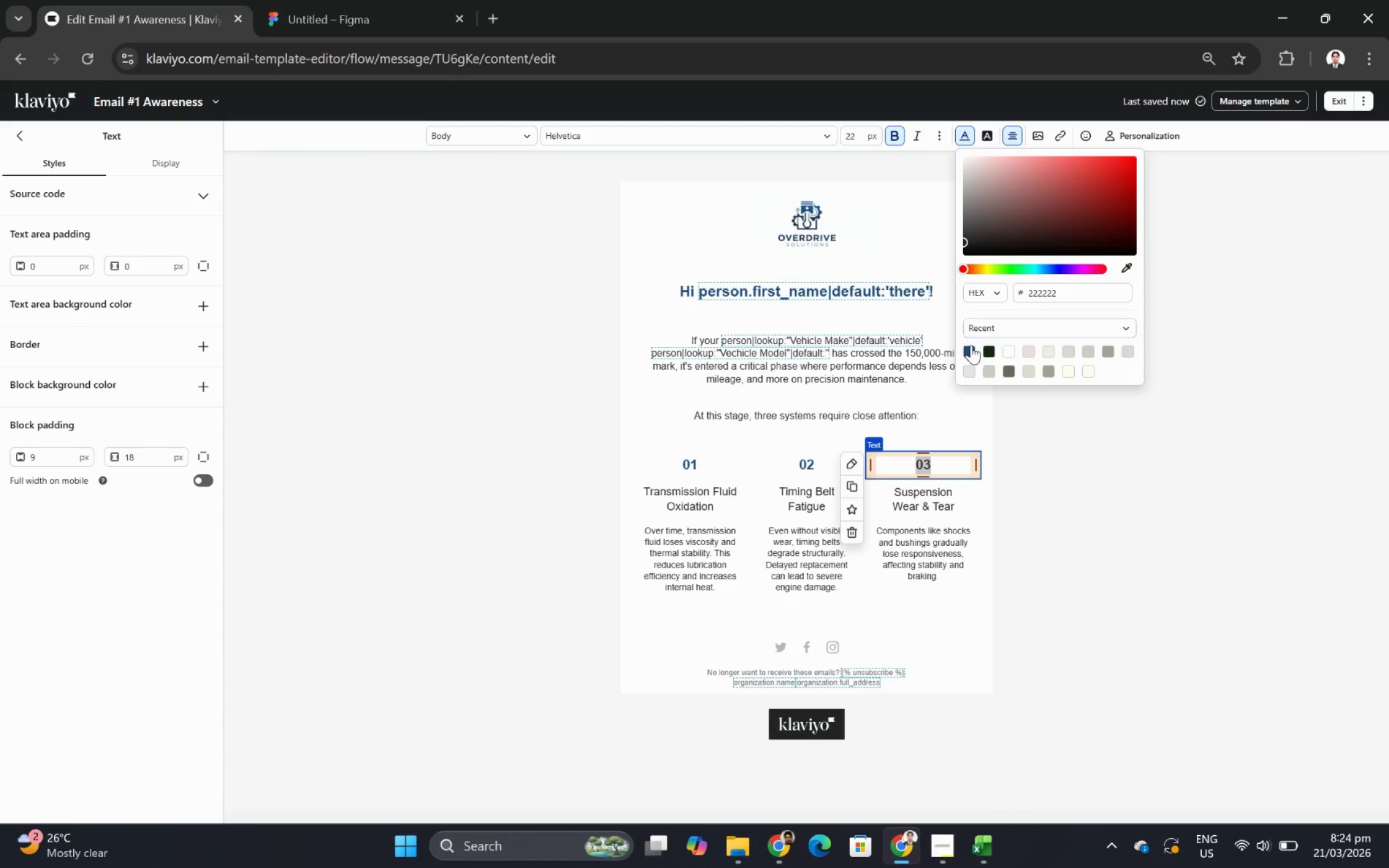 
left_click([970, 349])
 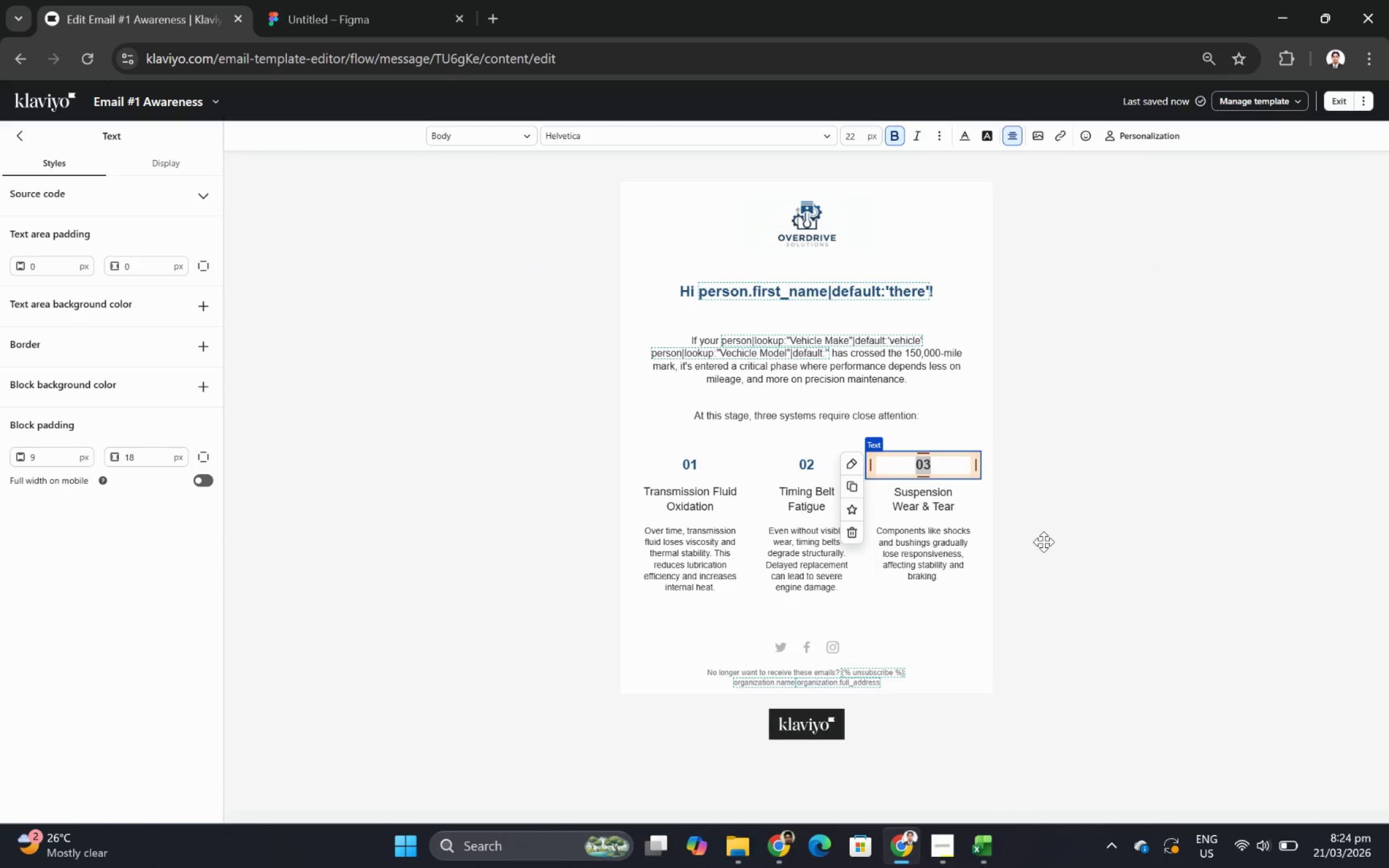 
left_click([981, 551])
 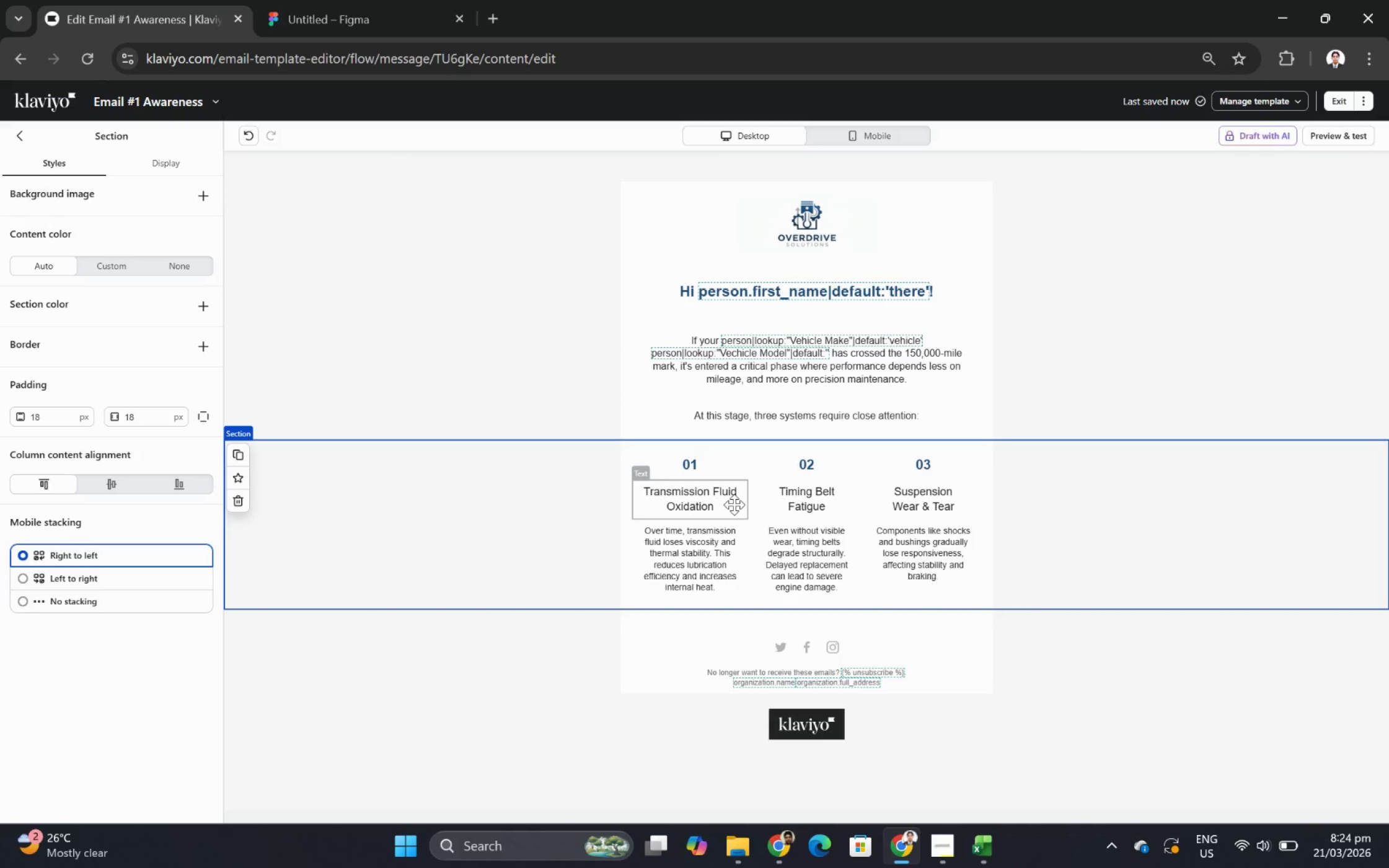 
wait(17.31)
 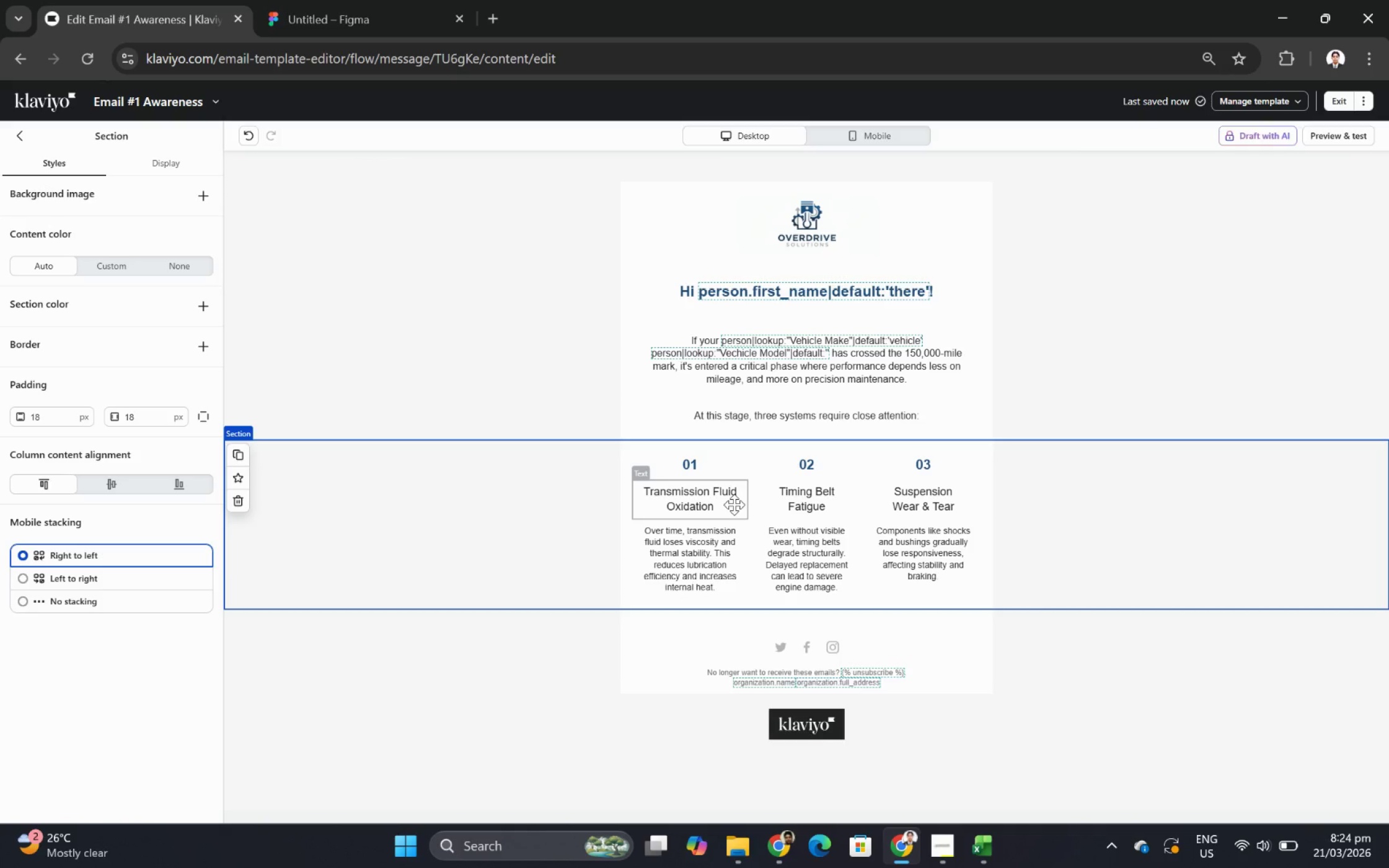 
double_click([249, 129])
 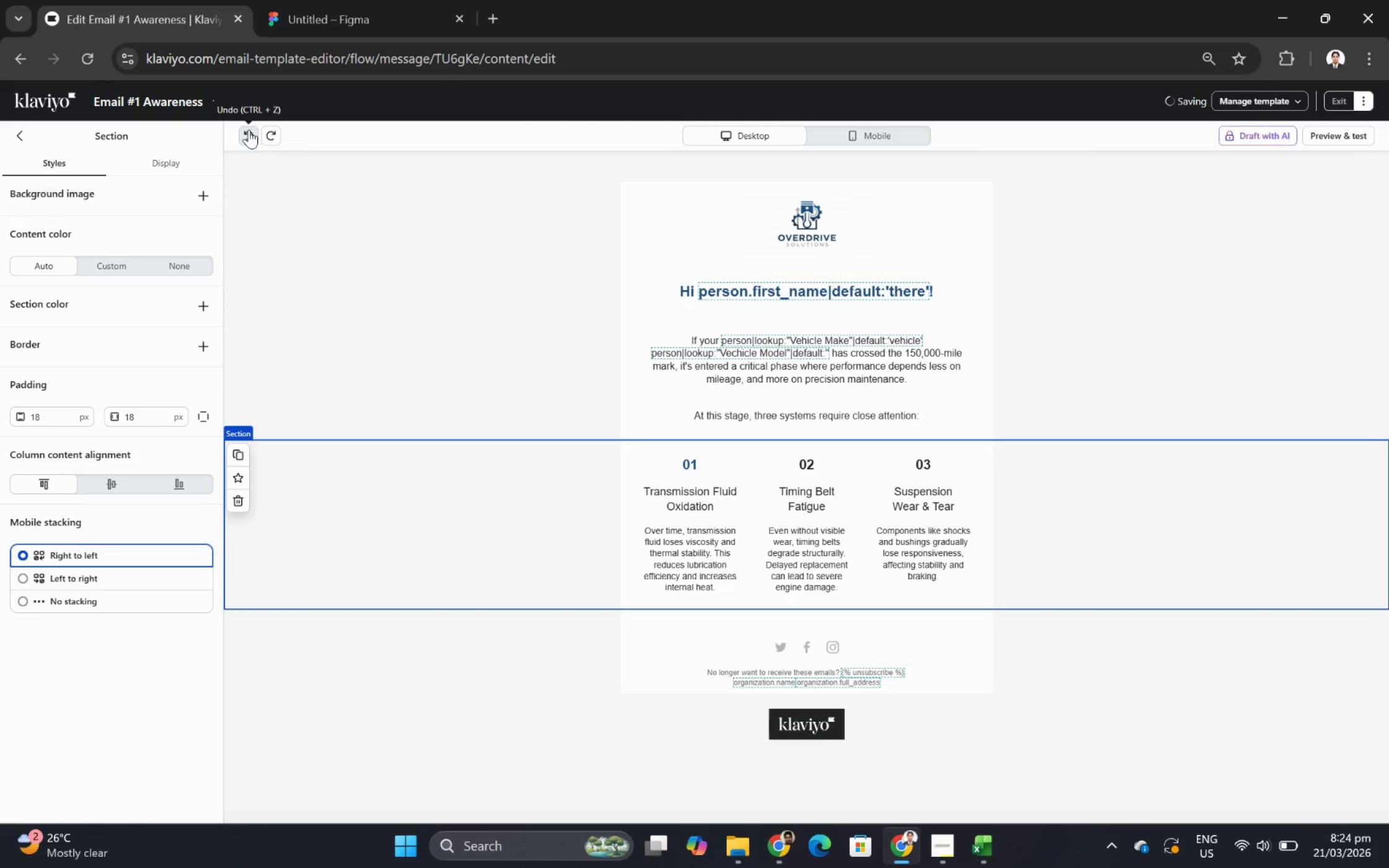 
left_click([249, 129])
 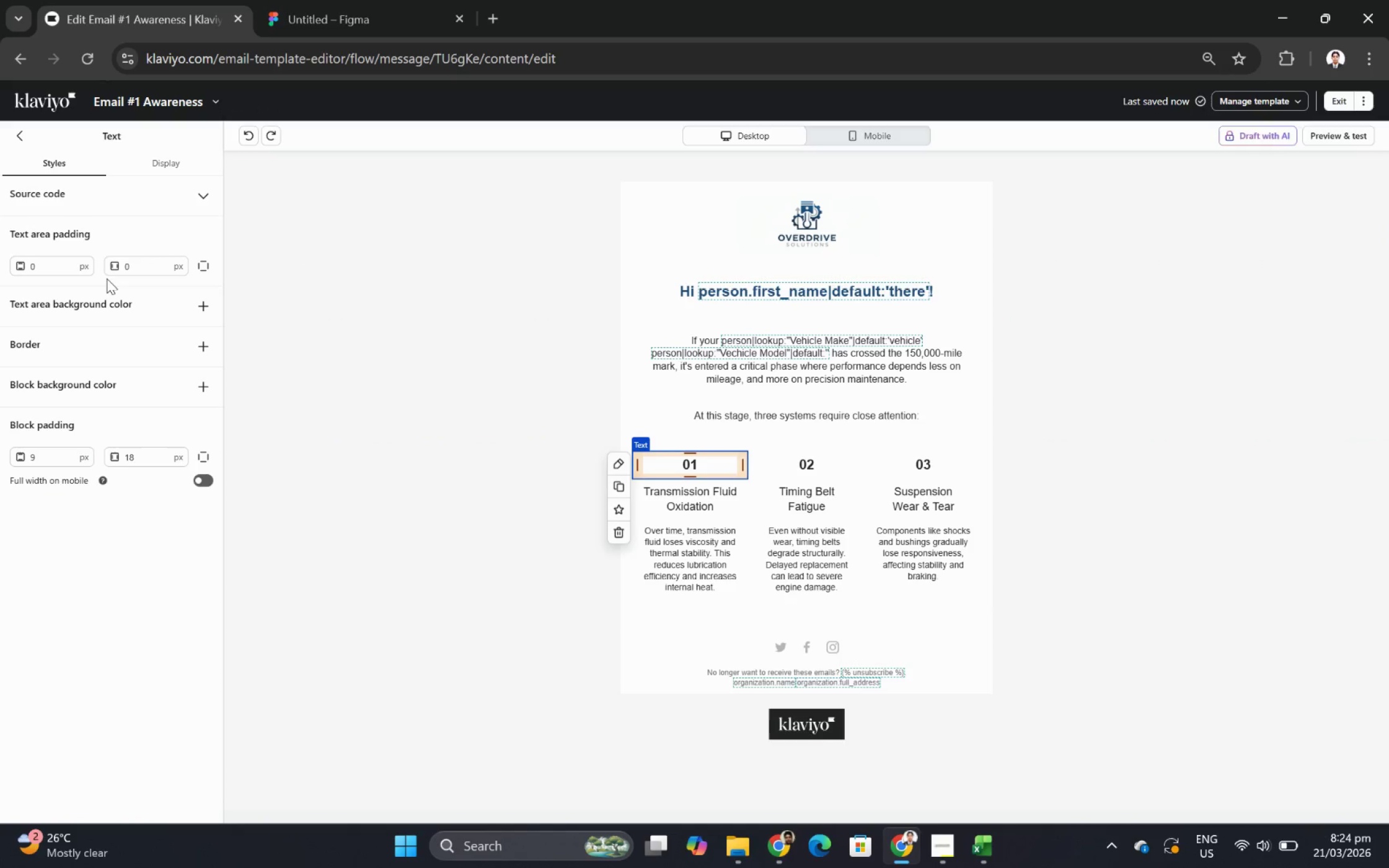 
wait(8.8)
 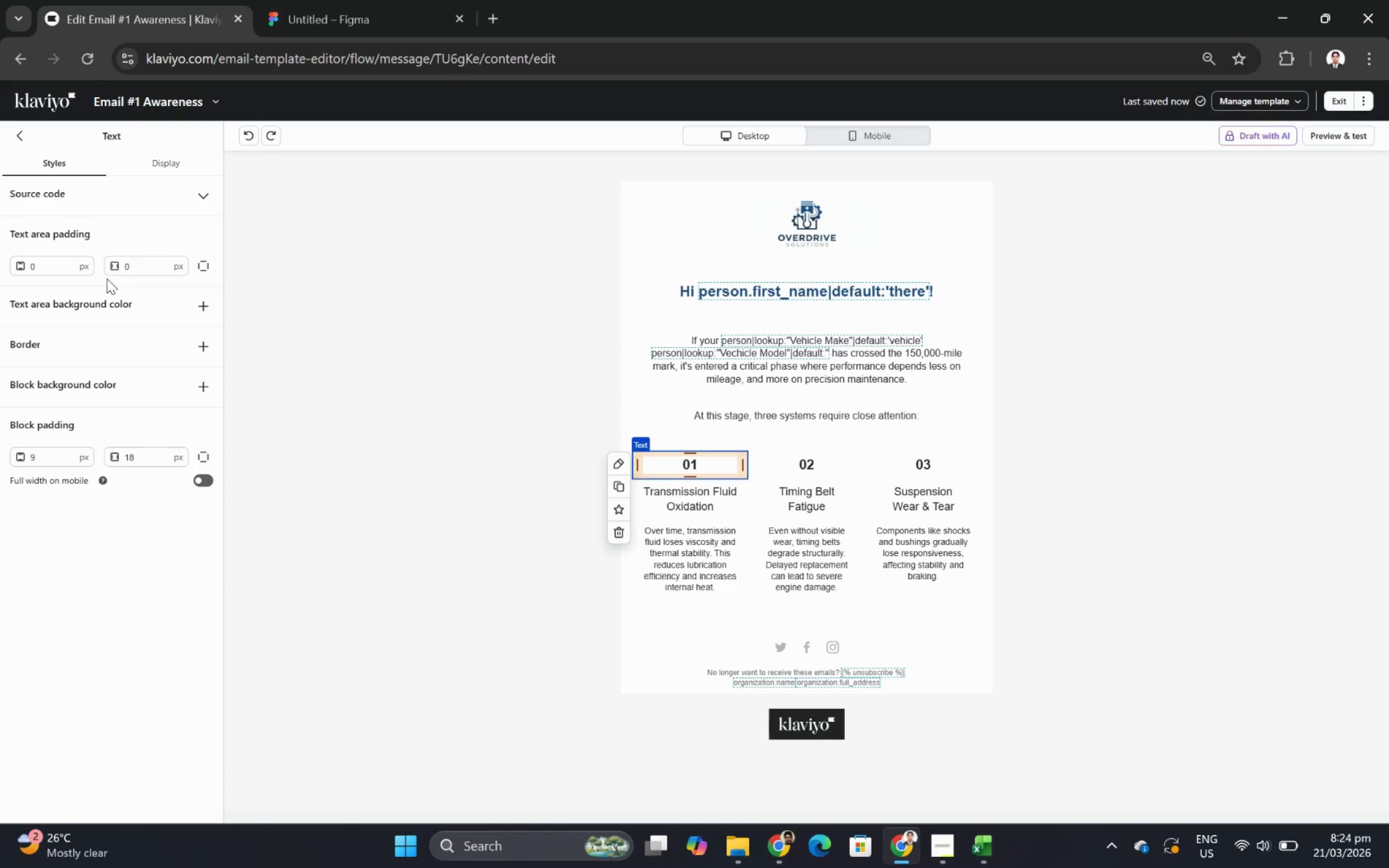 
left_click([201, 383])
 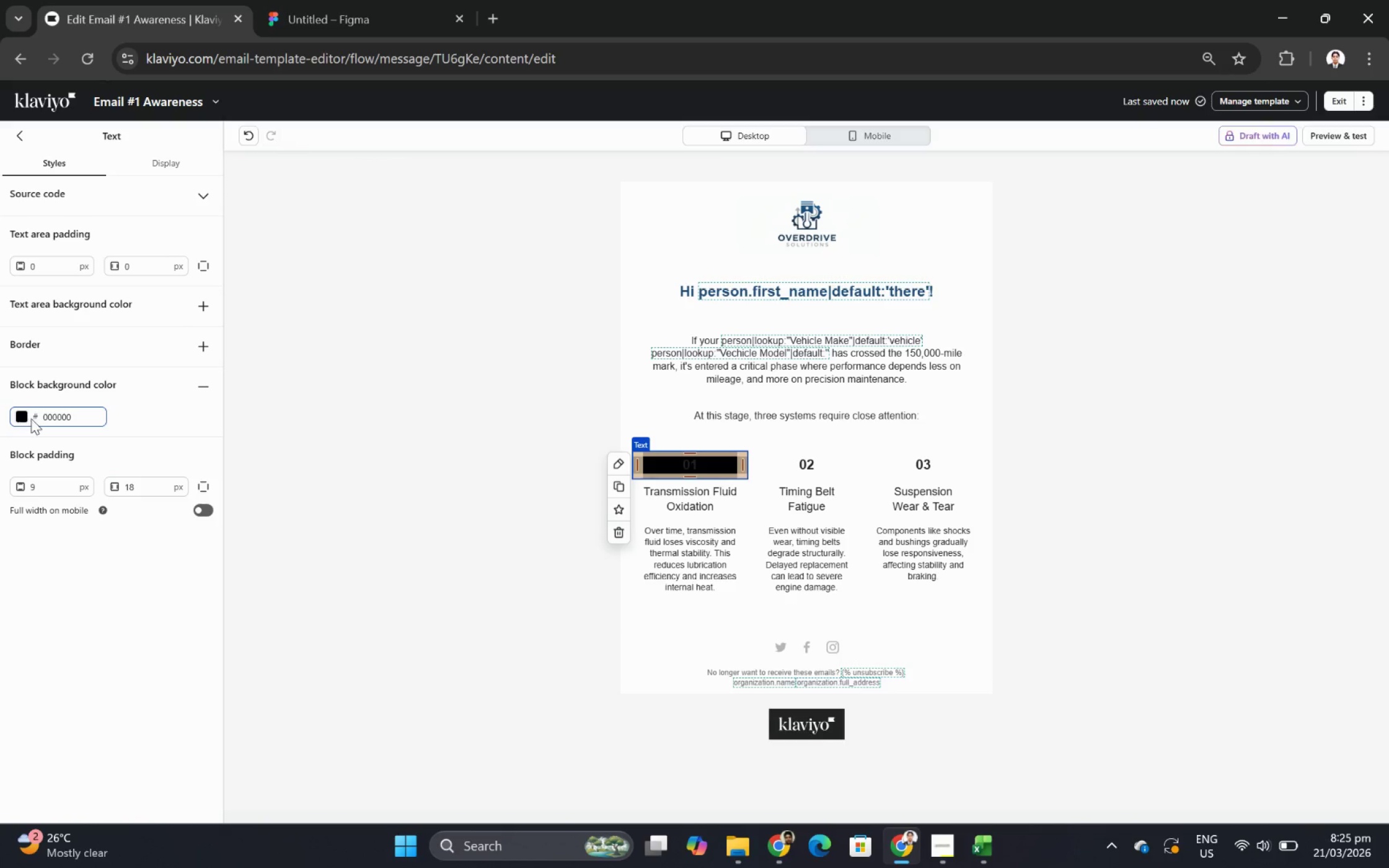 
left_click([22, 418])
 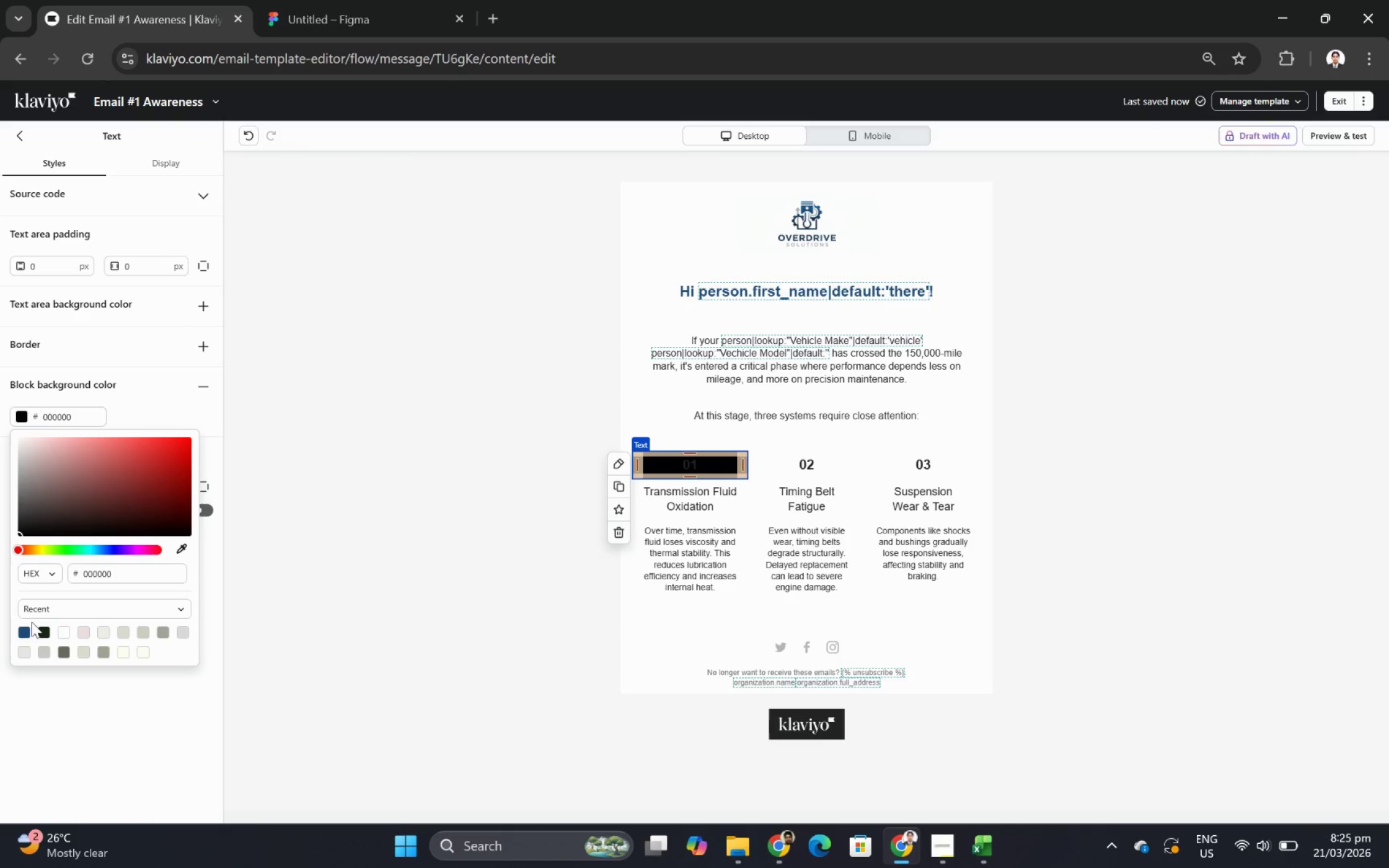 
left_click([25, 632])
 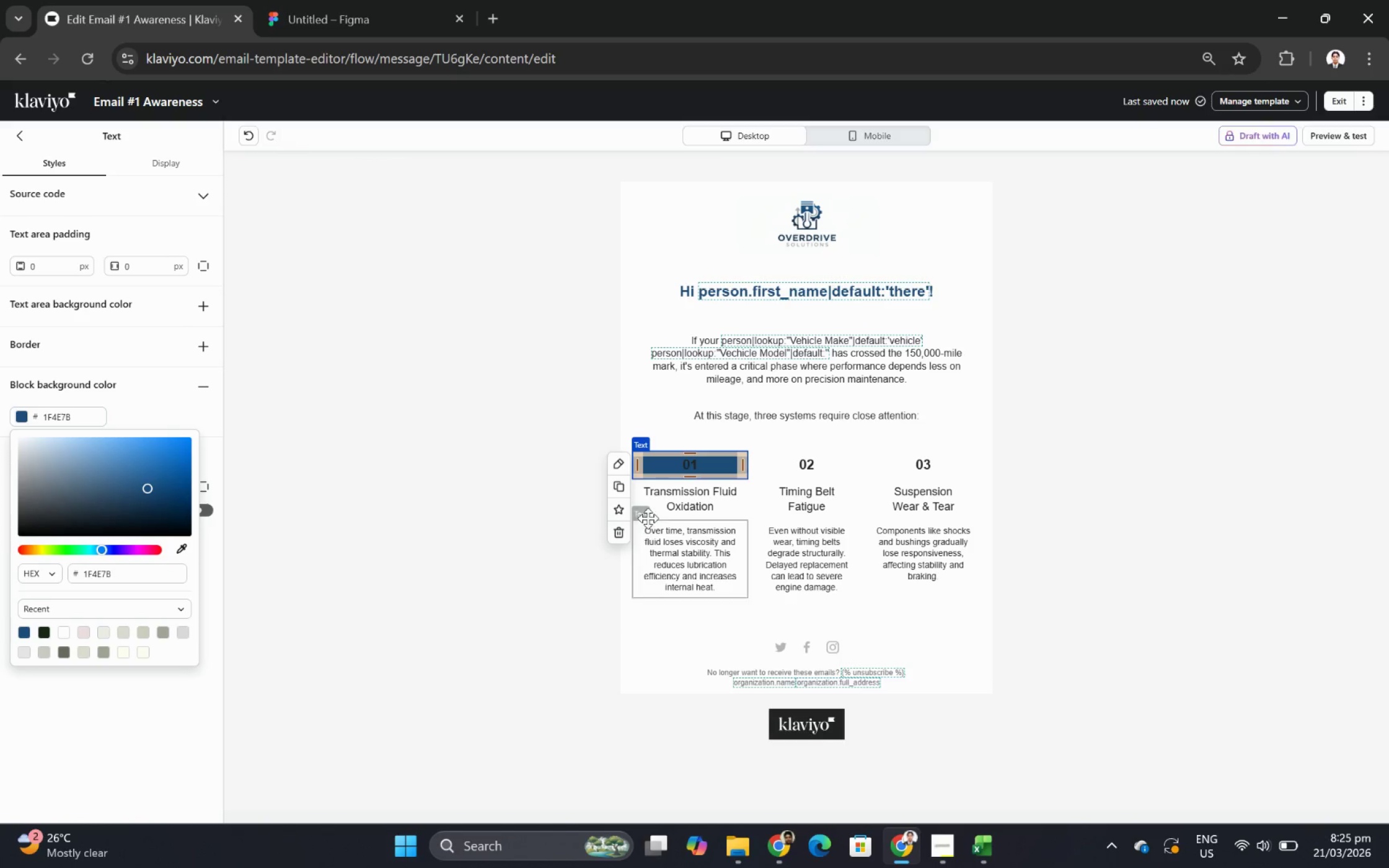 
left_click([666, 500])
 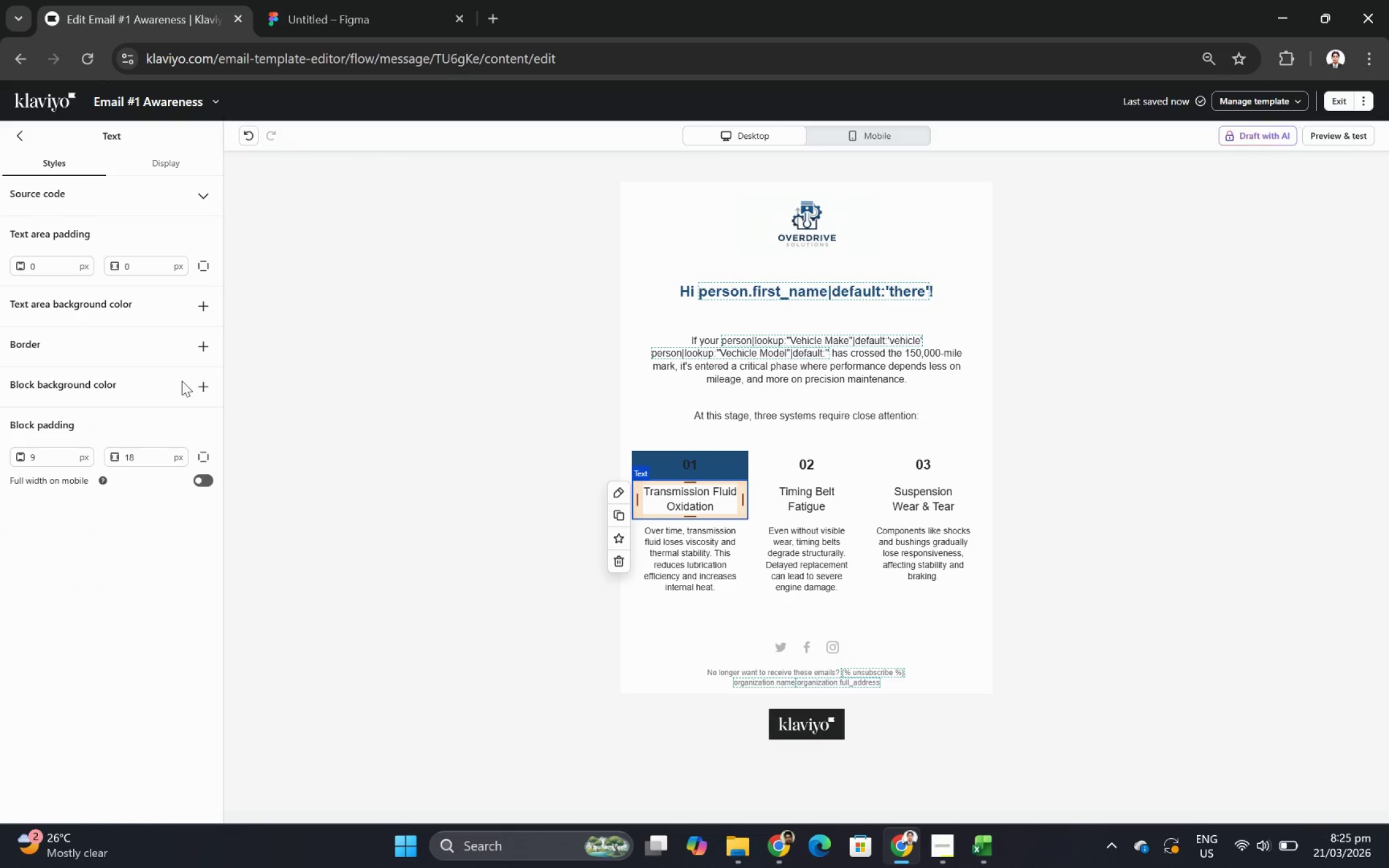 
left_click([208, 383])
 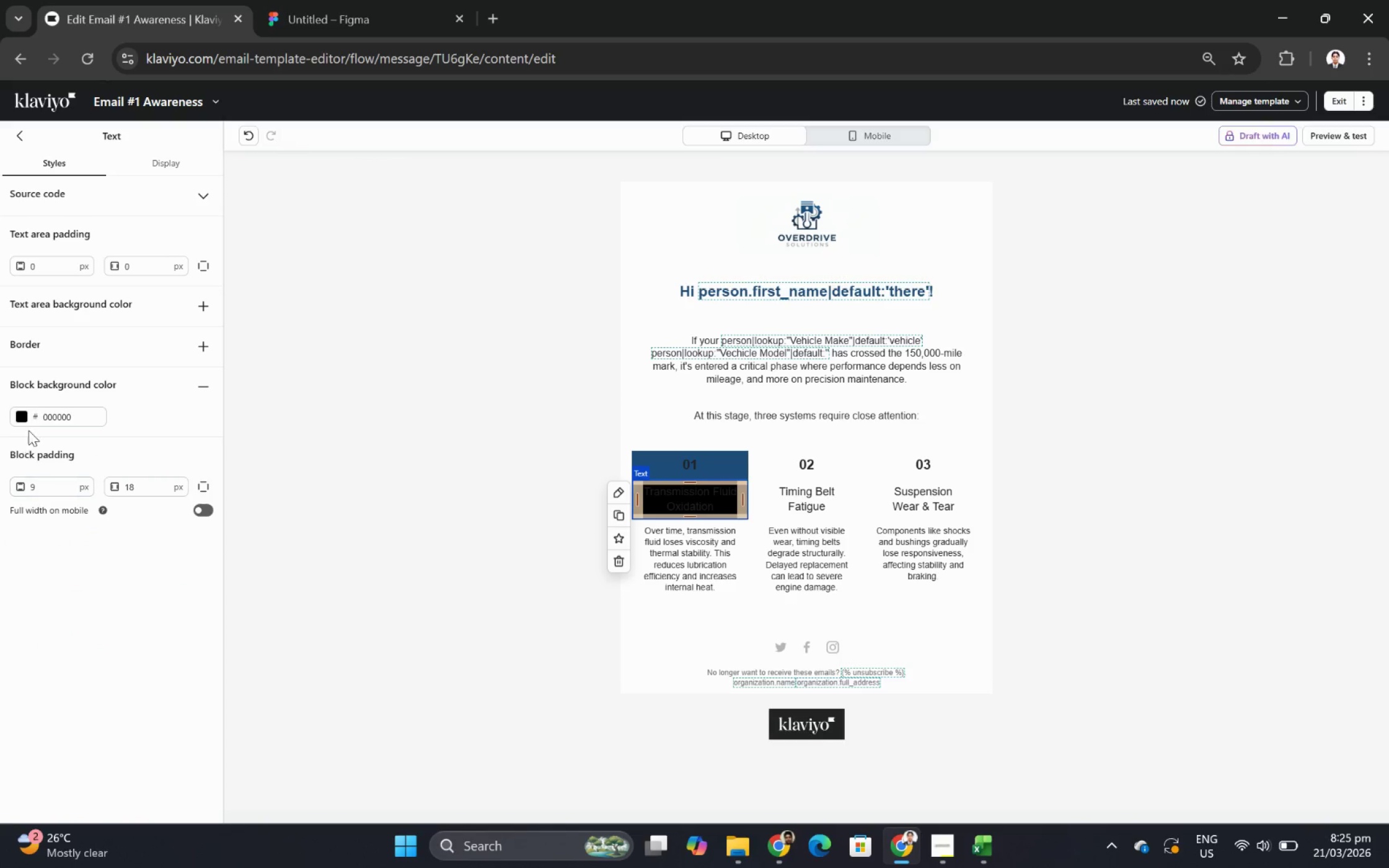 
left_click([24, 416])
 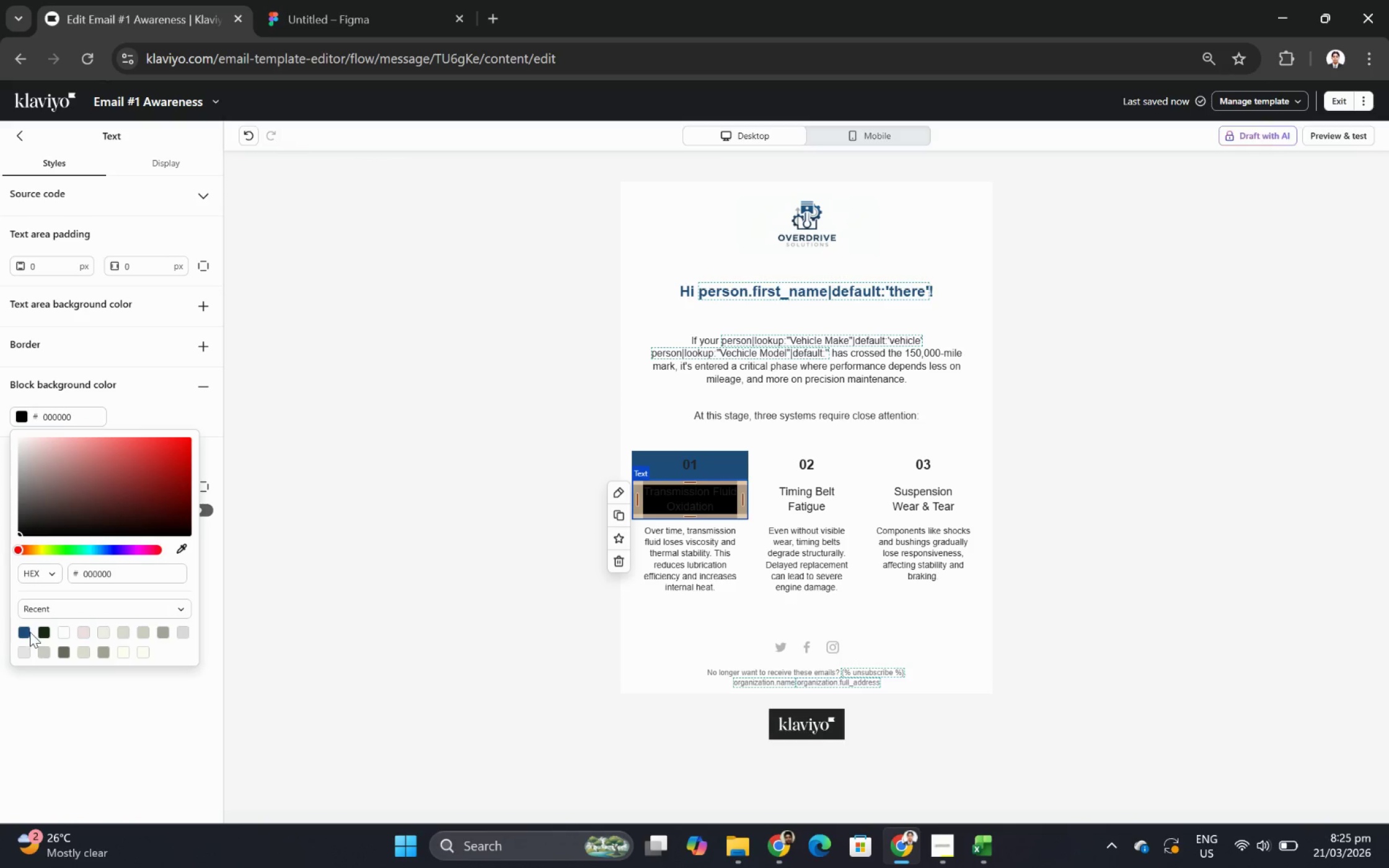 
left_click([27, 631])
 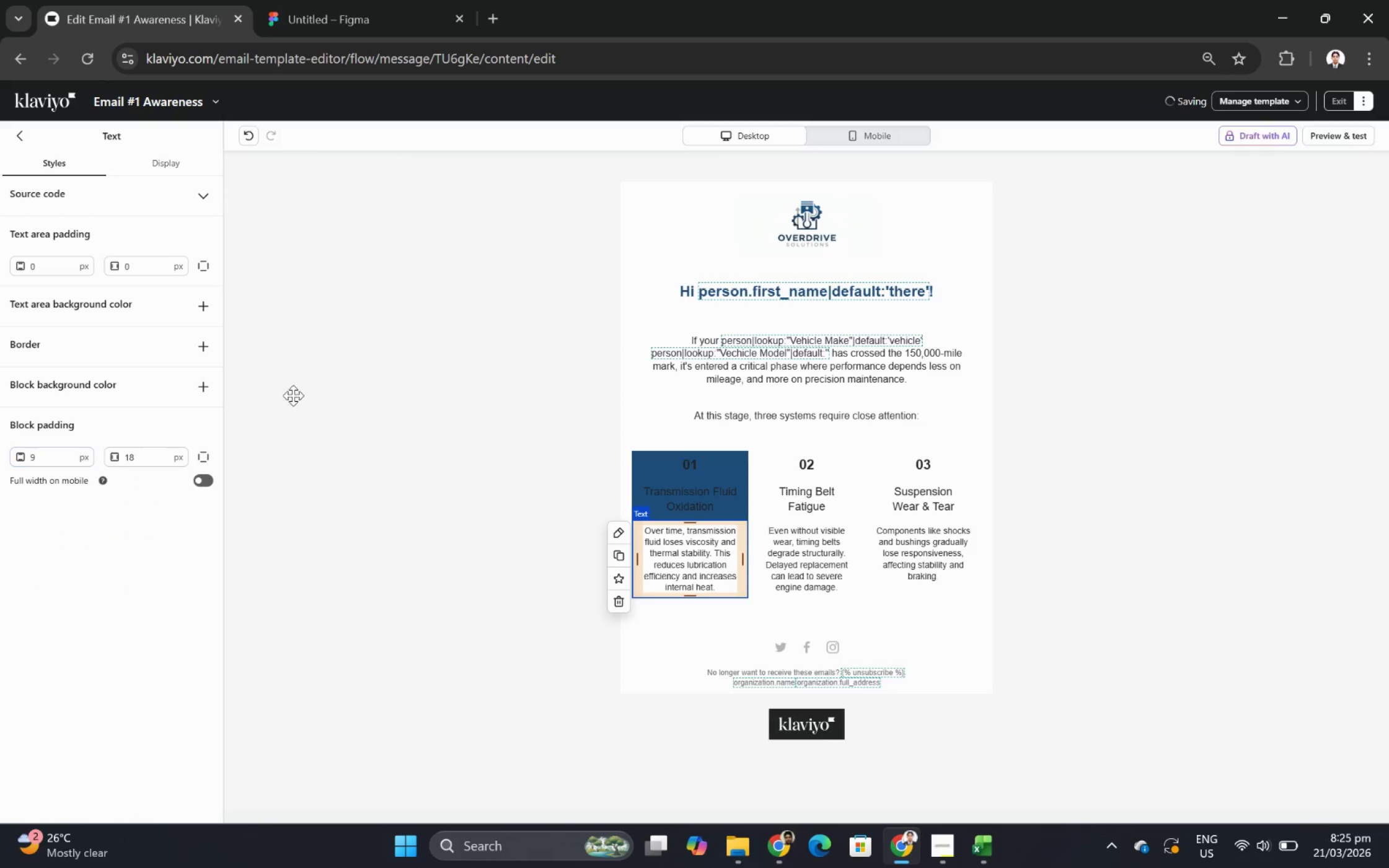 
left_click([212, 388])
 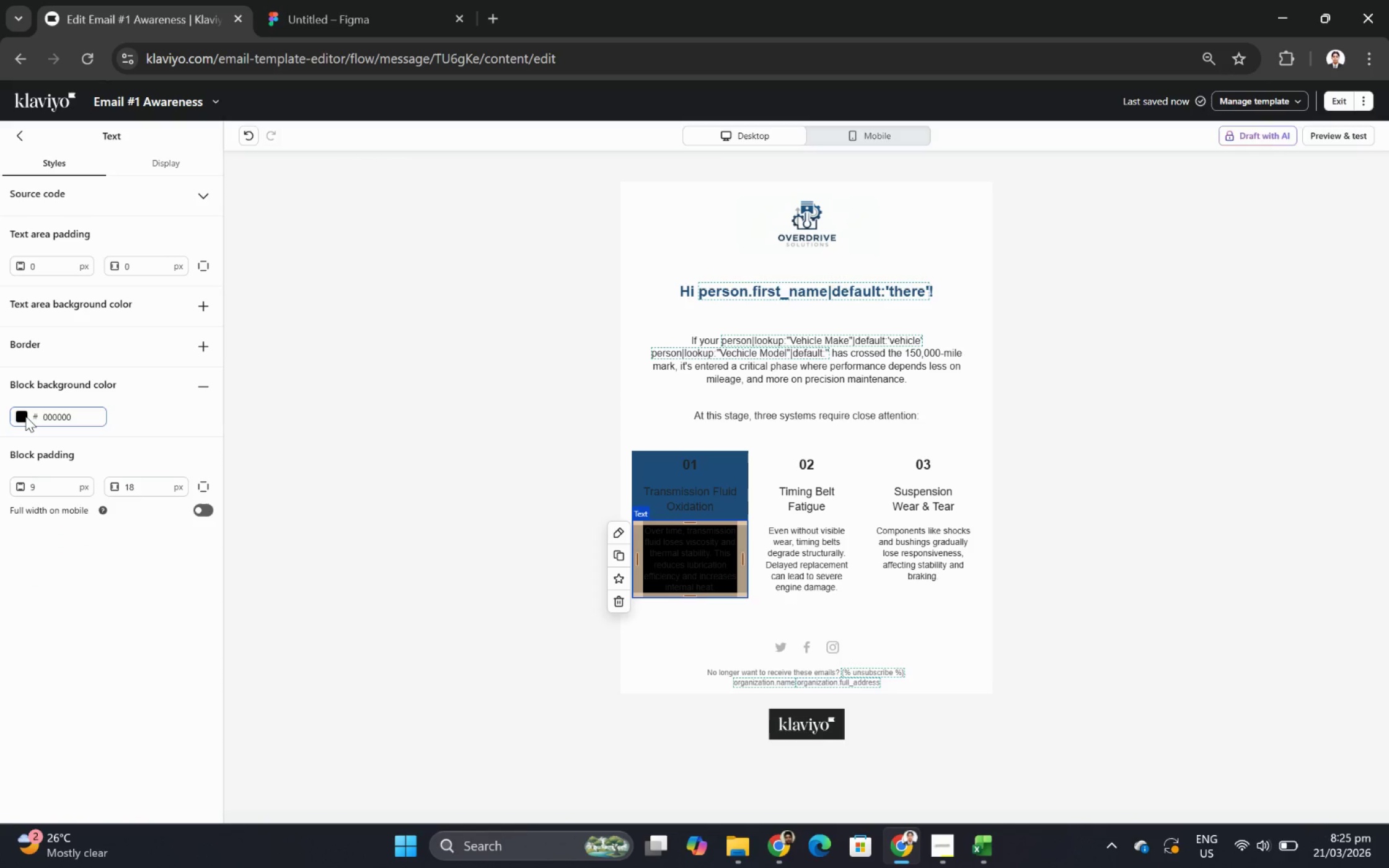 
left_click([23, 416])
 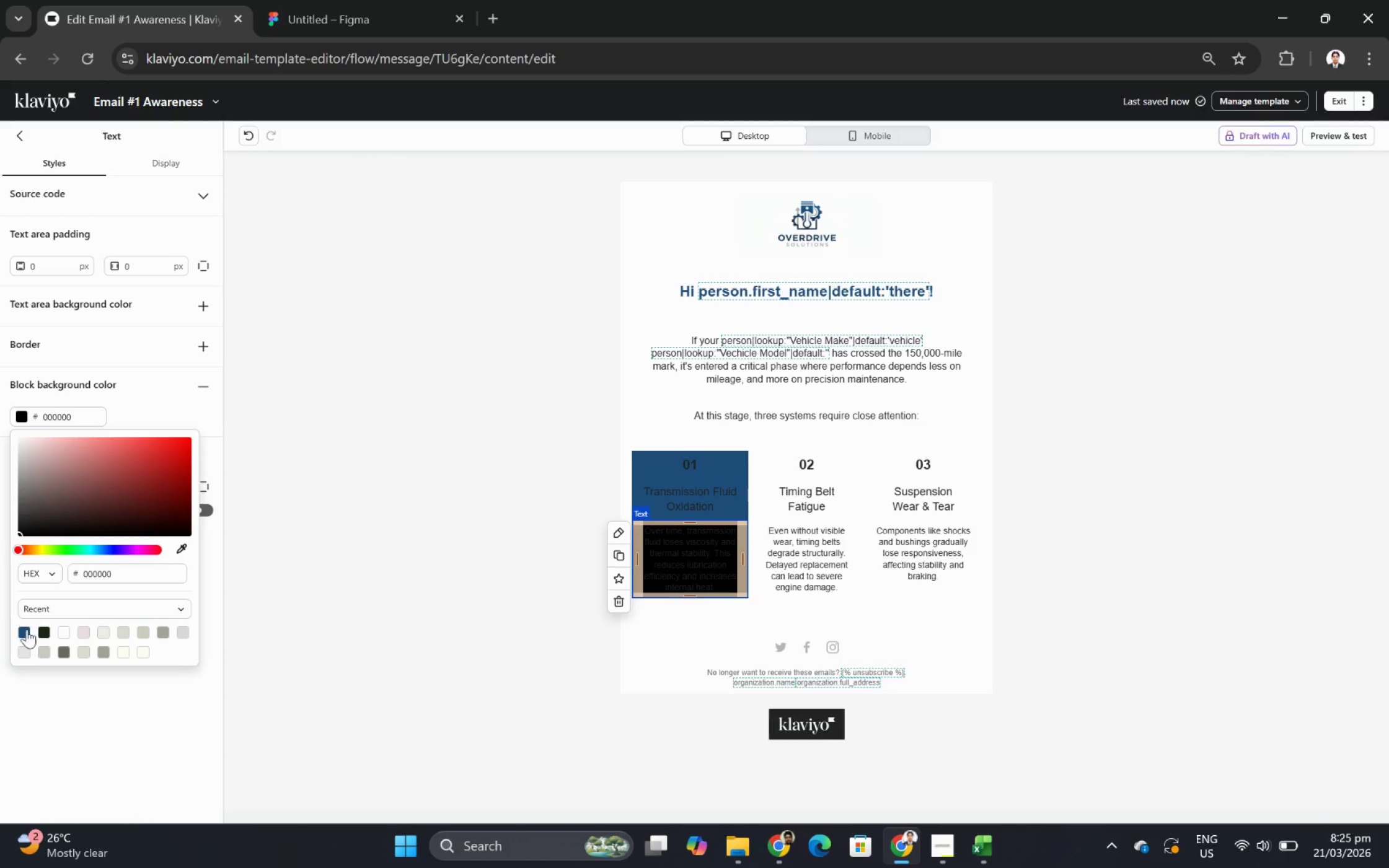 
left_click([35, 626])
 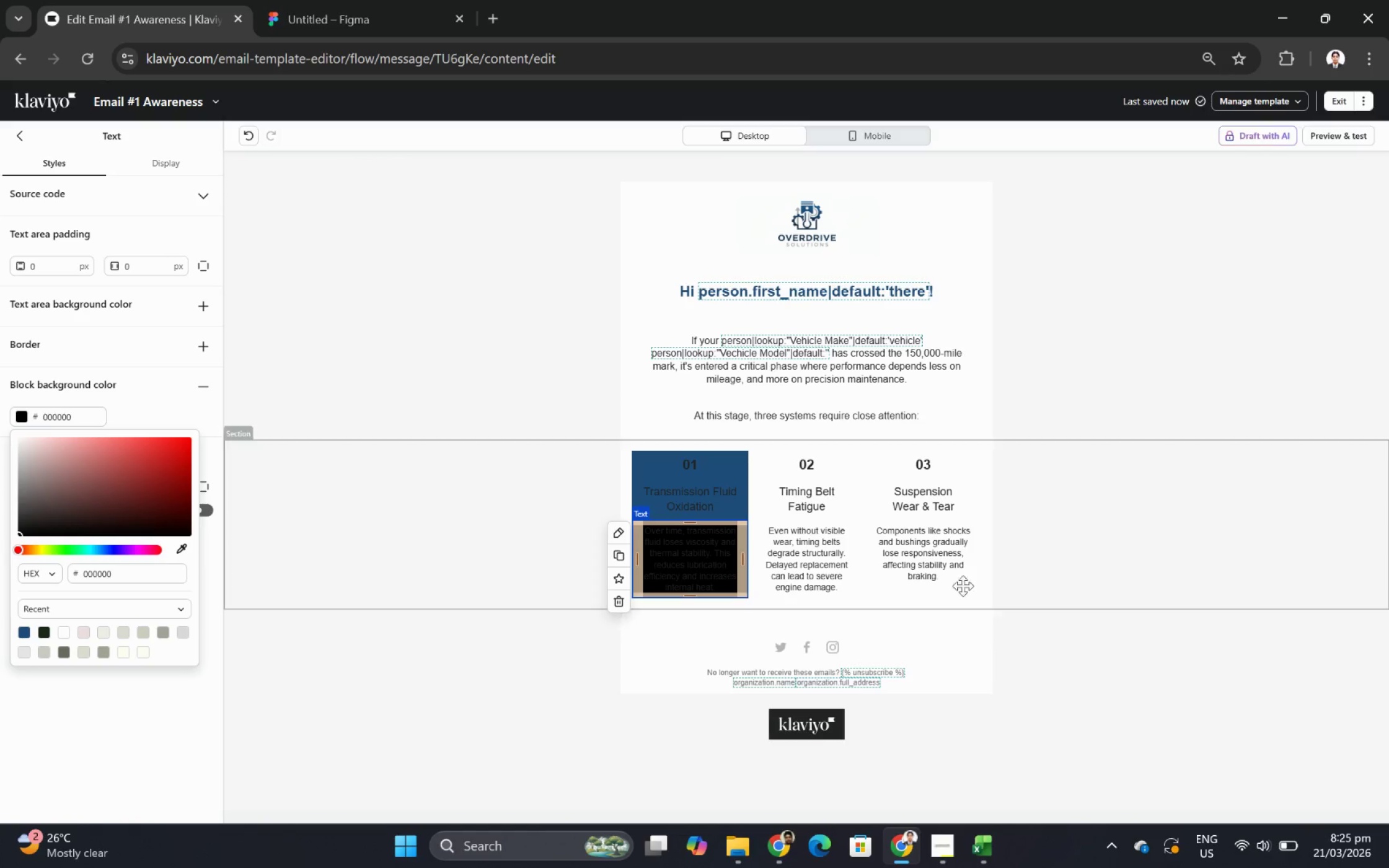 
left_click([958, 574])
 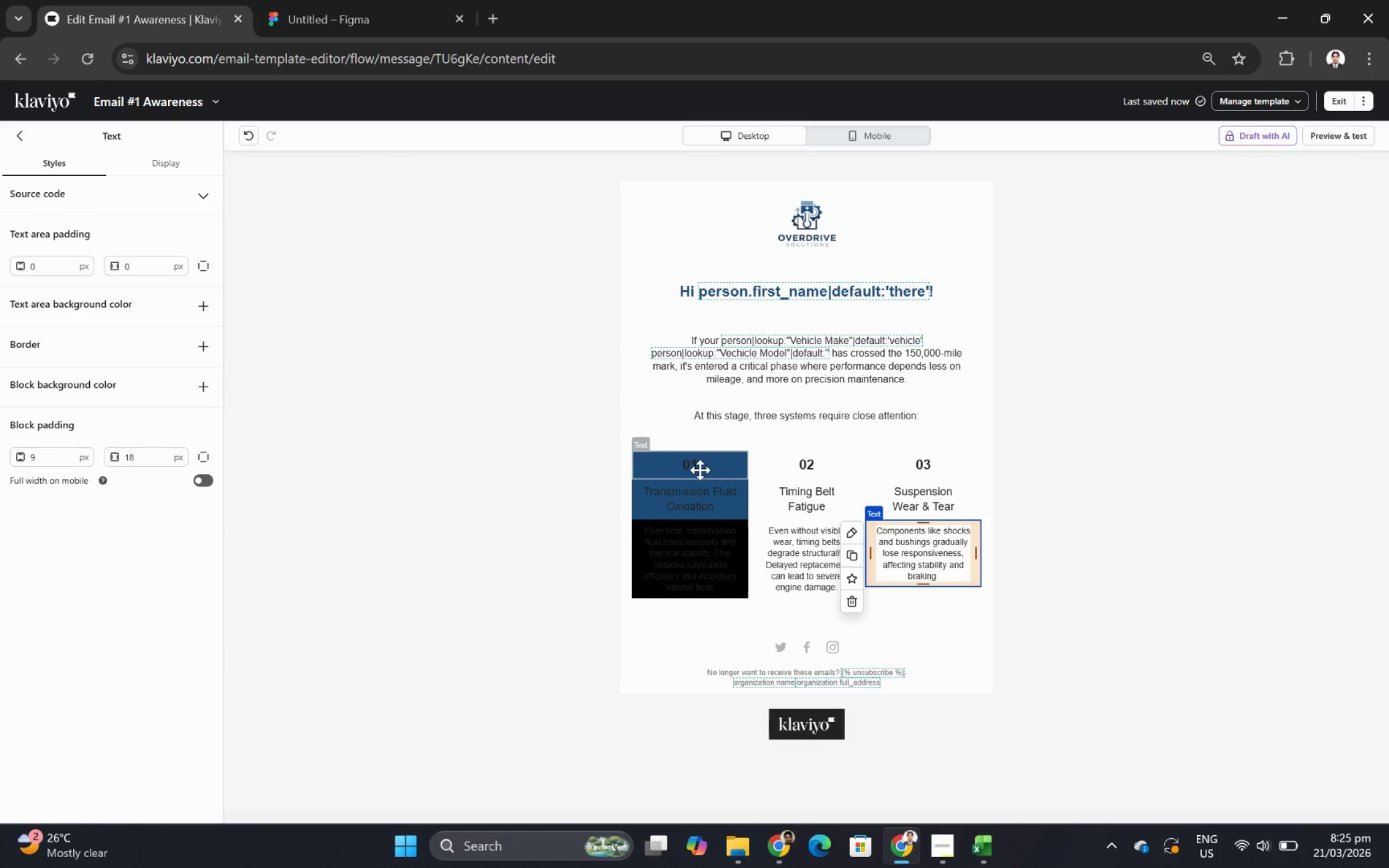 
double_click([700, 470])
 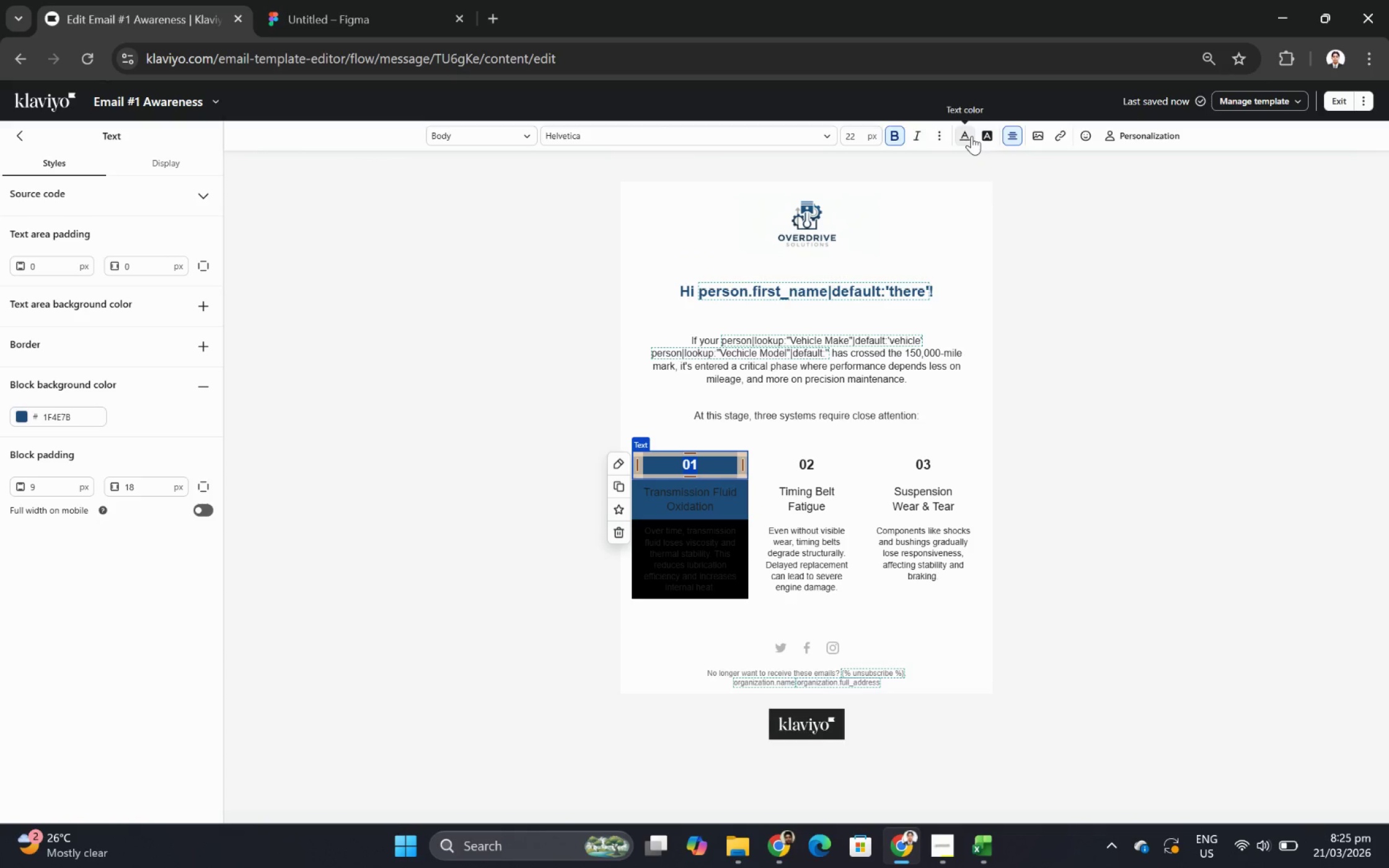 
left_click([971, 136])
 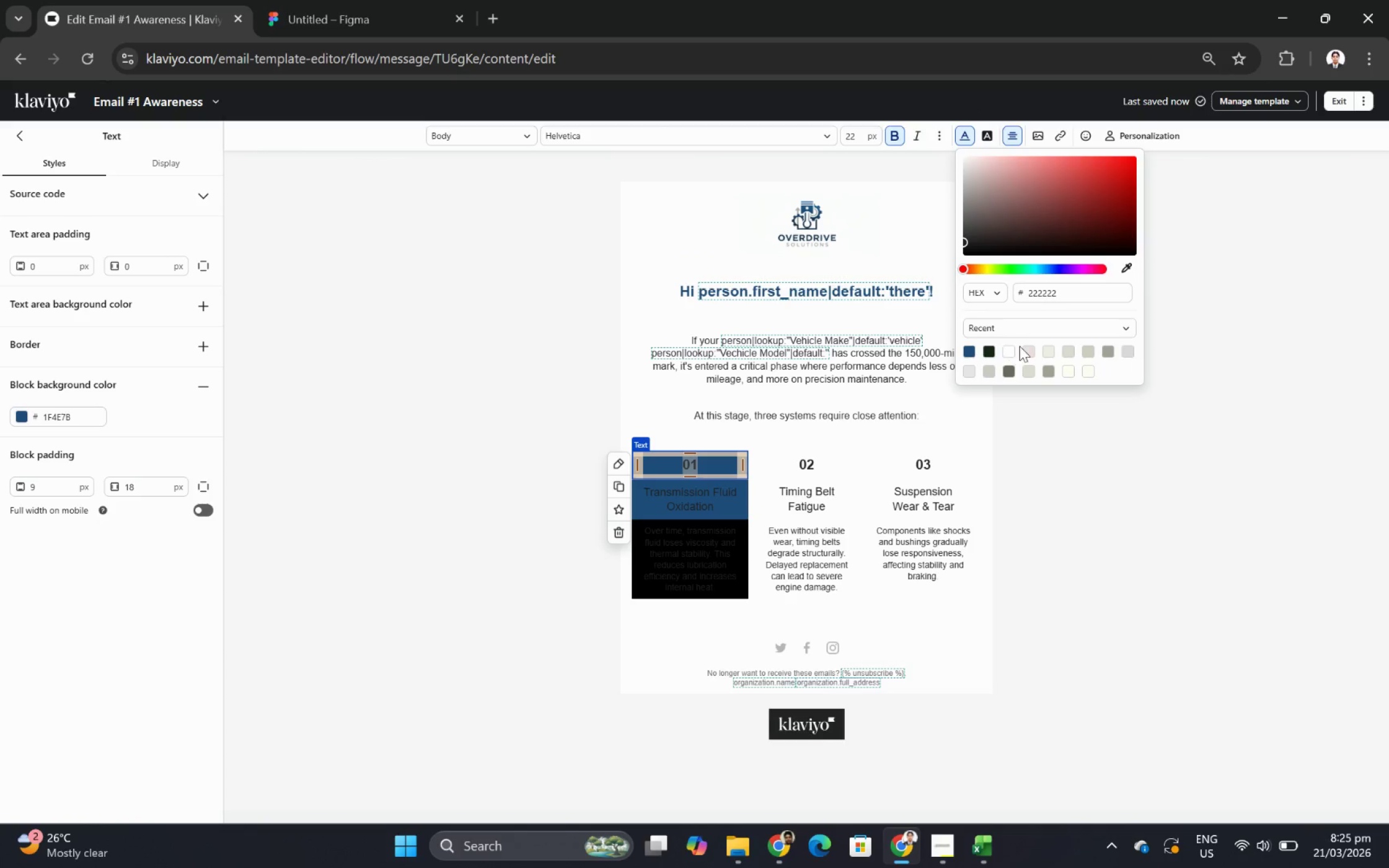 
left_click([1008, 348])
 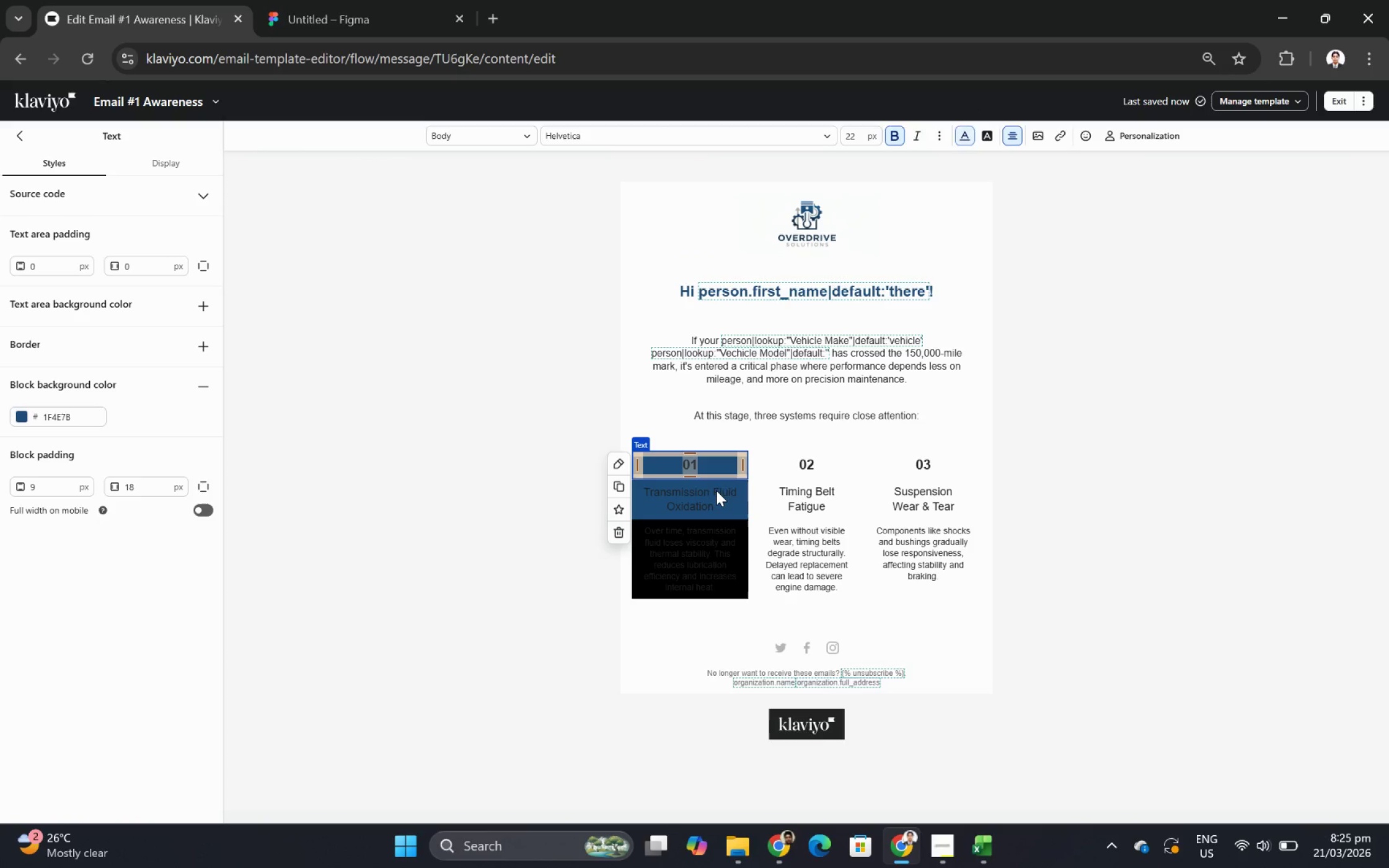 
double_click([716, 490])
 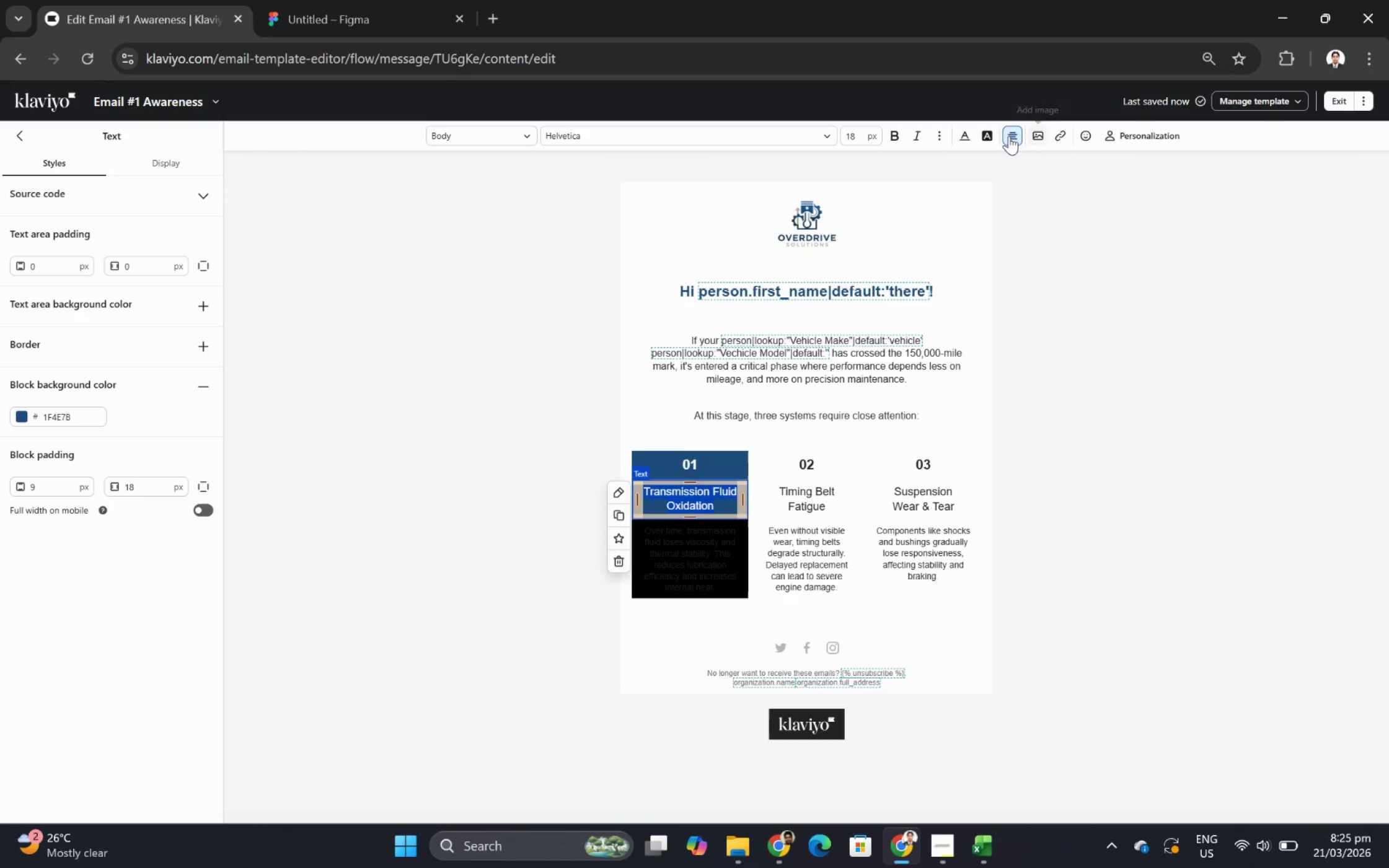 
left_click([964, 134])
 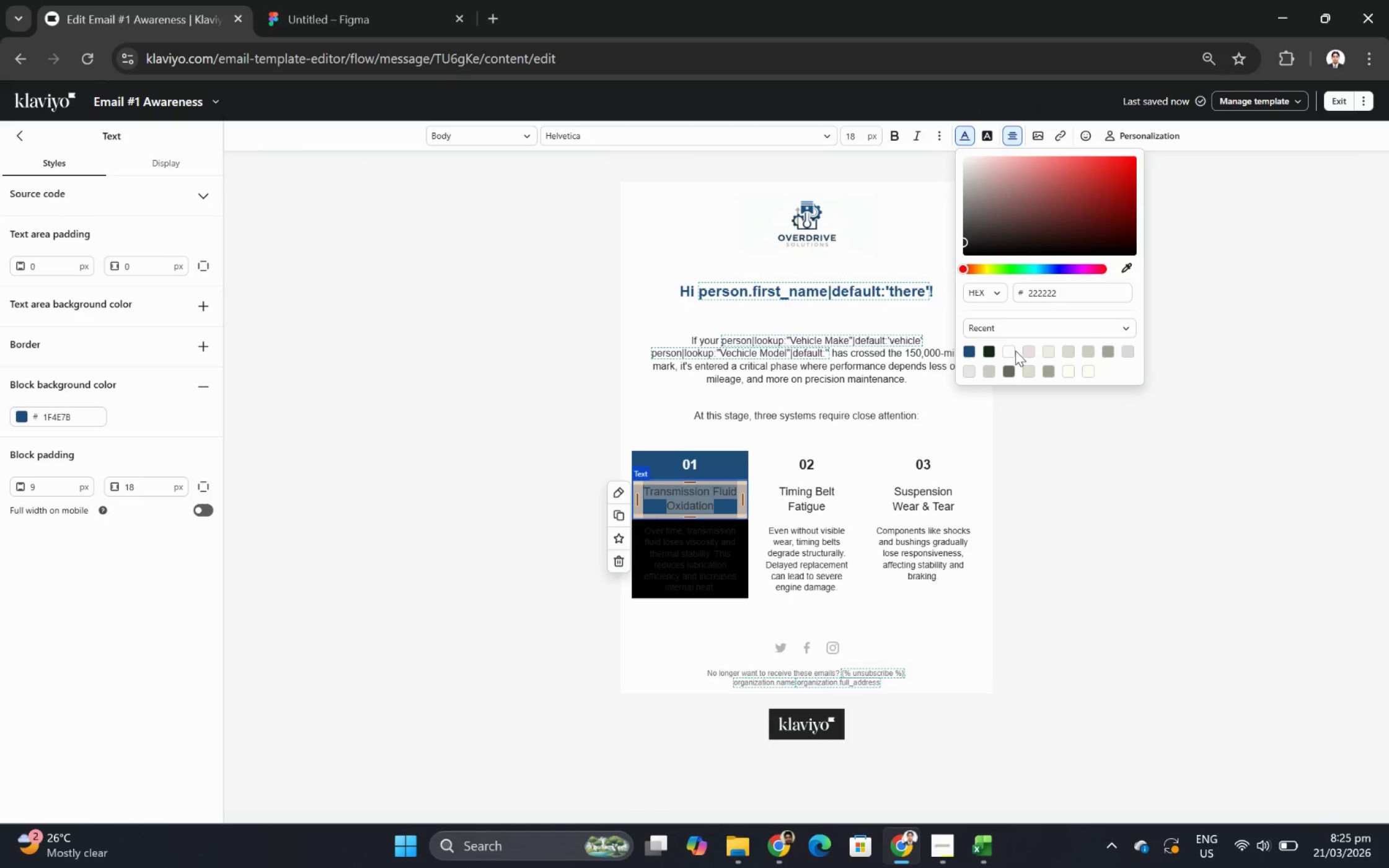 
left_click([1011, 350])
 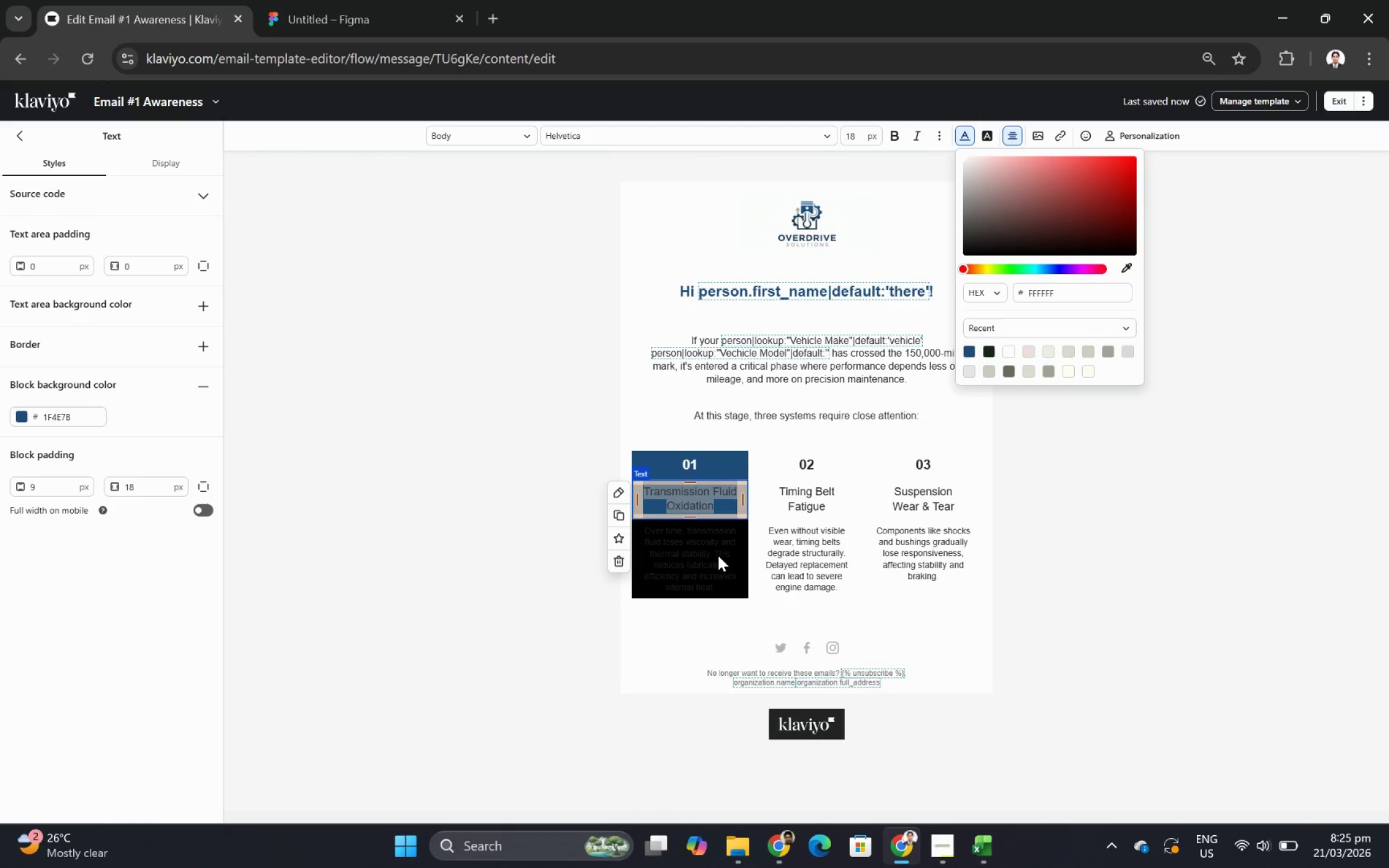 
left_click([718, 555])
 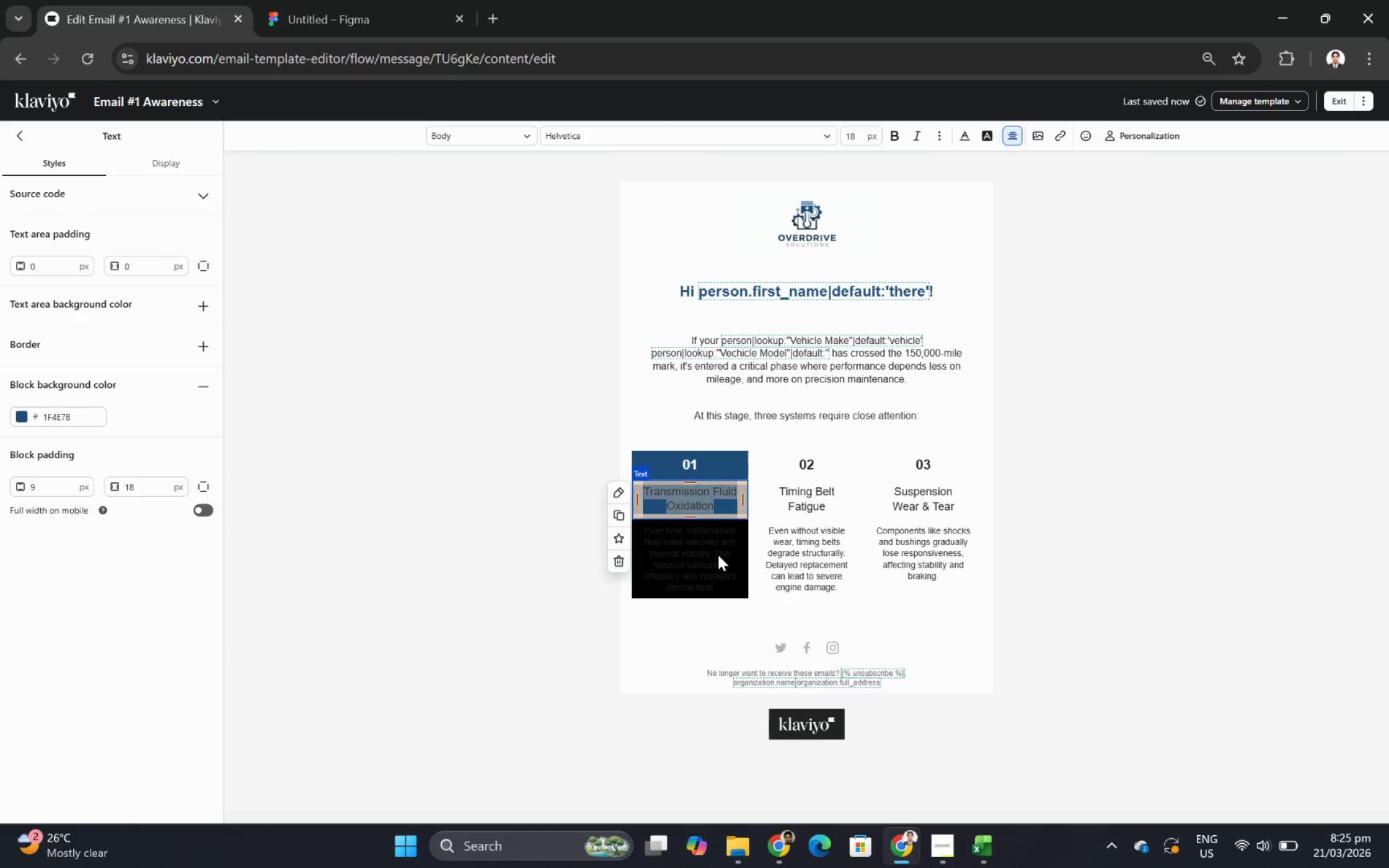 
double_click([718, 555])
 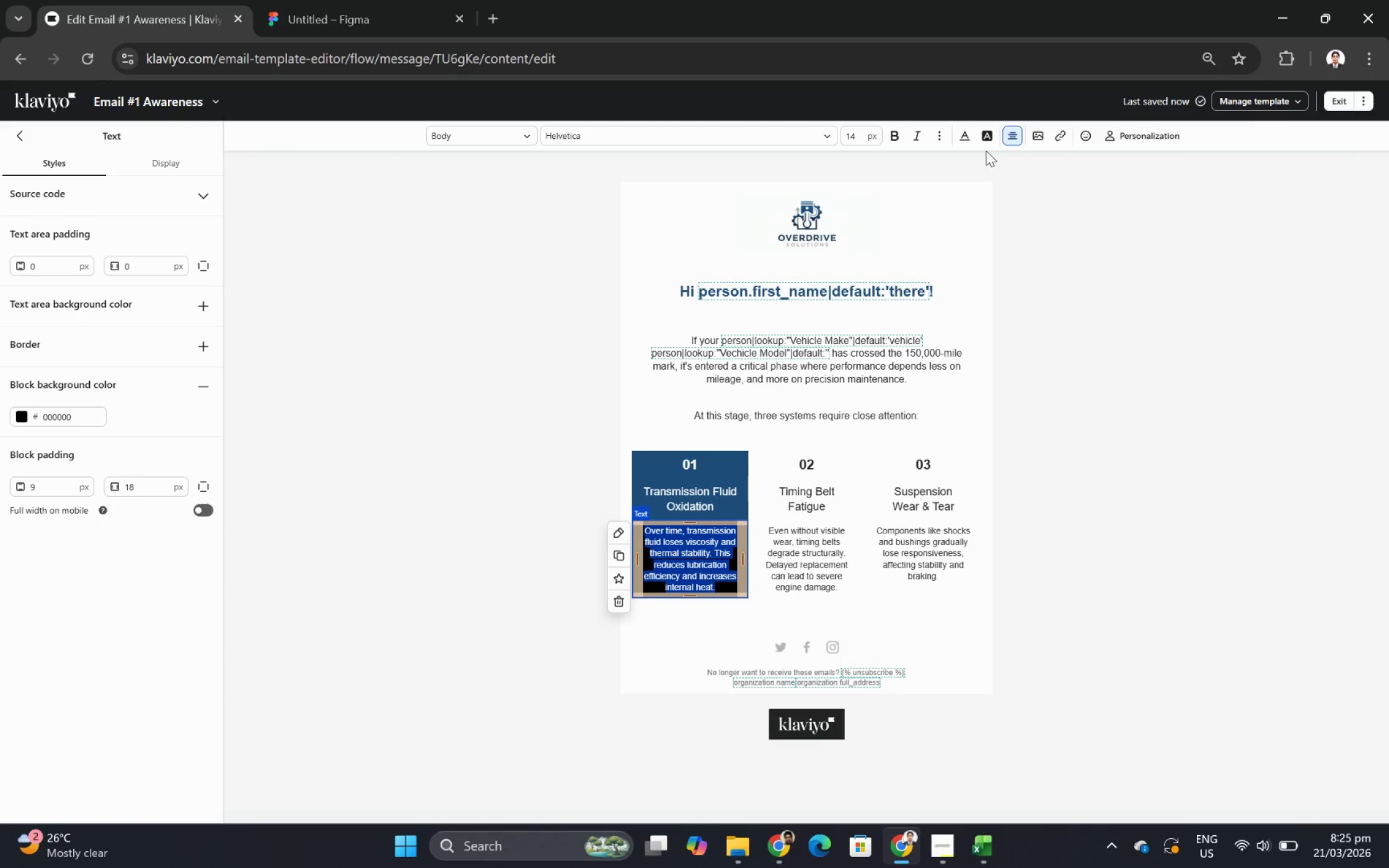 
left_click([969, 135])
 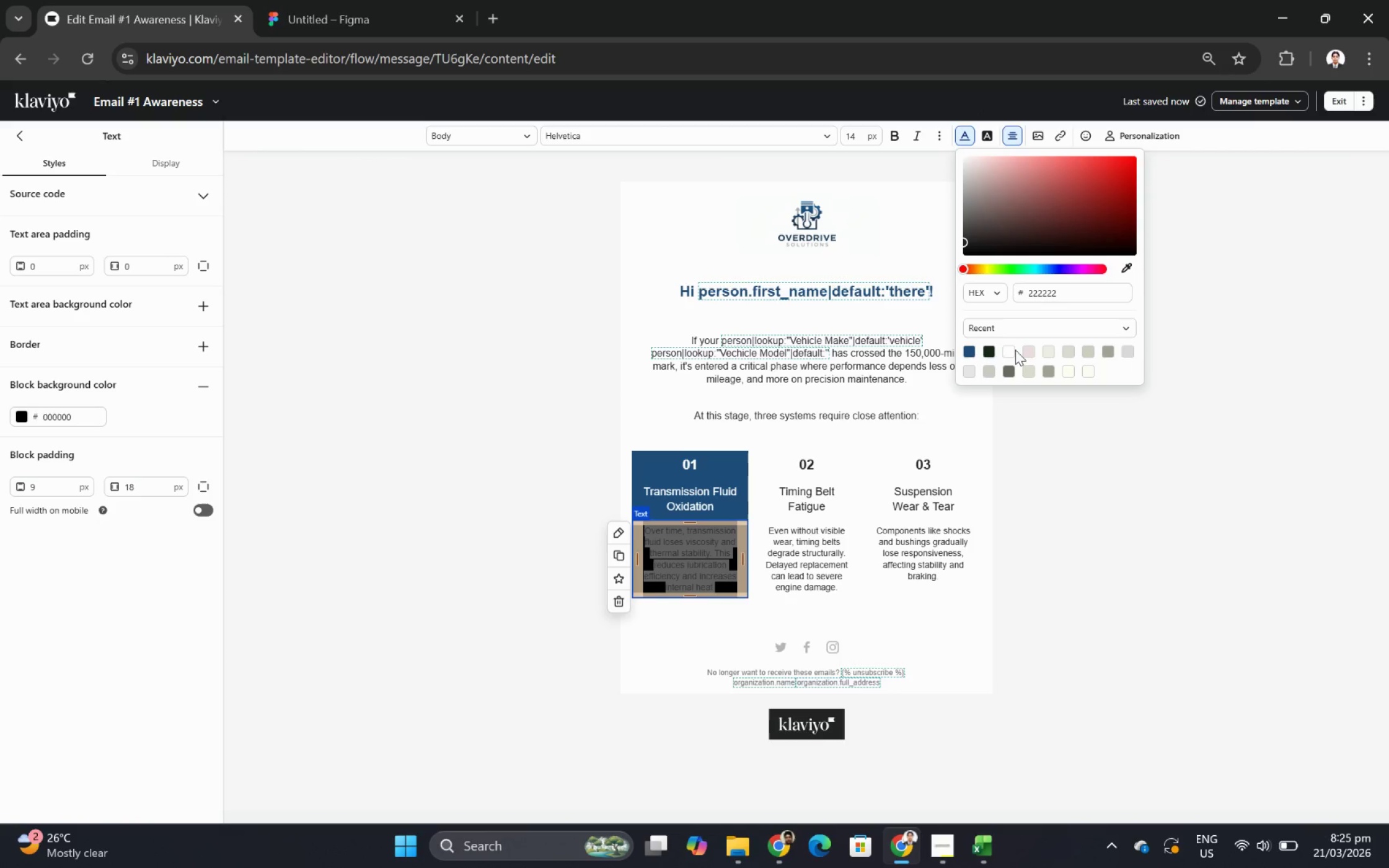 
left_click([1012, 349])
 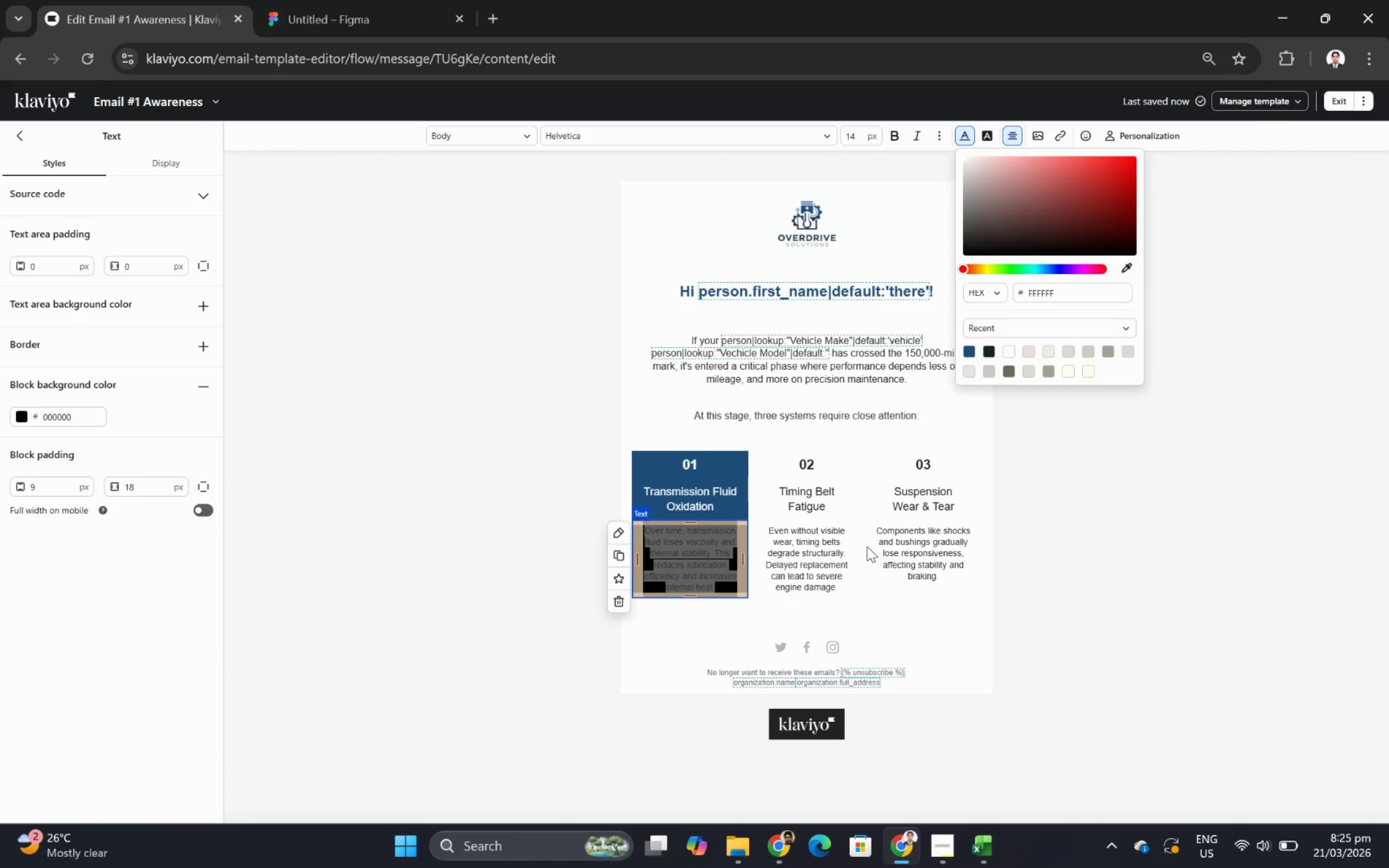 
left_click([858, 540])
 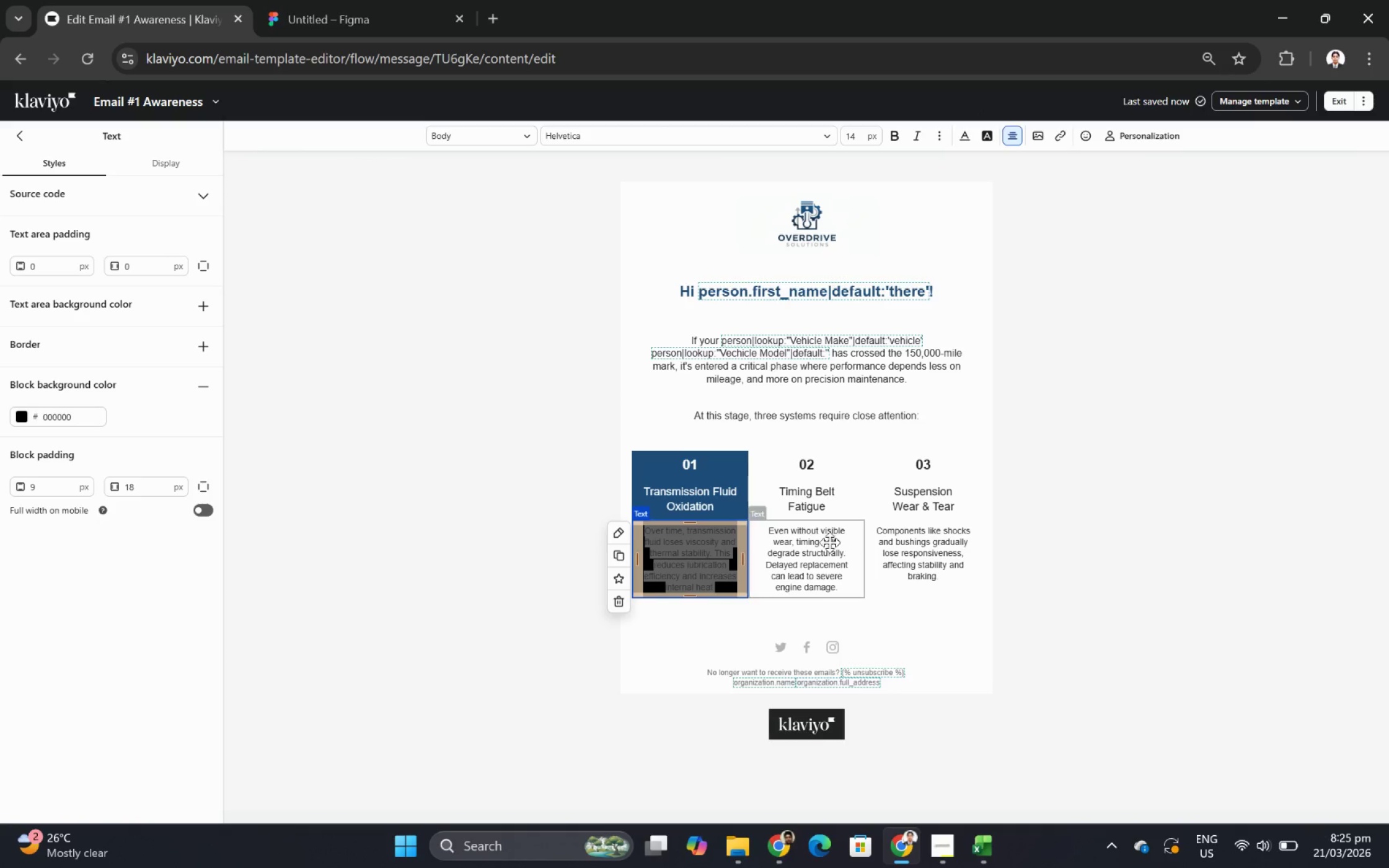 
left_click([828, 543])
 